 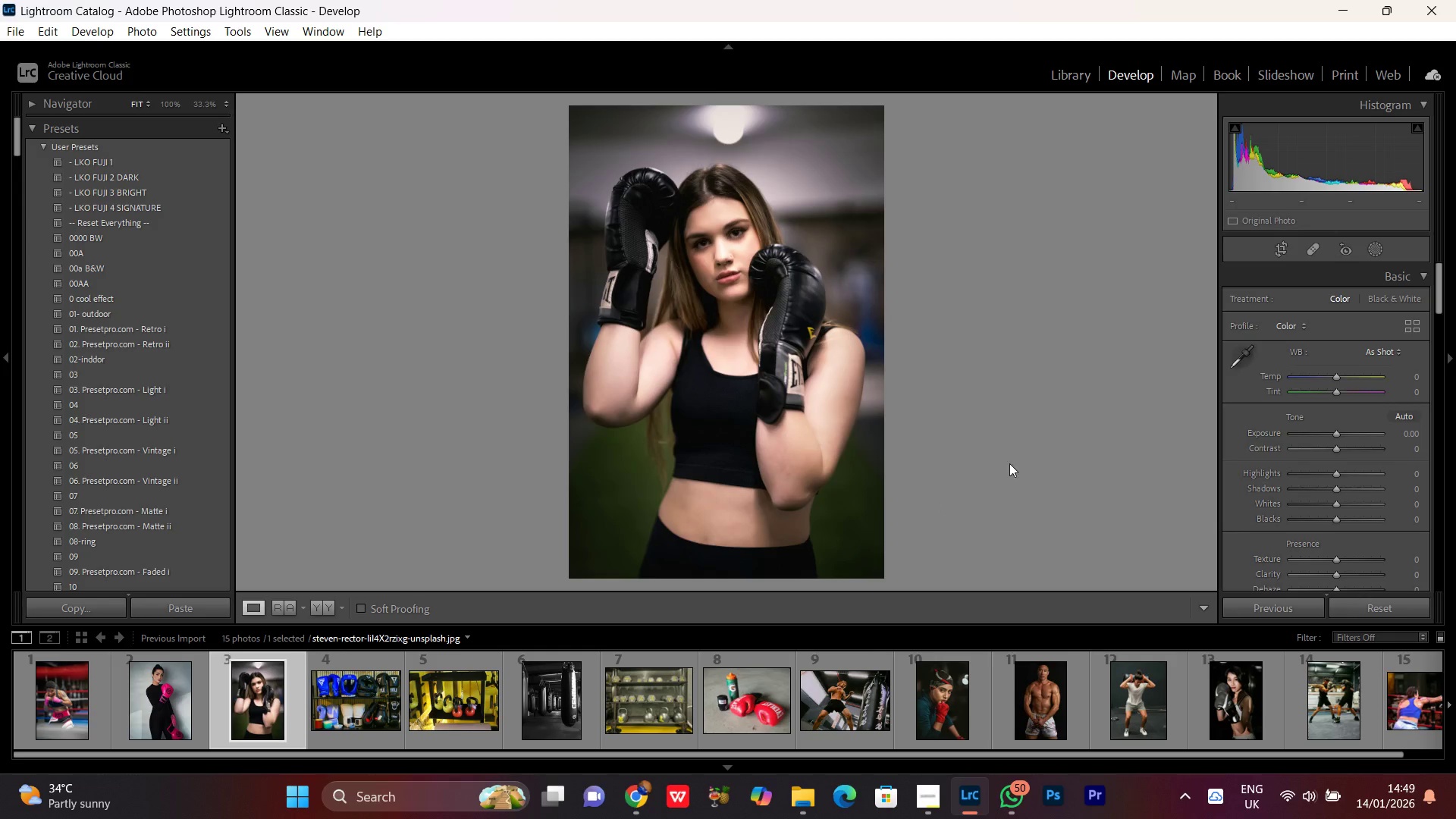 
left_click([1334, 380])
 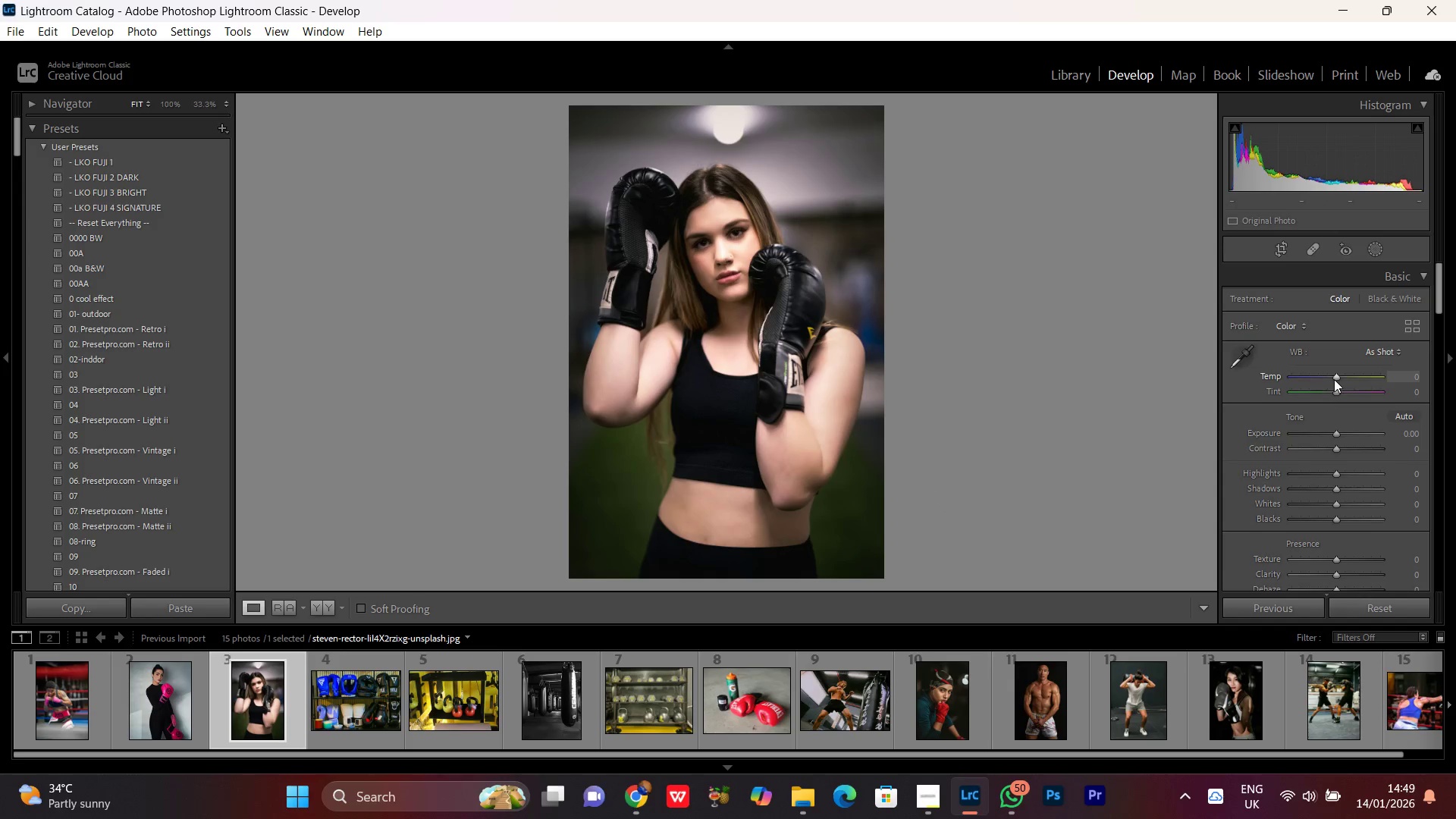 
scroll: coordinate [1334, 379], scroll_direction: down, amount: 2.0
 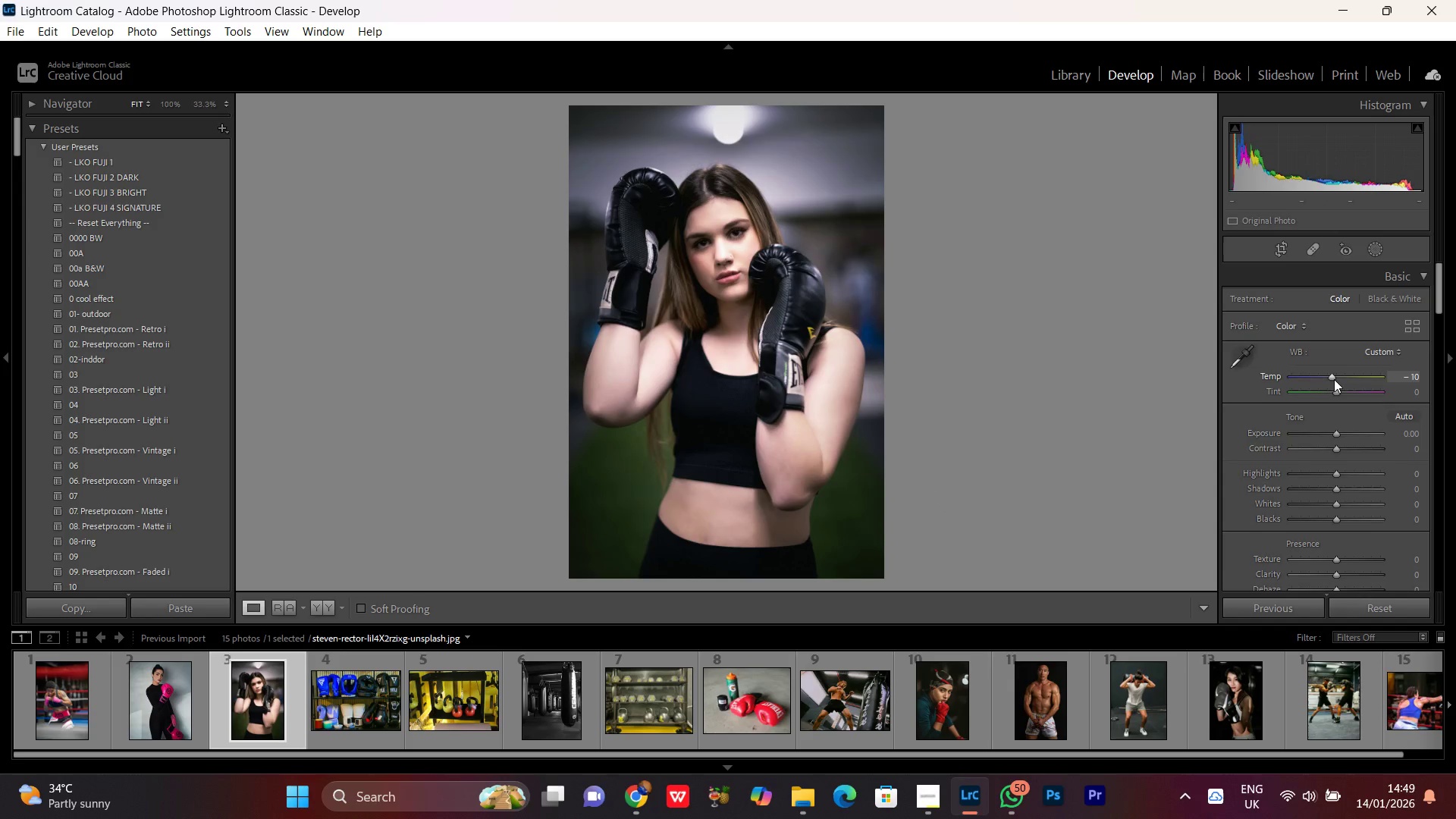 
scroll: coordinate [1334, 379], scroll_direction: up, amount: 1.0
 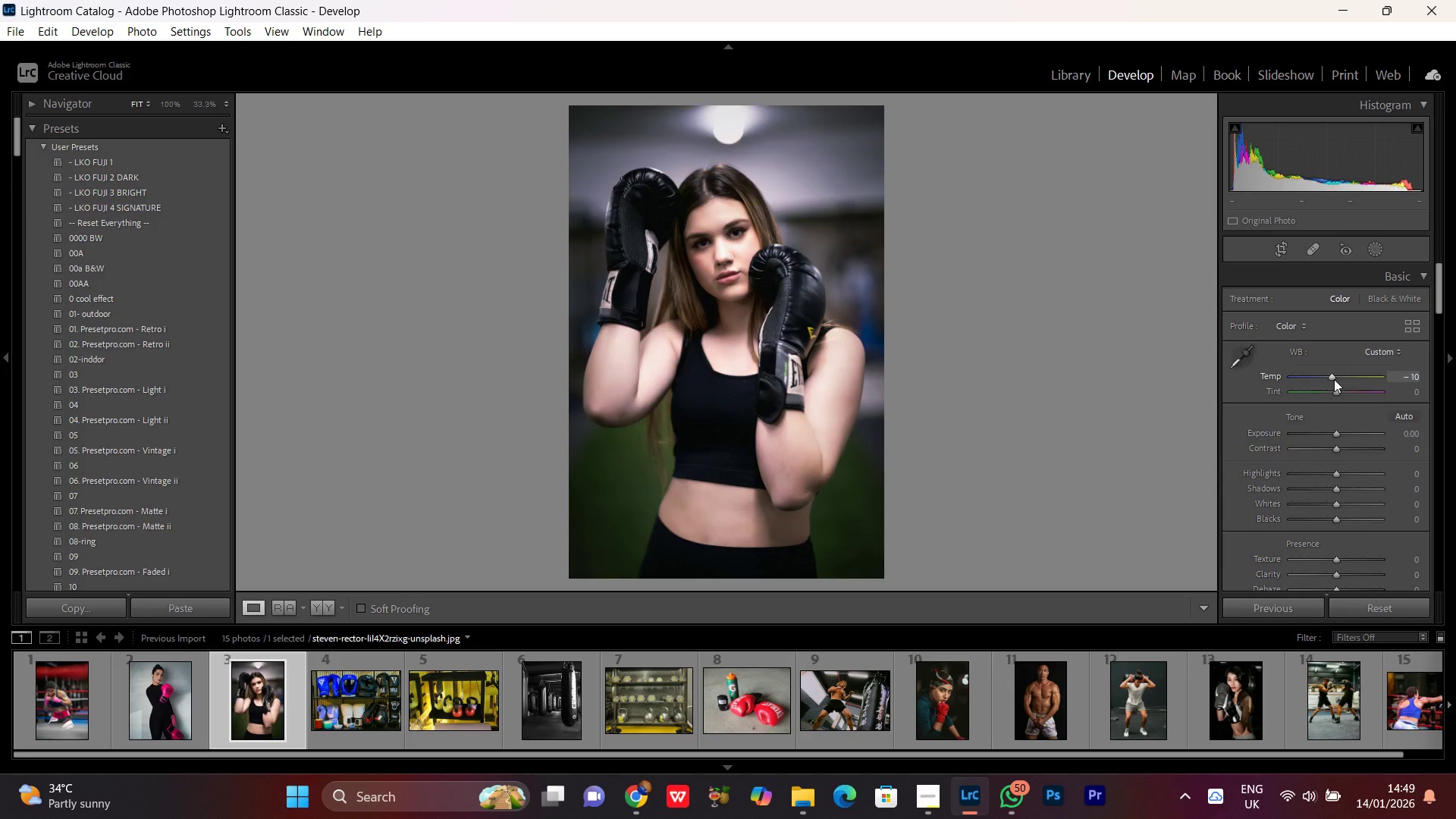 
scroll: coordinate [1334, 379], scroll_direction: down, amount: 1.0
 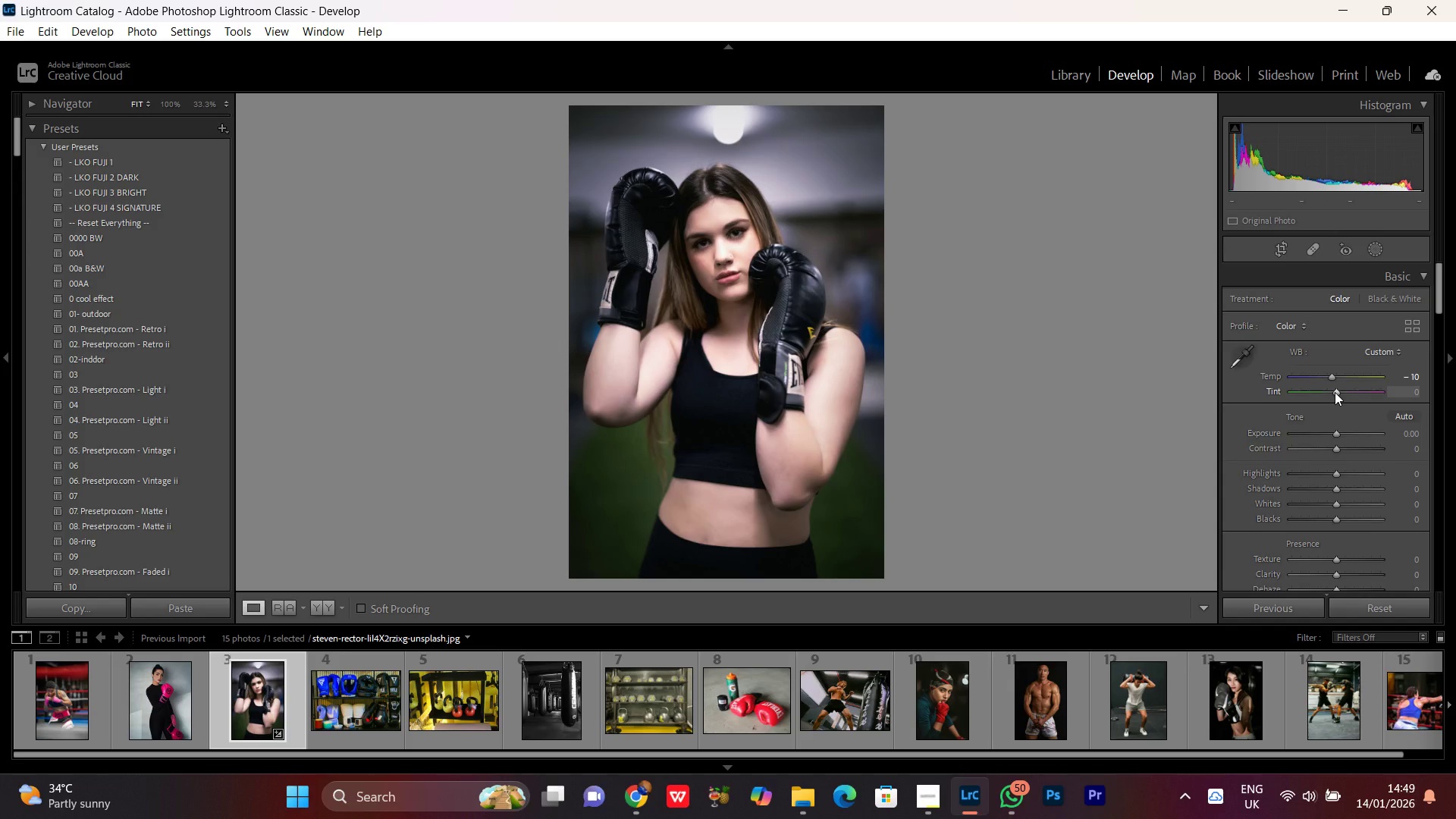 
left_click([1335, 392])
 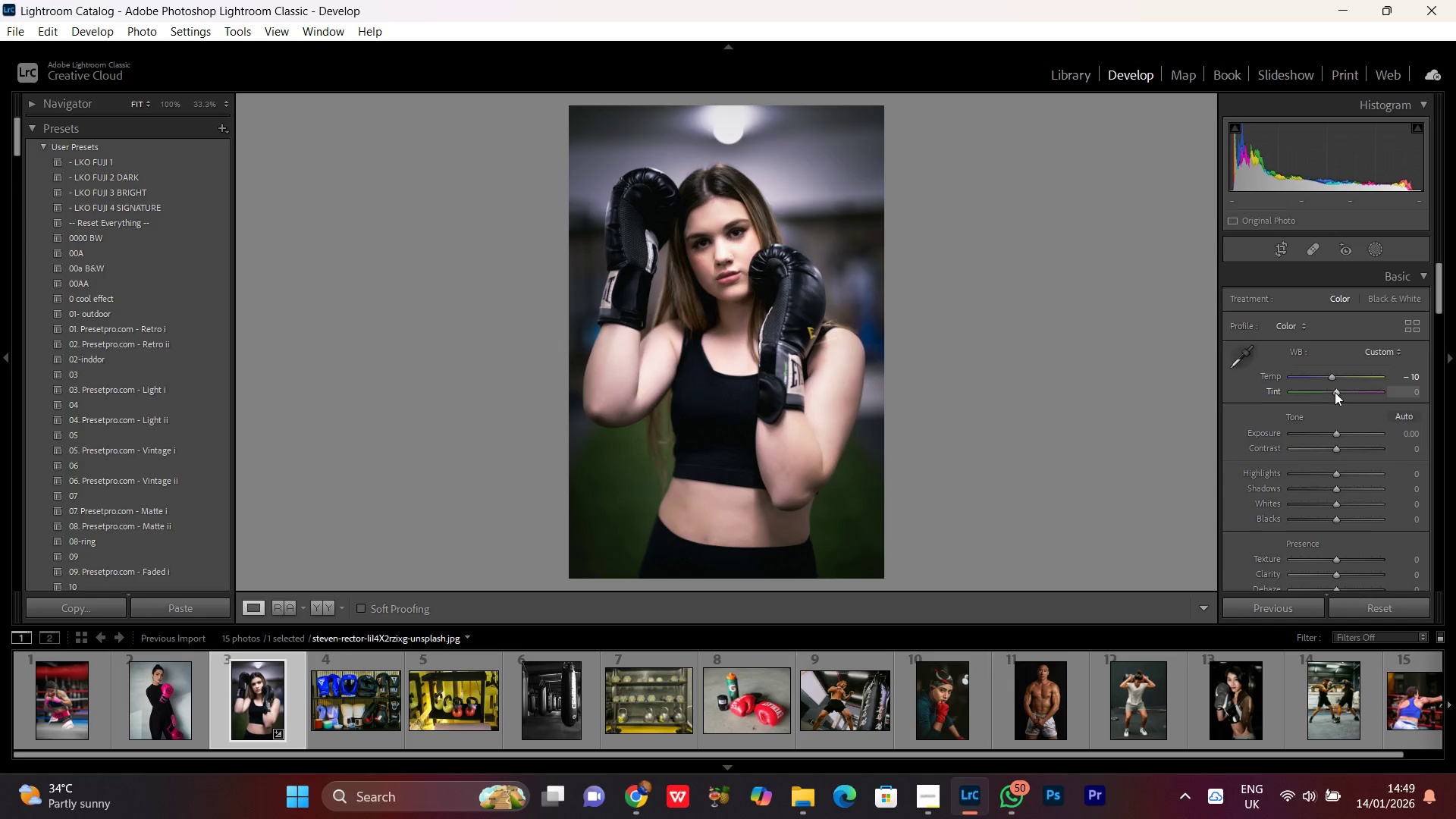 
scroll: coordinate [1335, 392], scroll_direction: down, amount: 2.0
 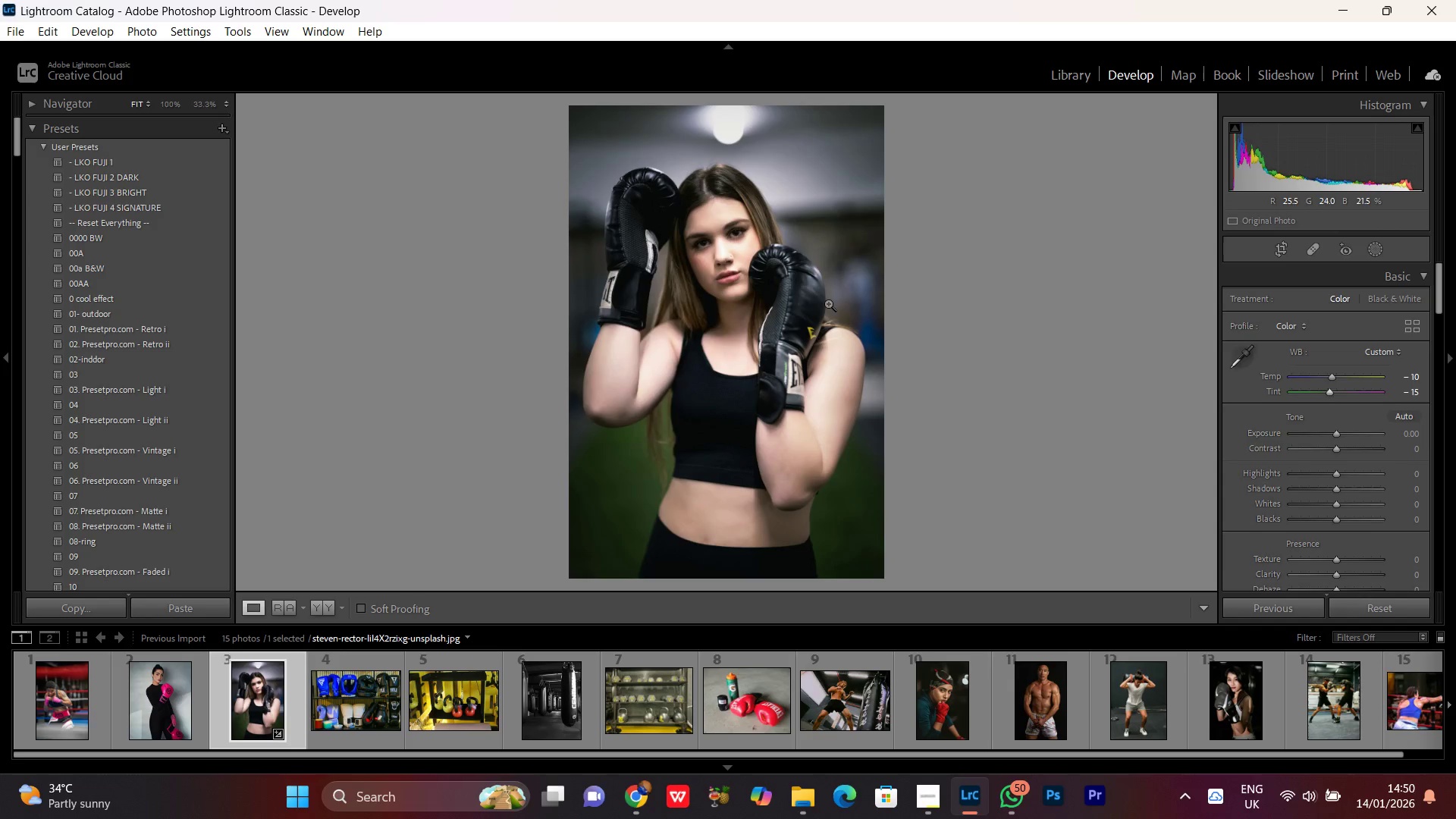 
double_click([742, 250])
 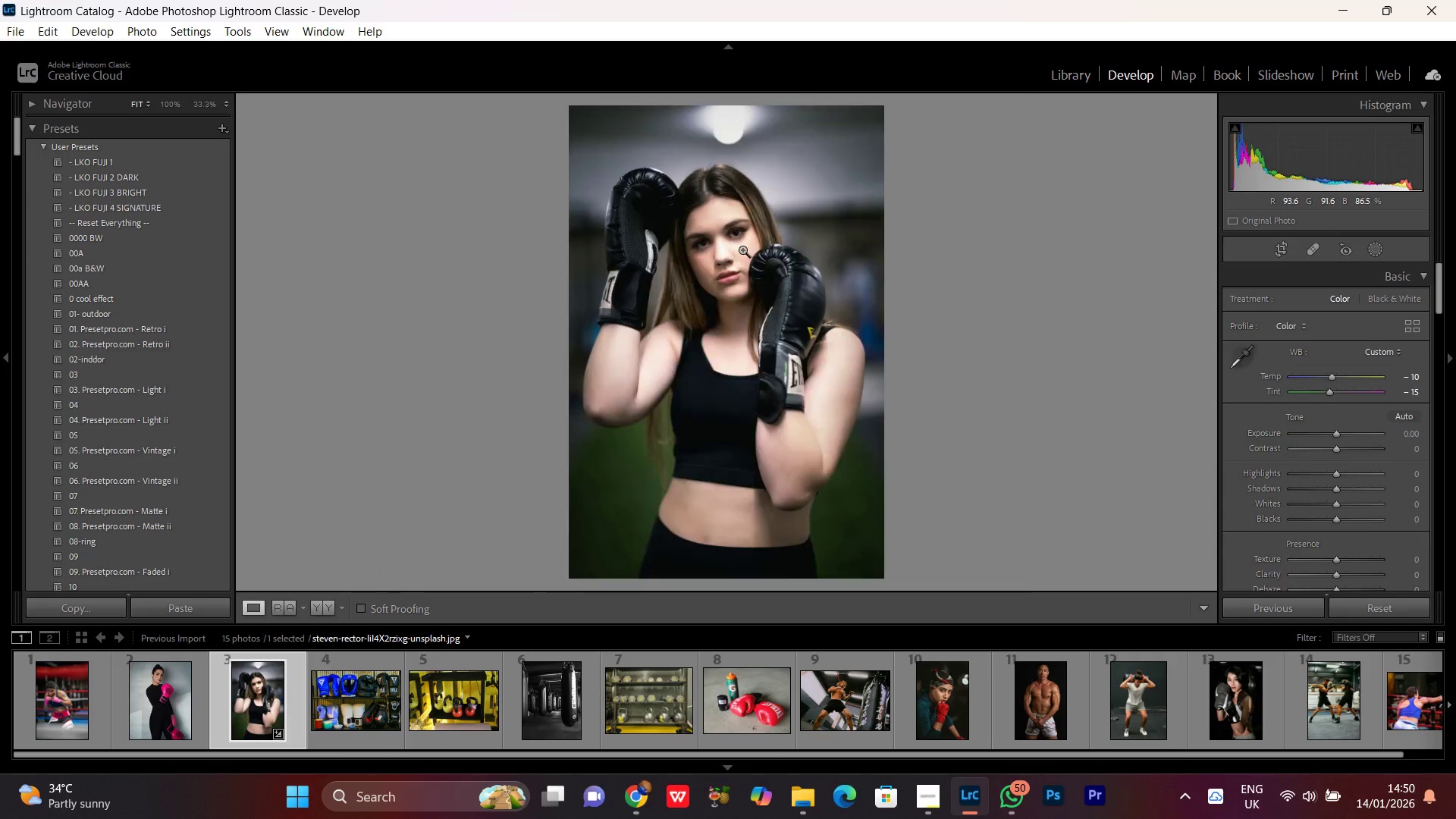 
triple_click([742, 249])
 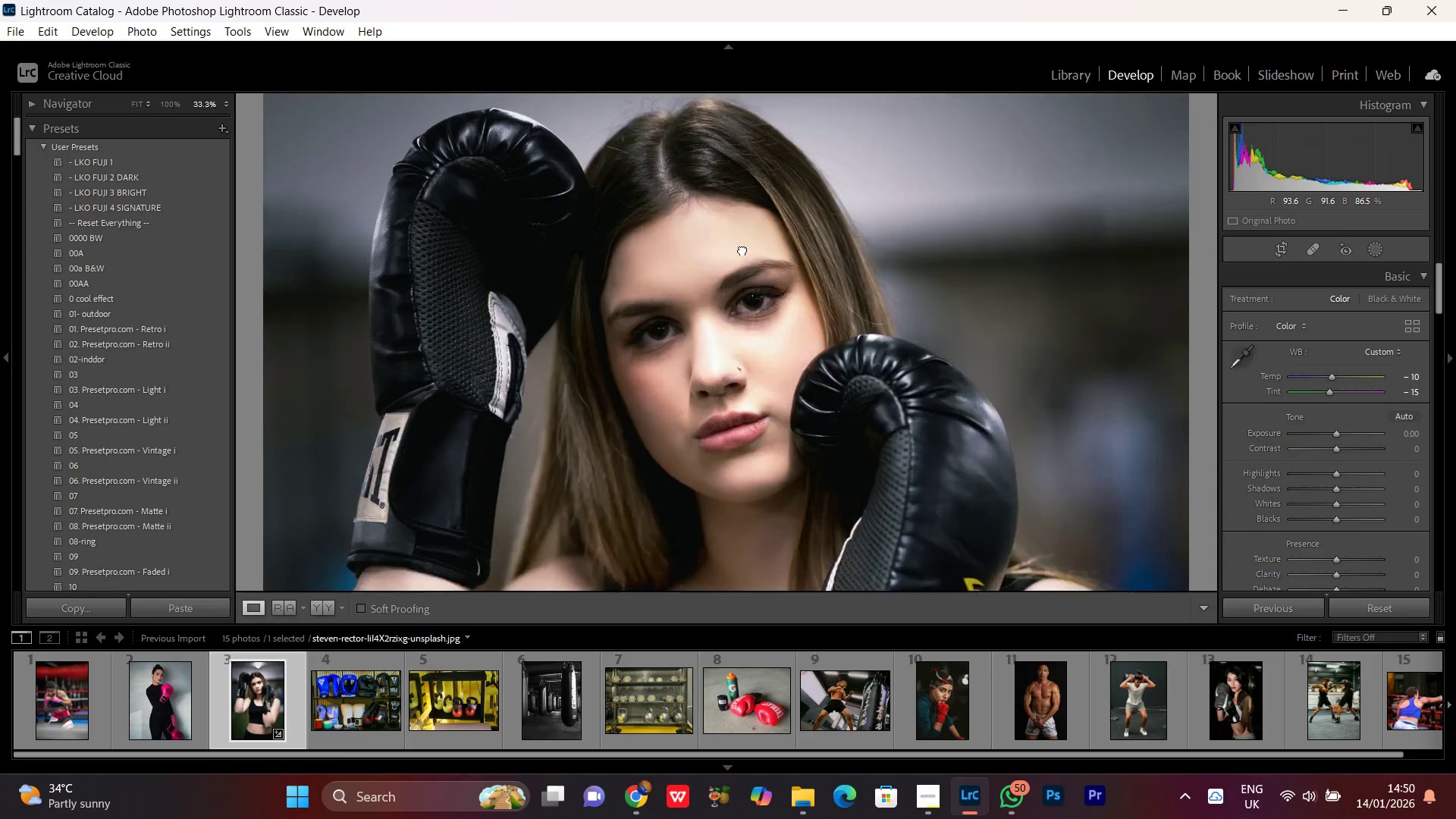 
triple_click([742, 249])
 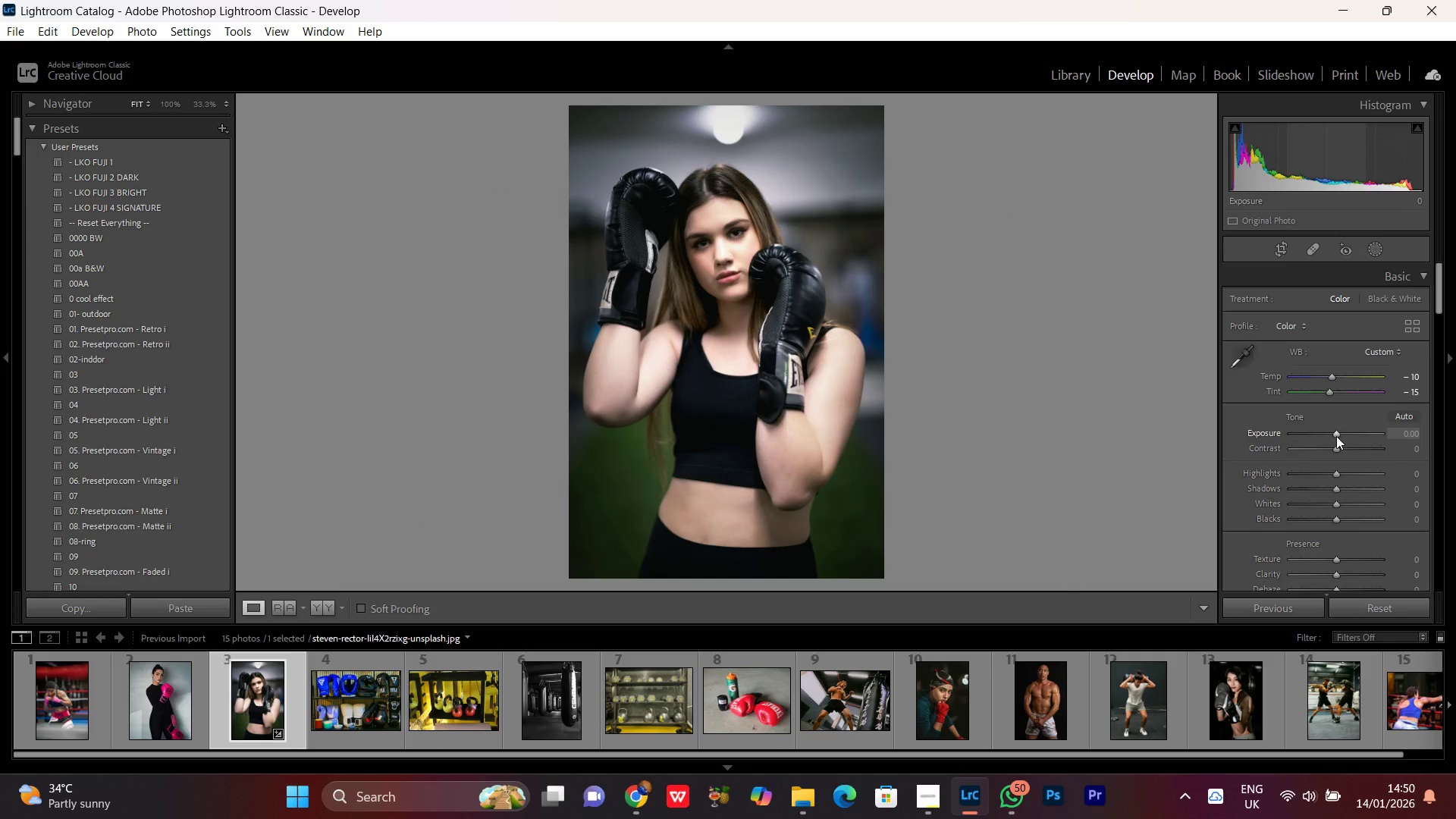 
scroll: coordinate [1336, 437], scroll_direction: down, amount: 2.0
 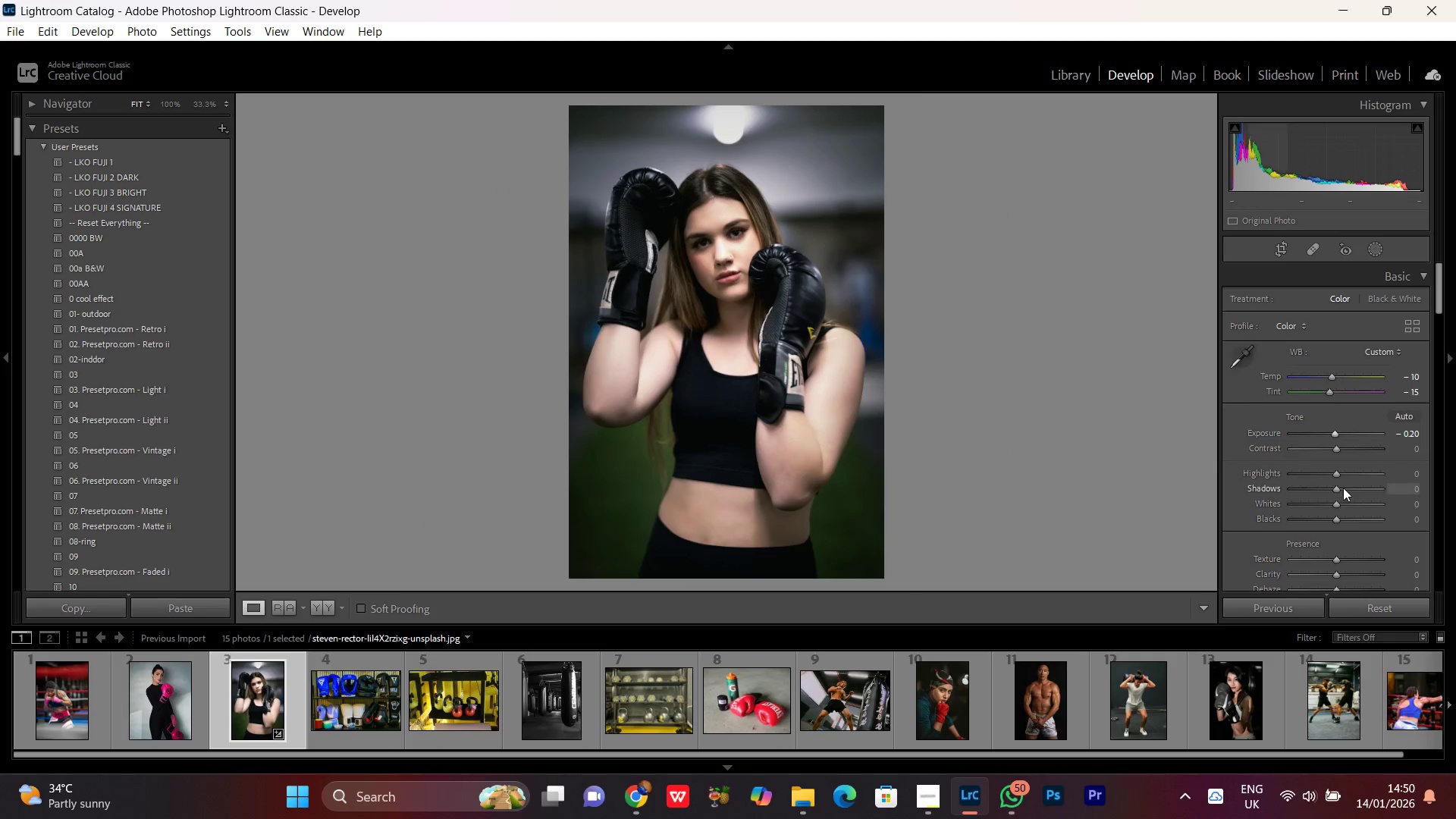 
left_click([1335, 450])
 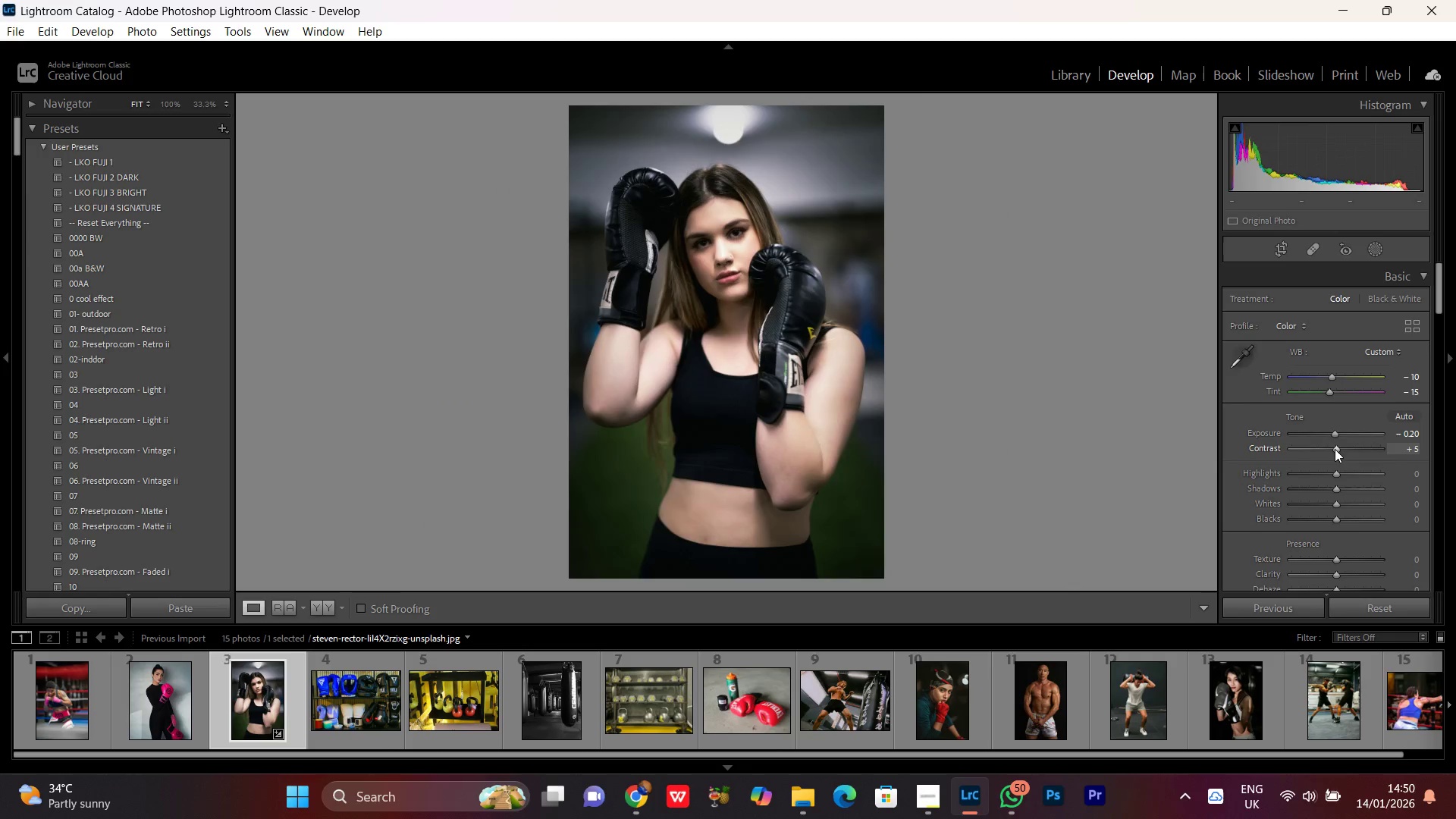 
scroll: coordinate [1335, 449], scroll_direction: up, amount: 4.0
 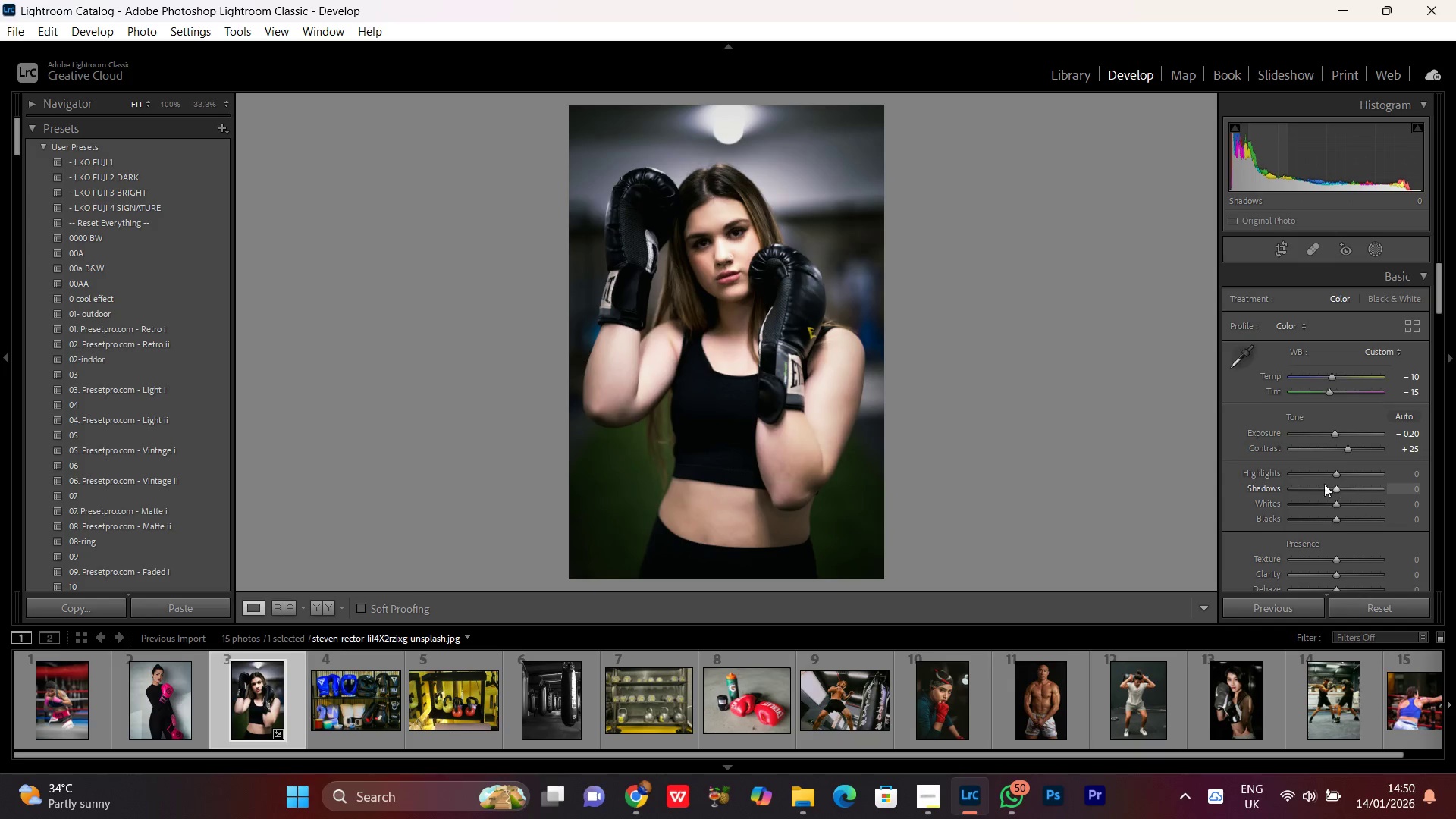 
left_click([1338, 506])
 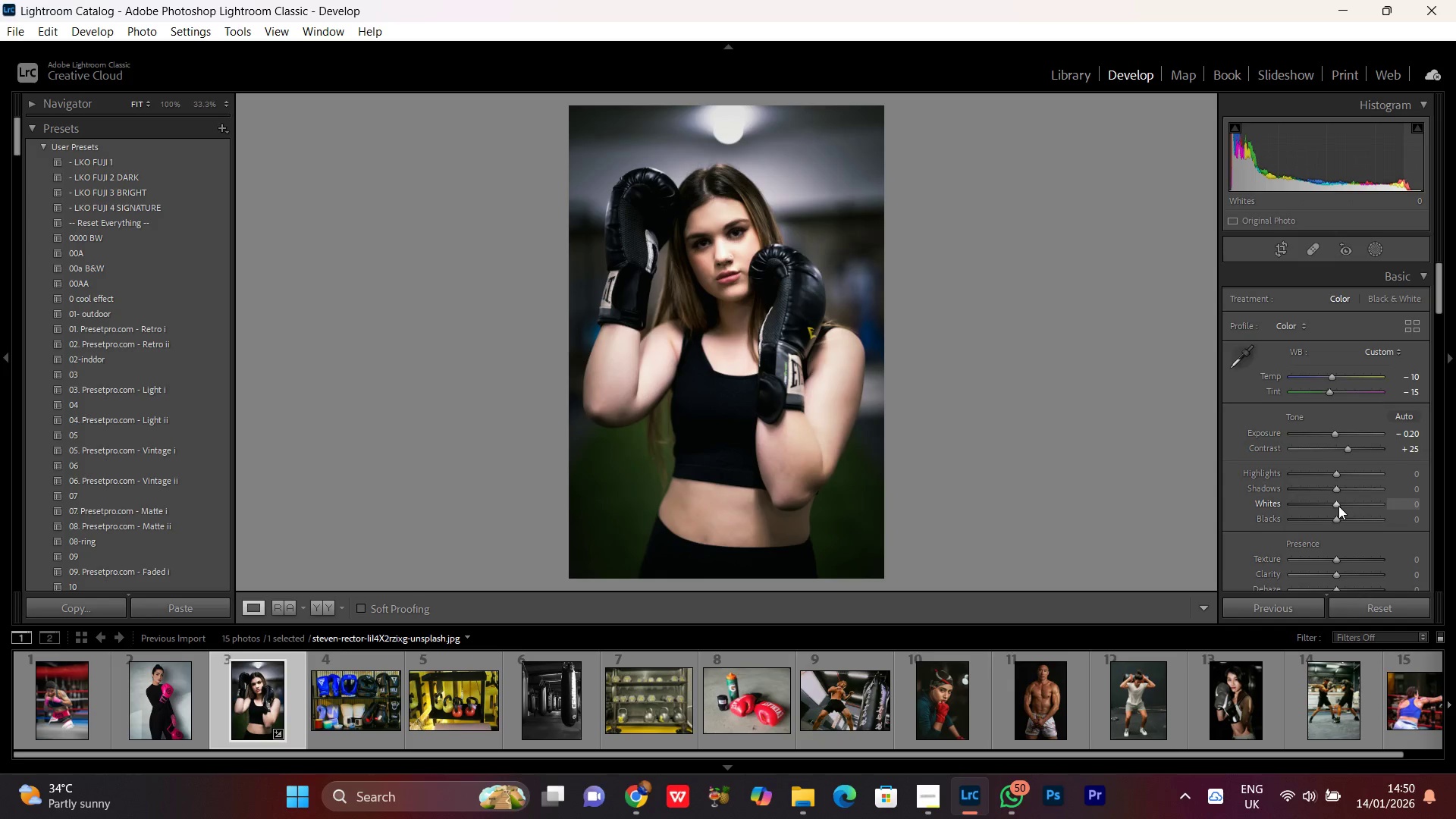 
scroll: coordinate [1338, 506], scroll_direction: down, amount: 13.0
 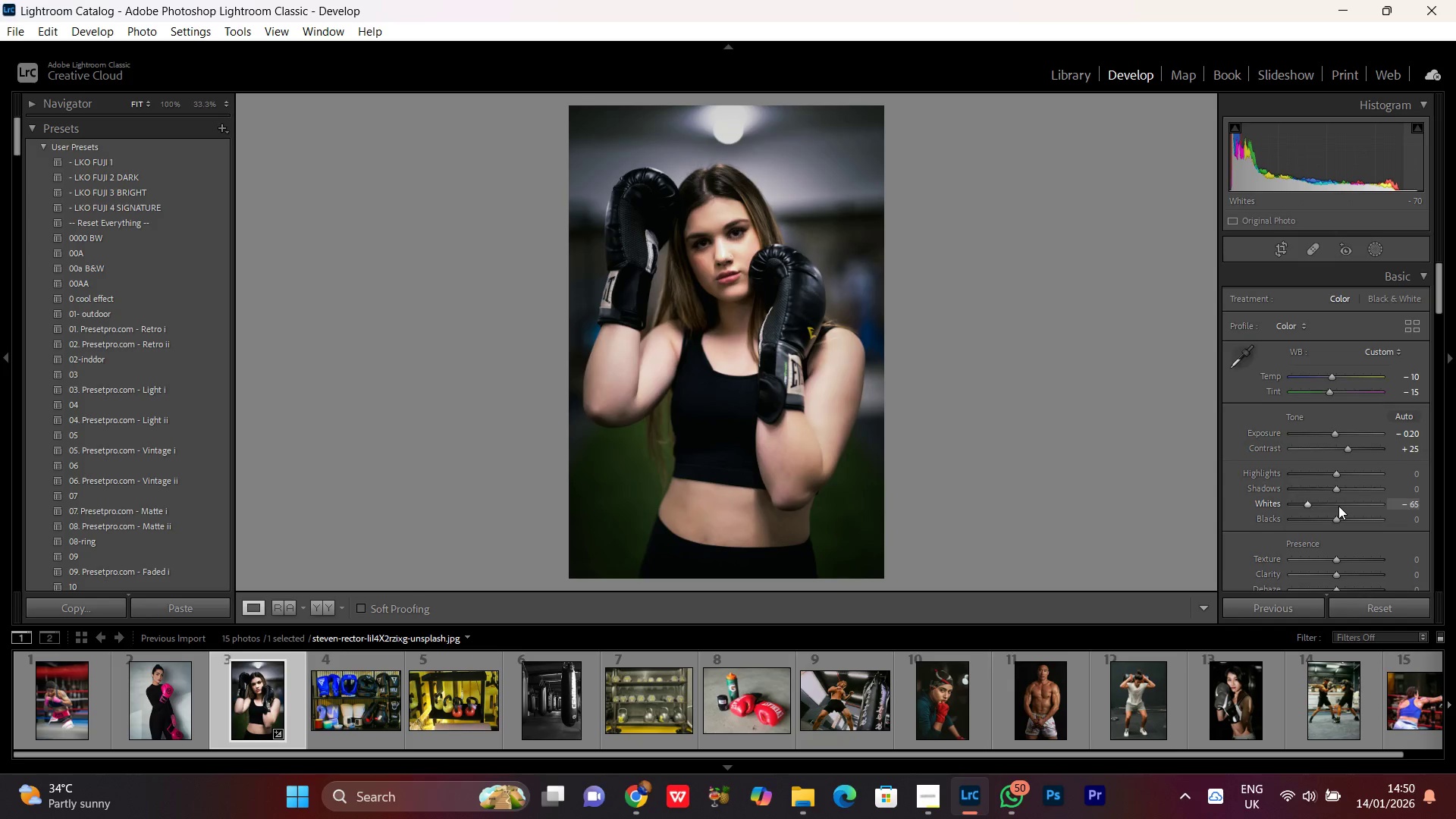 
scroll: coordinate [1338, 506], scroll_direction: up, amount: 2.0
 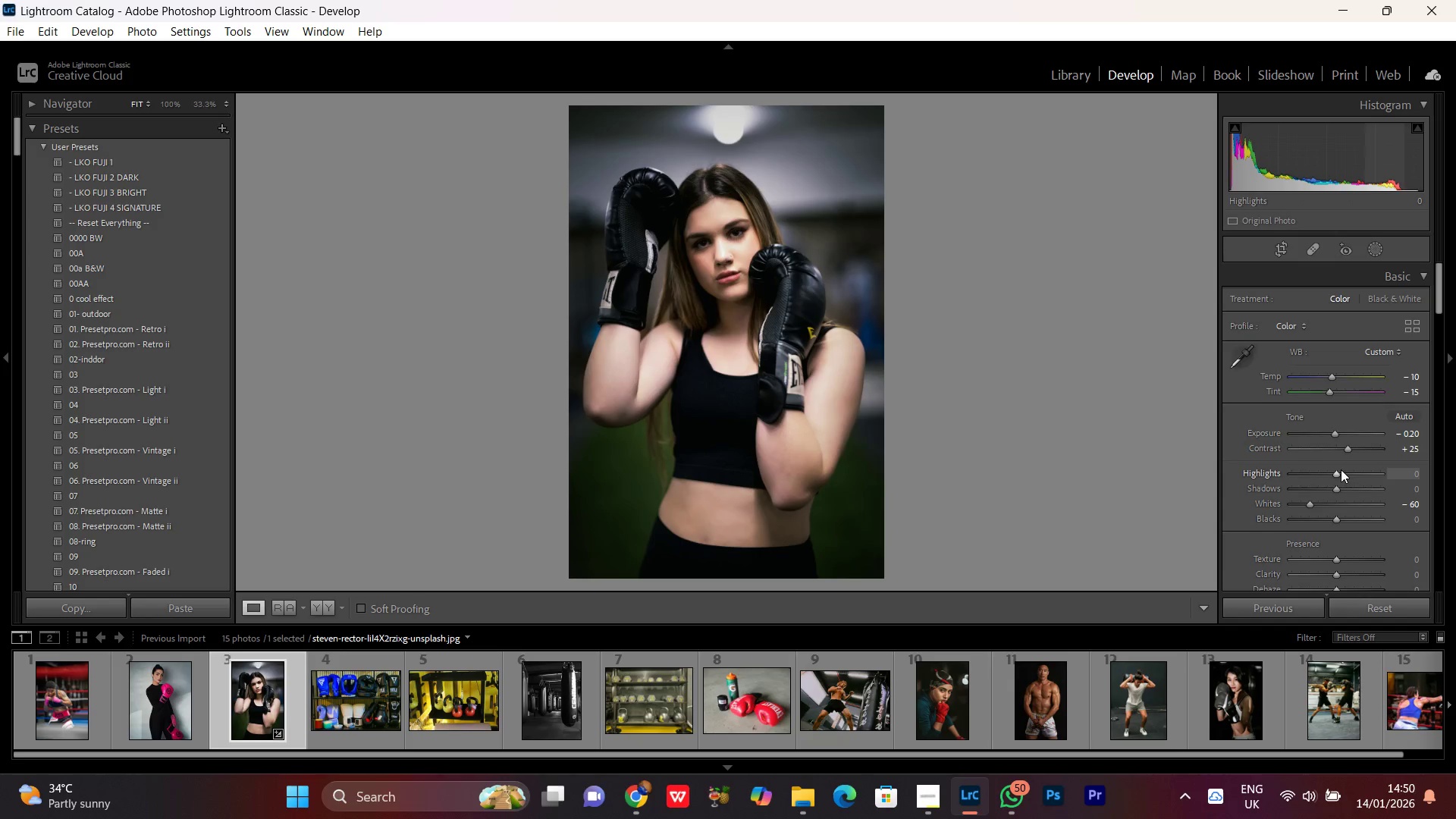 
left_click([1337, 472])
 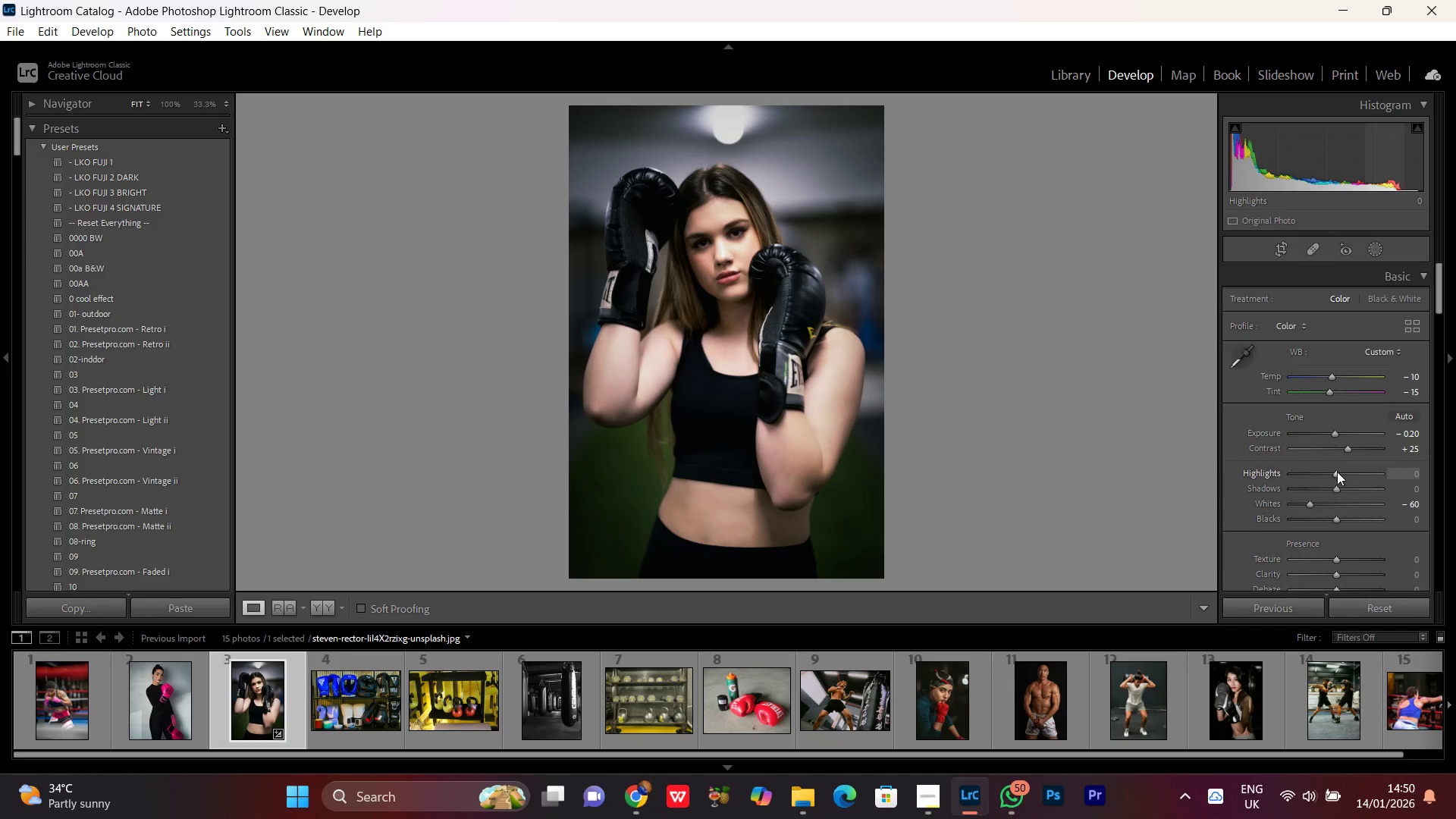 
scroll: coordinate [1337, 472], scroll_direction: down, amount: 8.0
 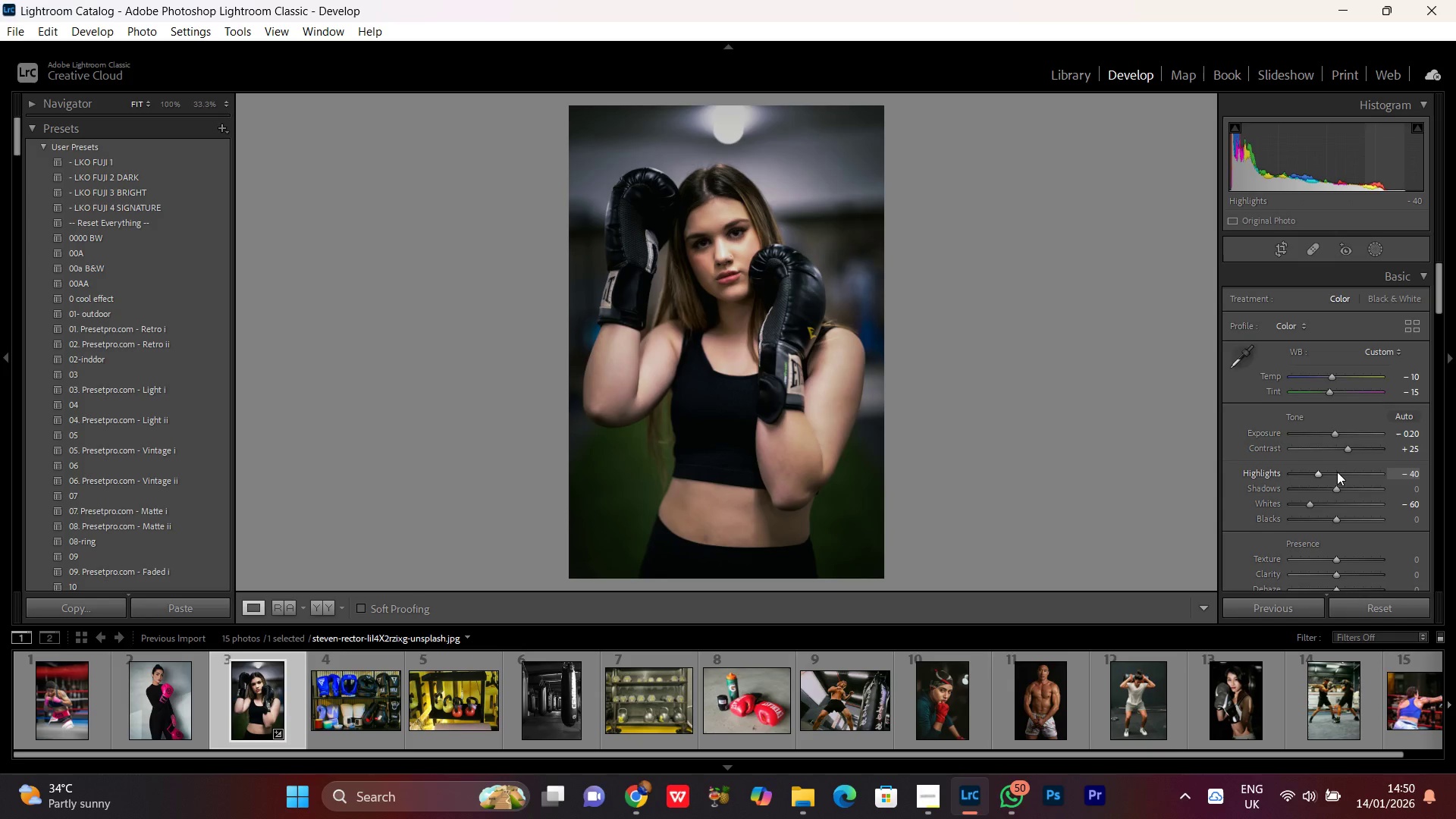 
scroll: coordinate [1330, 471], scroll_direction: up, amount: 15.0
 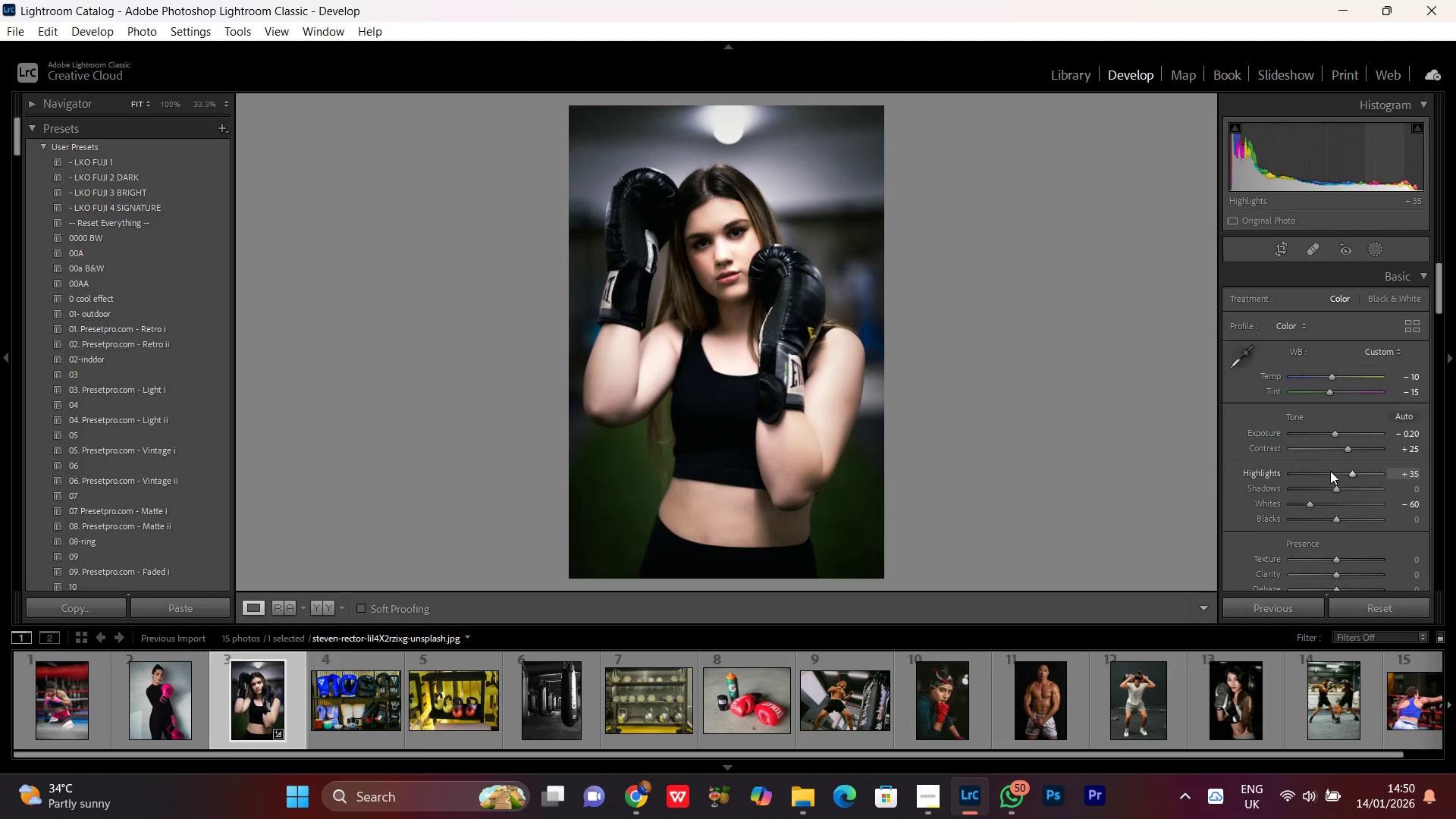 
scroll: coordinate [1337, 488], scroll_direction: down, amount: 5.0
 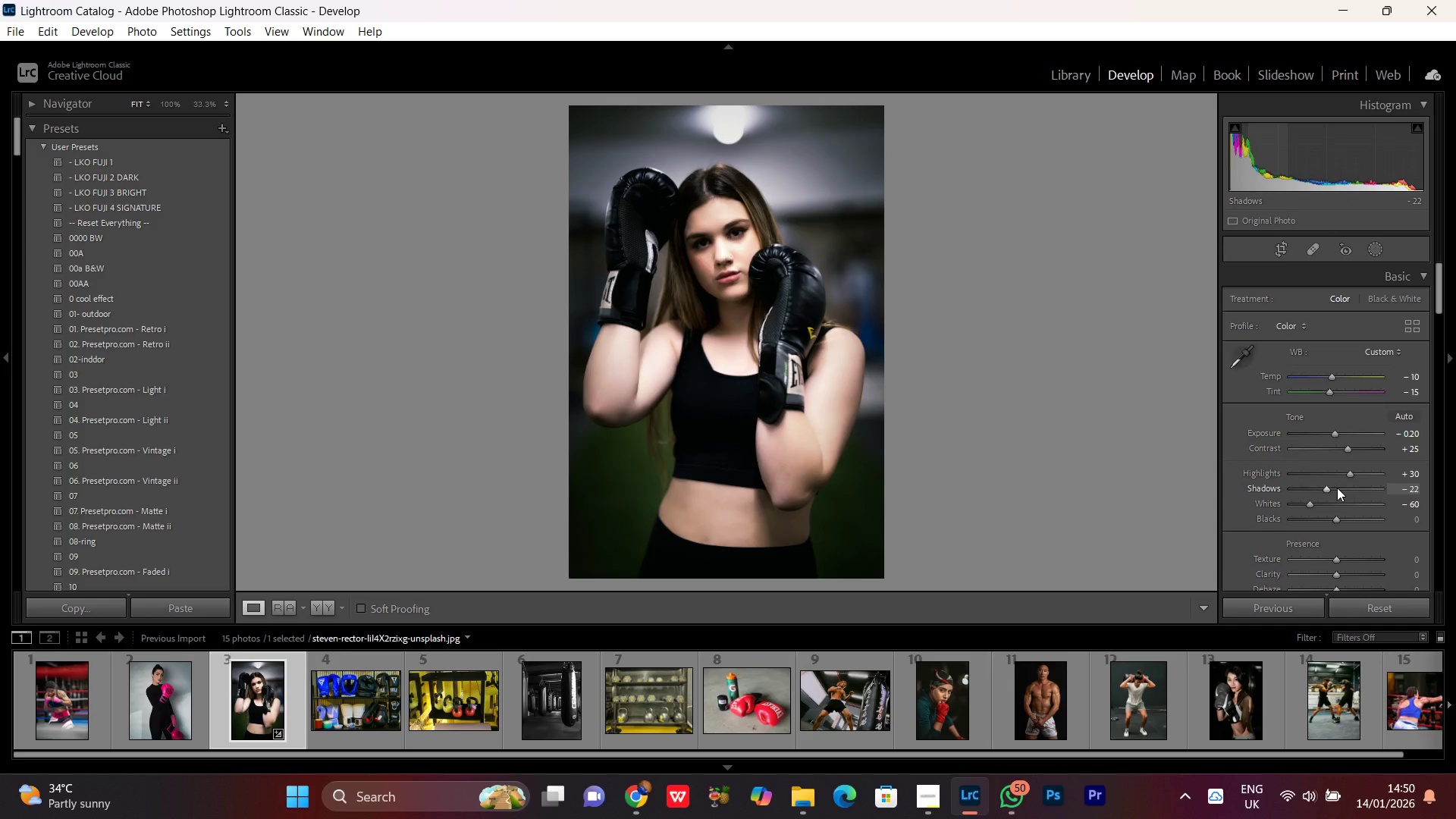 
scroll: coordinate [1337, 488], scroll_direction: up, amount: 1.0
 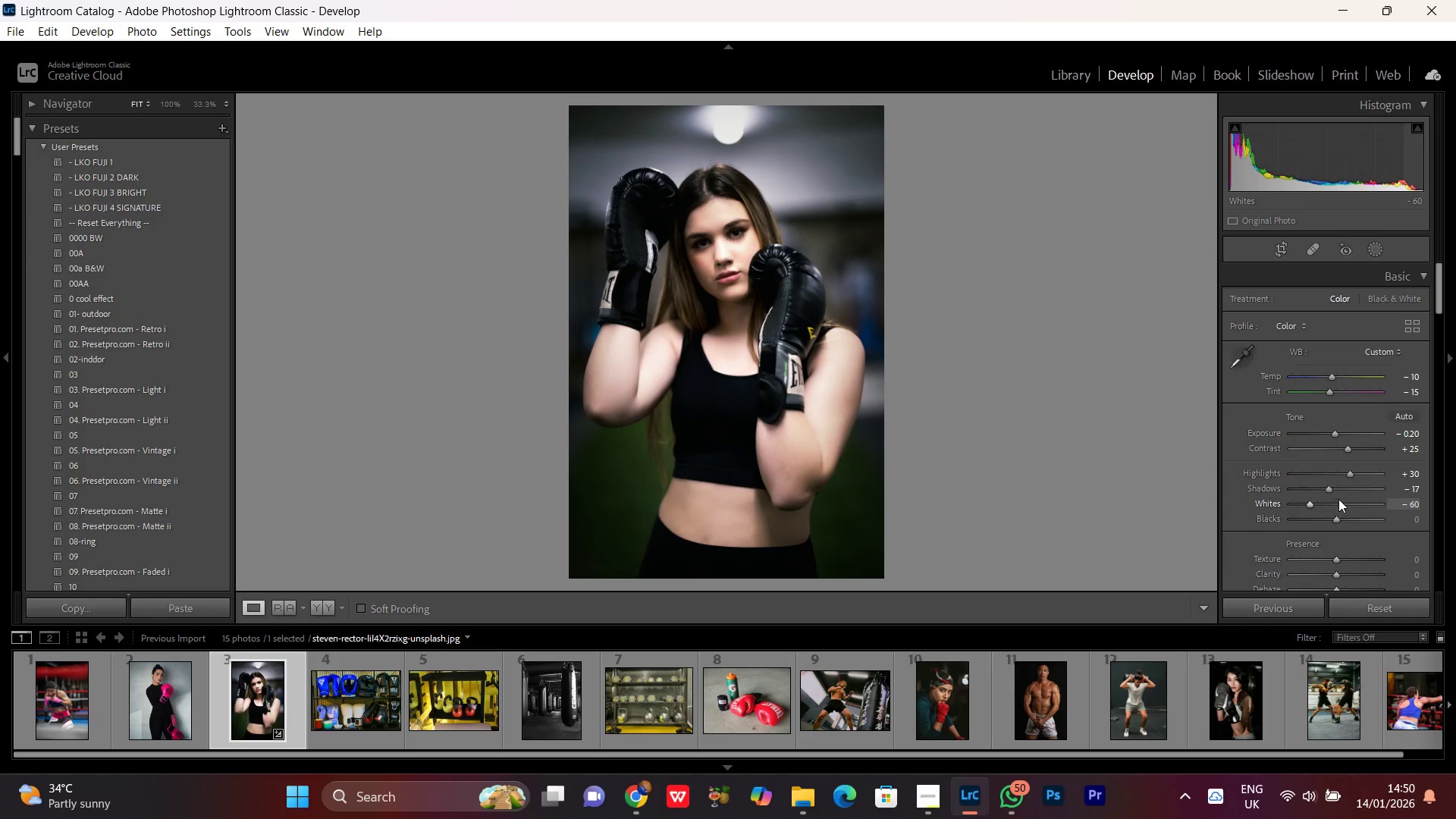 
left_click([1335, 522])
 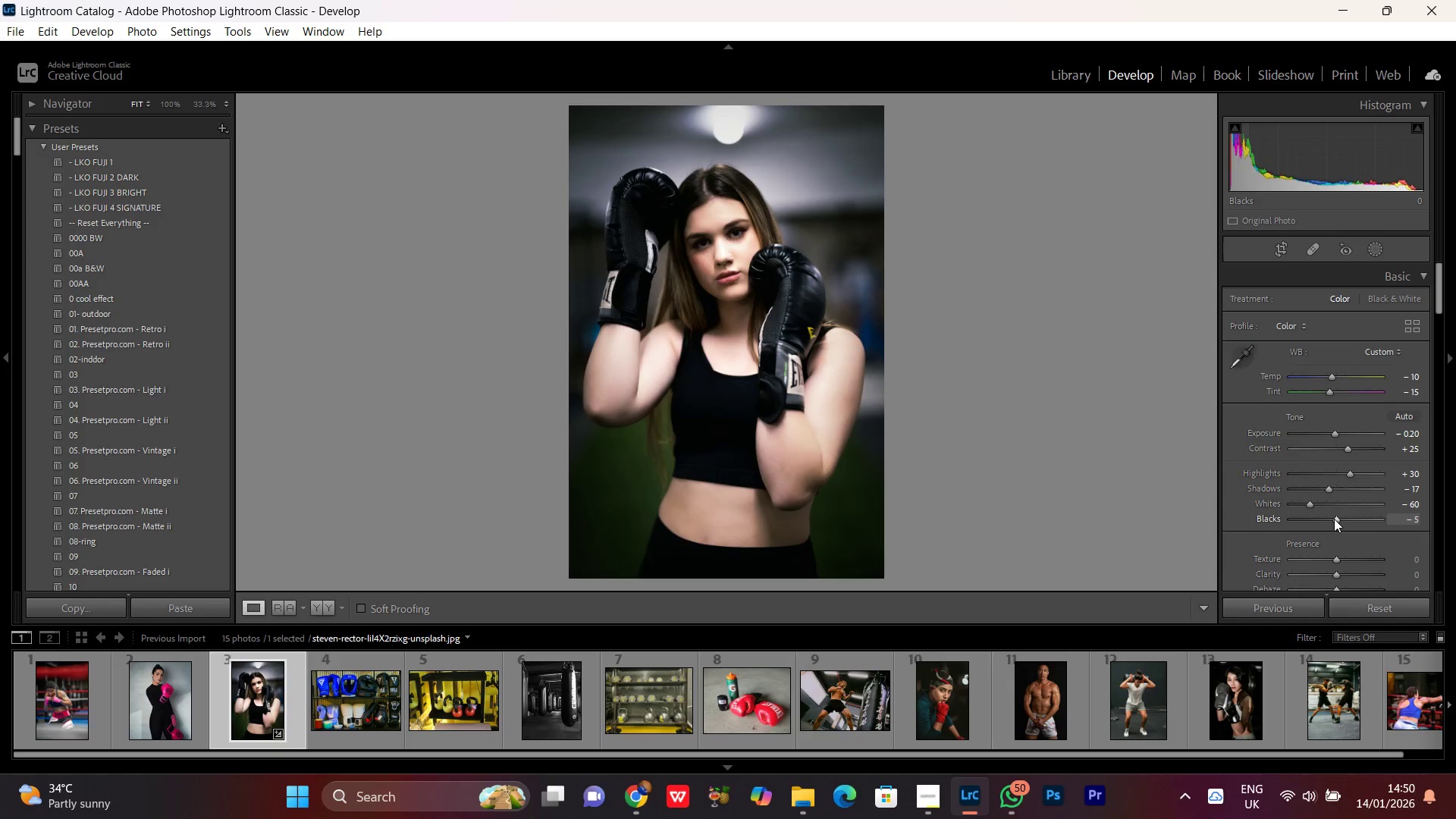 
scroll: coordinate [1333, 516], scroll_direction: down, amount: 8.0
 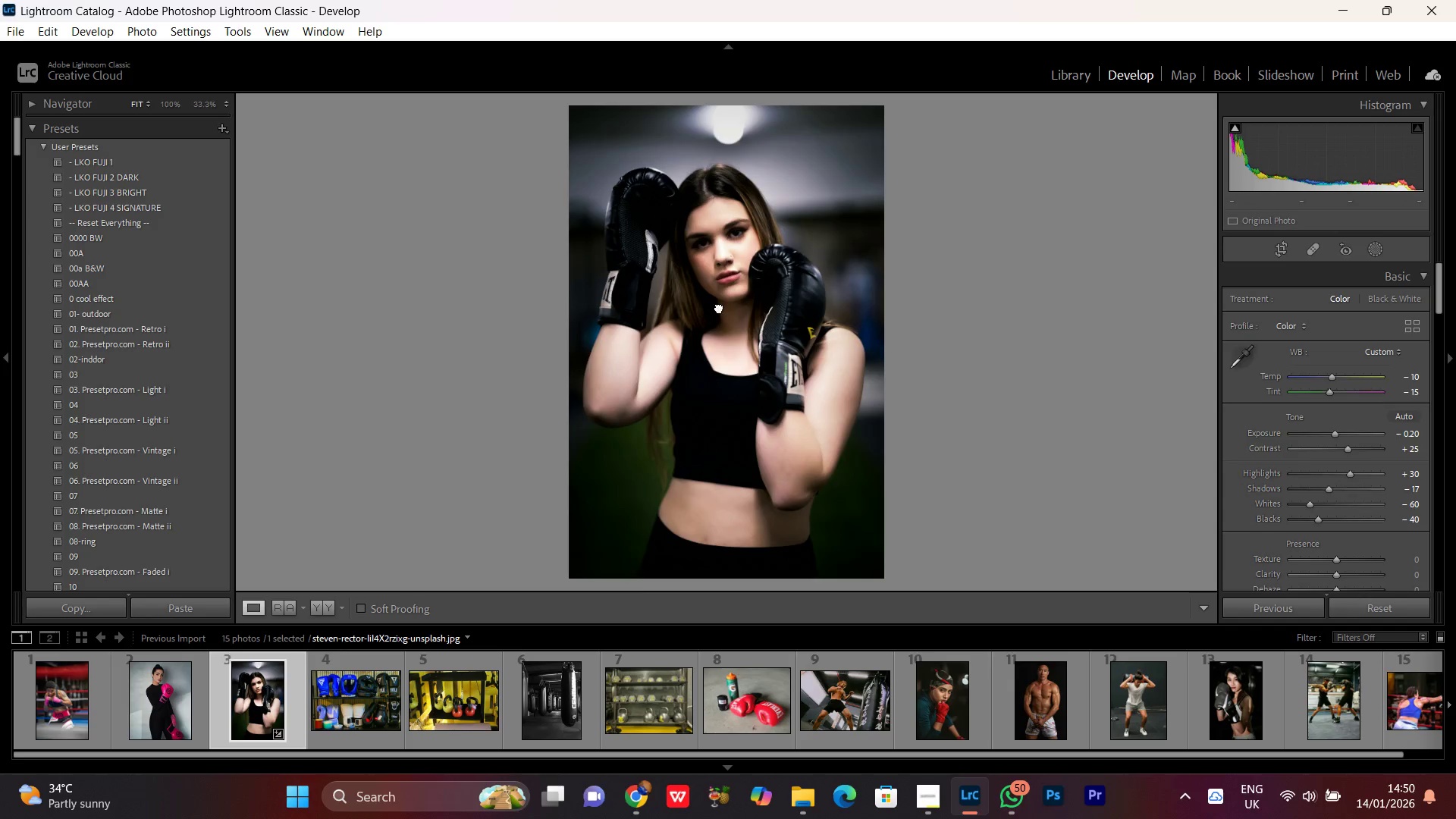 
double_click([717, 307])
 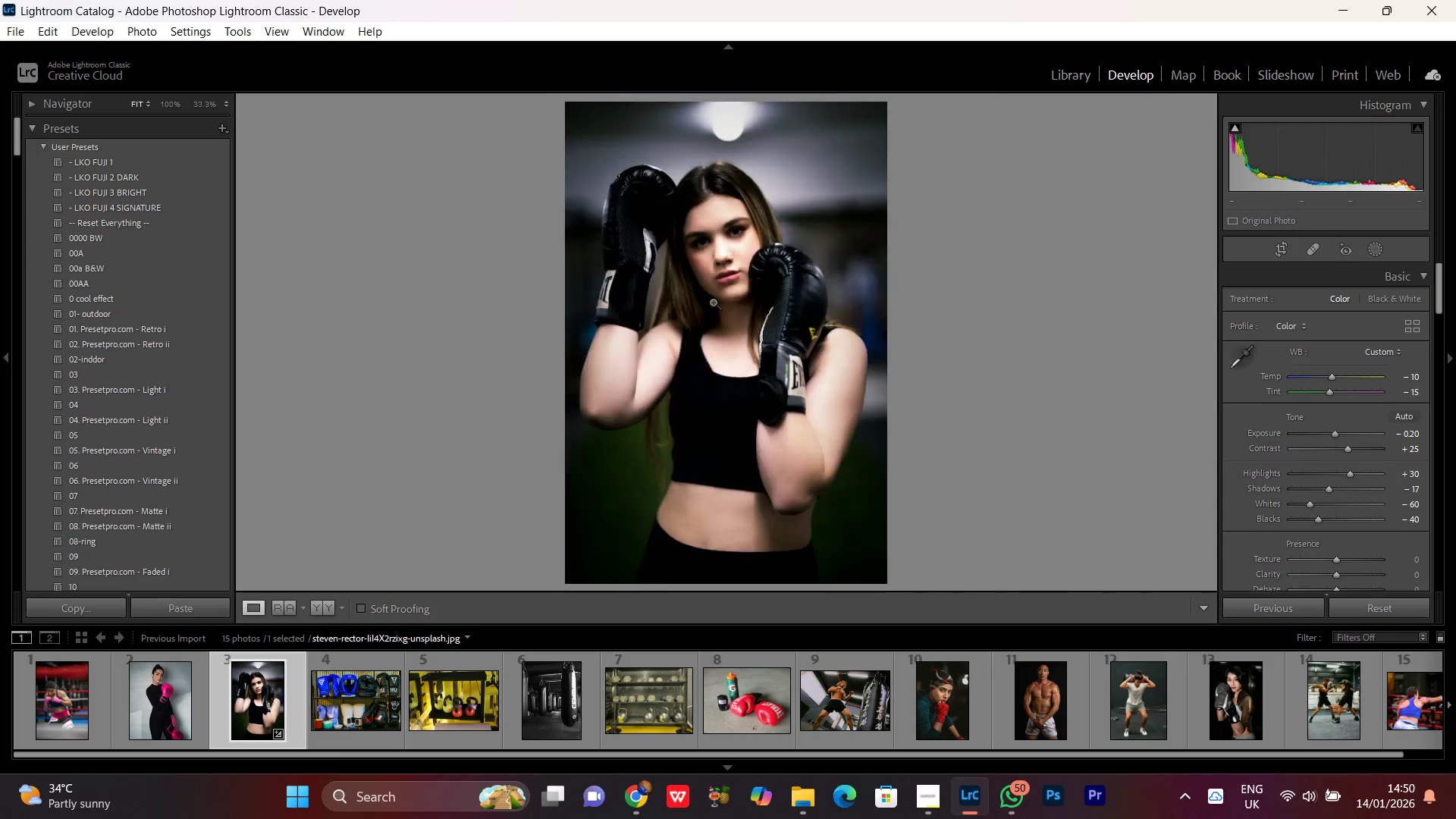 
triple_click([707, 308])
 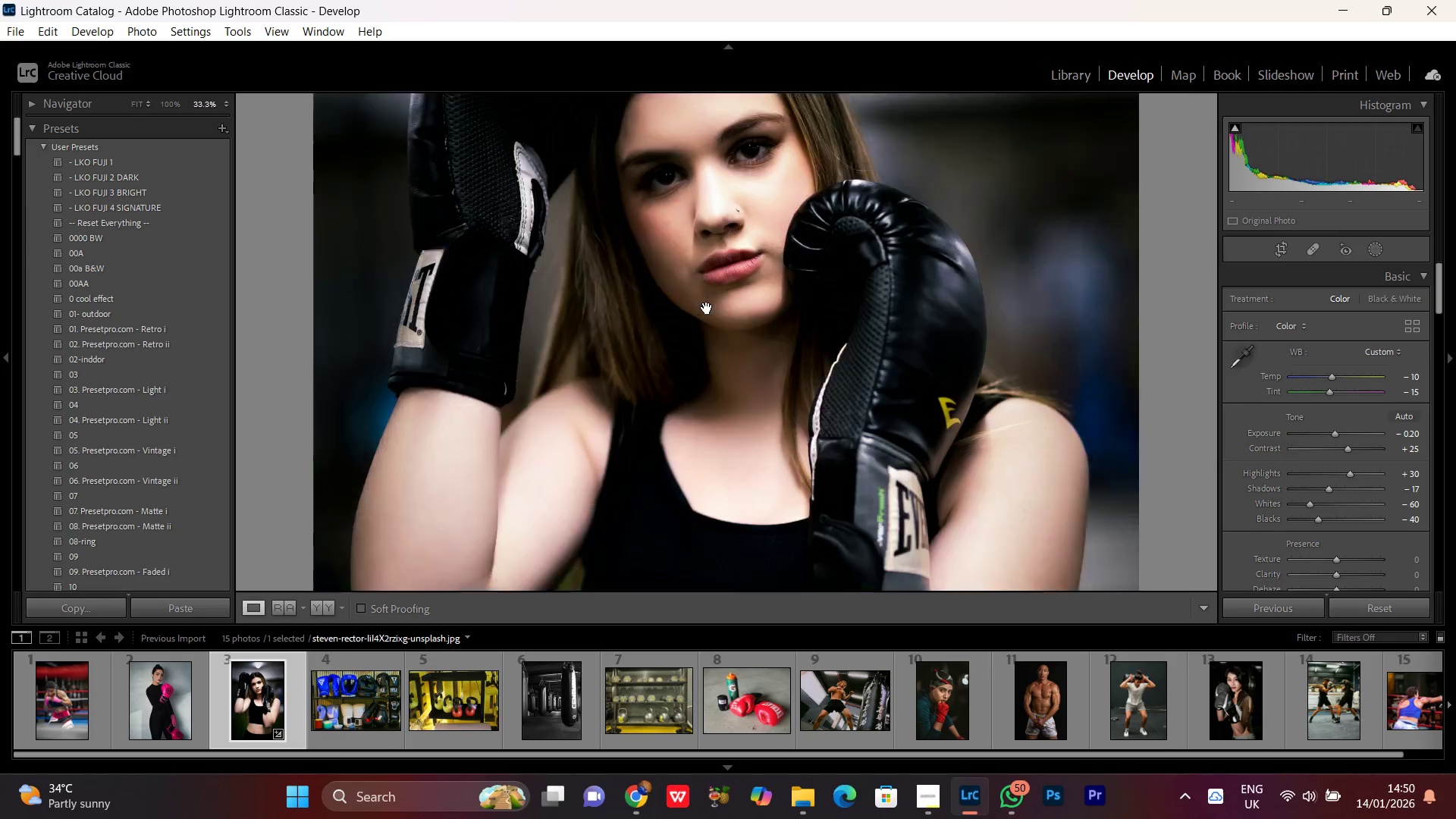 
triple_click([707, 308])
 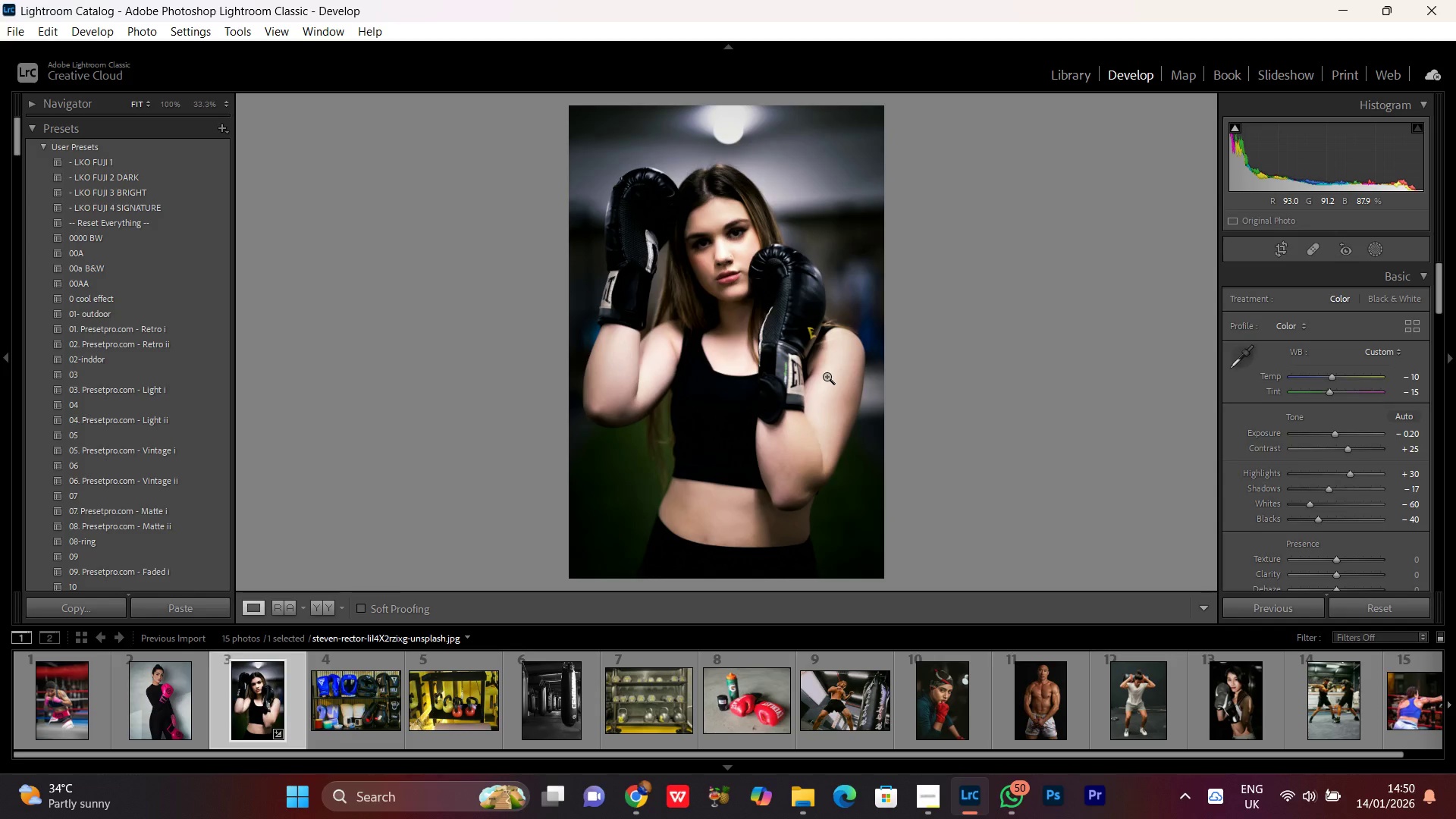 
wait(5.28)
 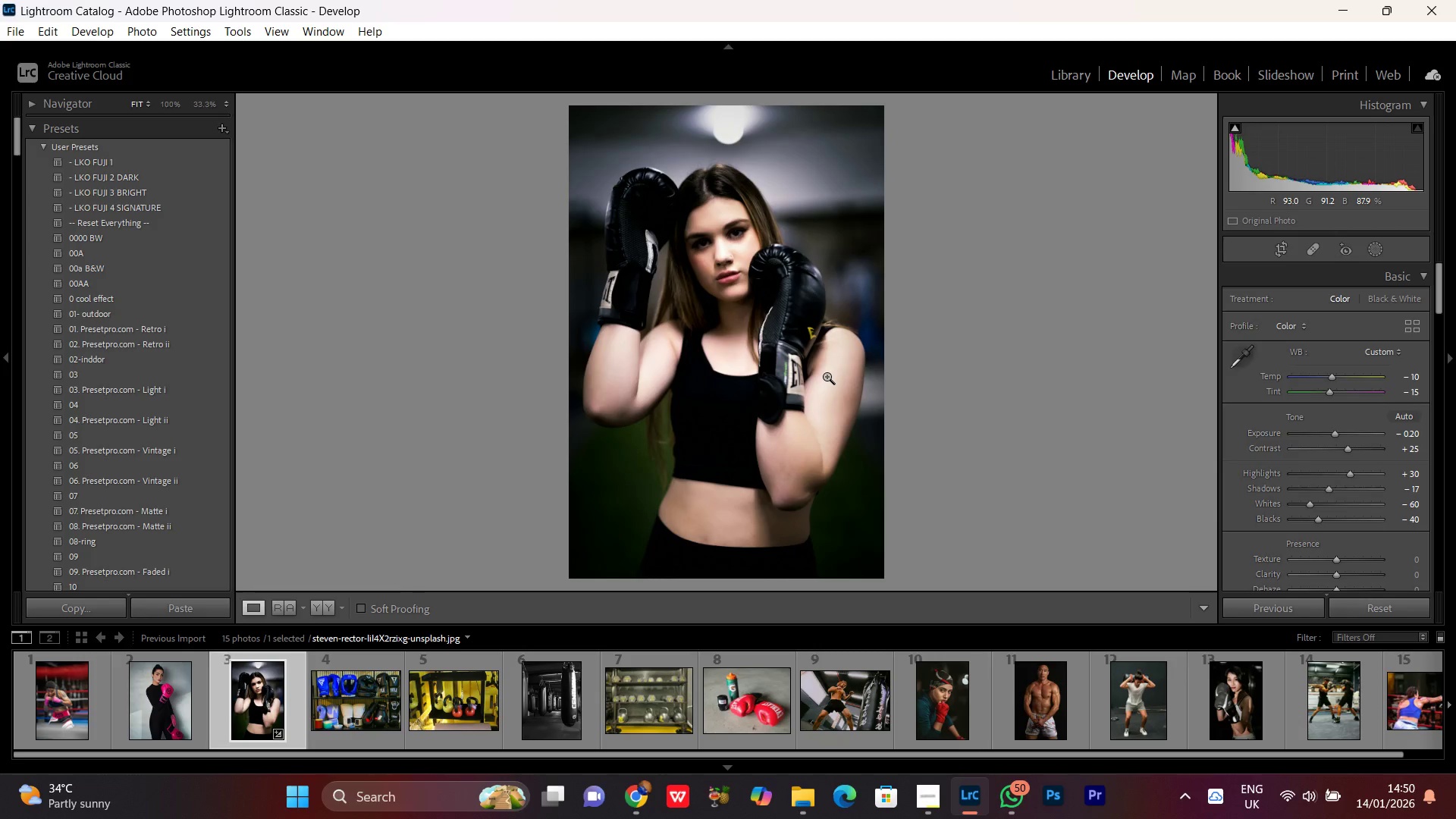 
double_click([724, 242])
 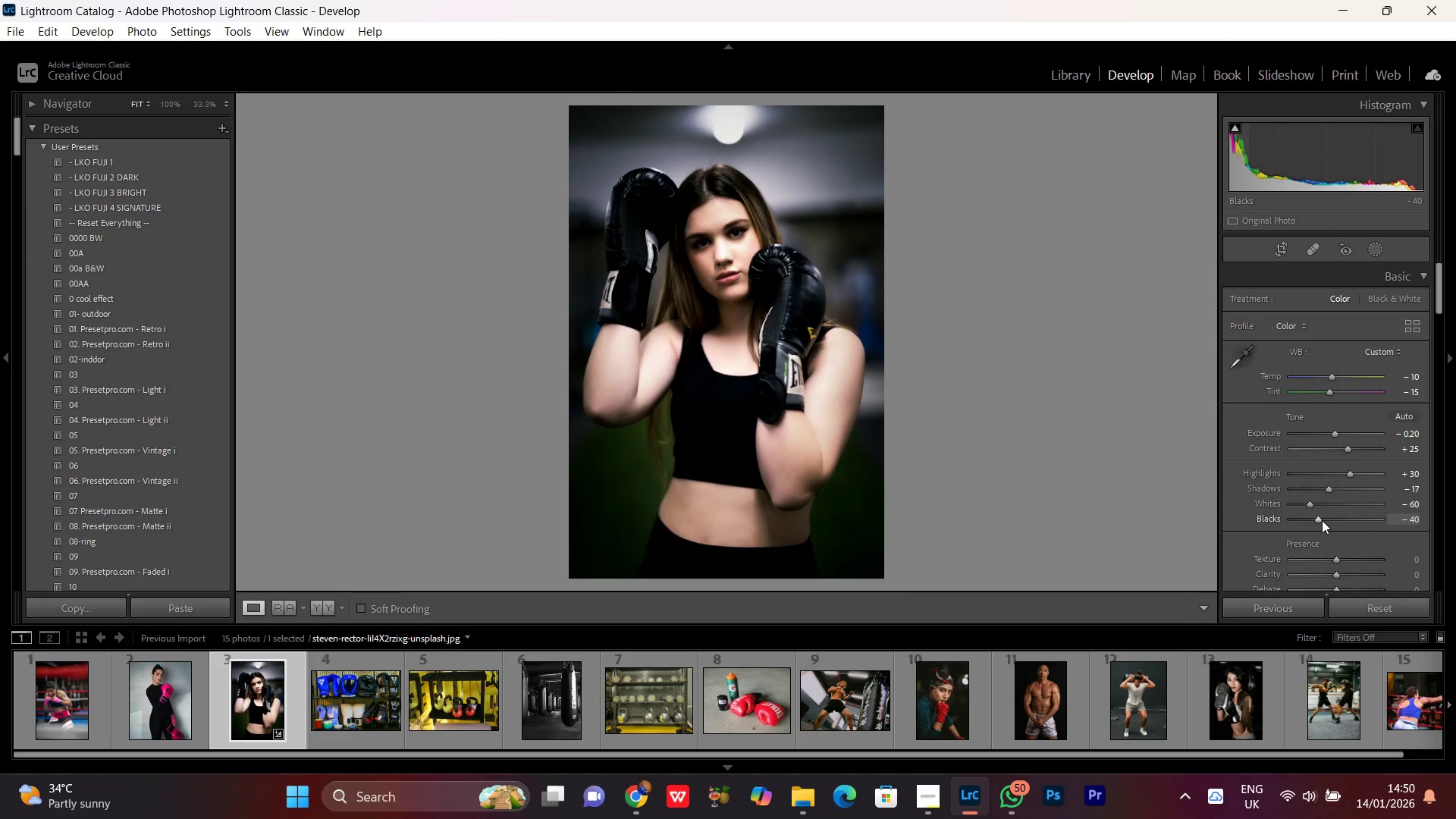 
left_click([1318, 521])
 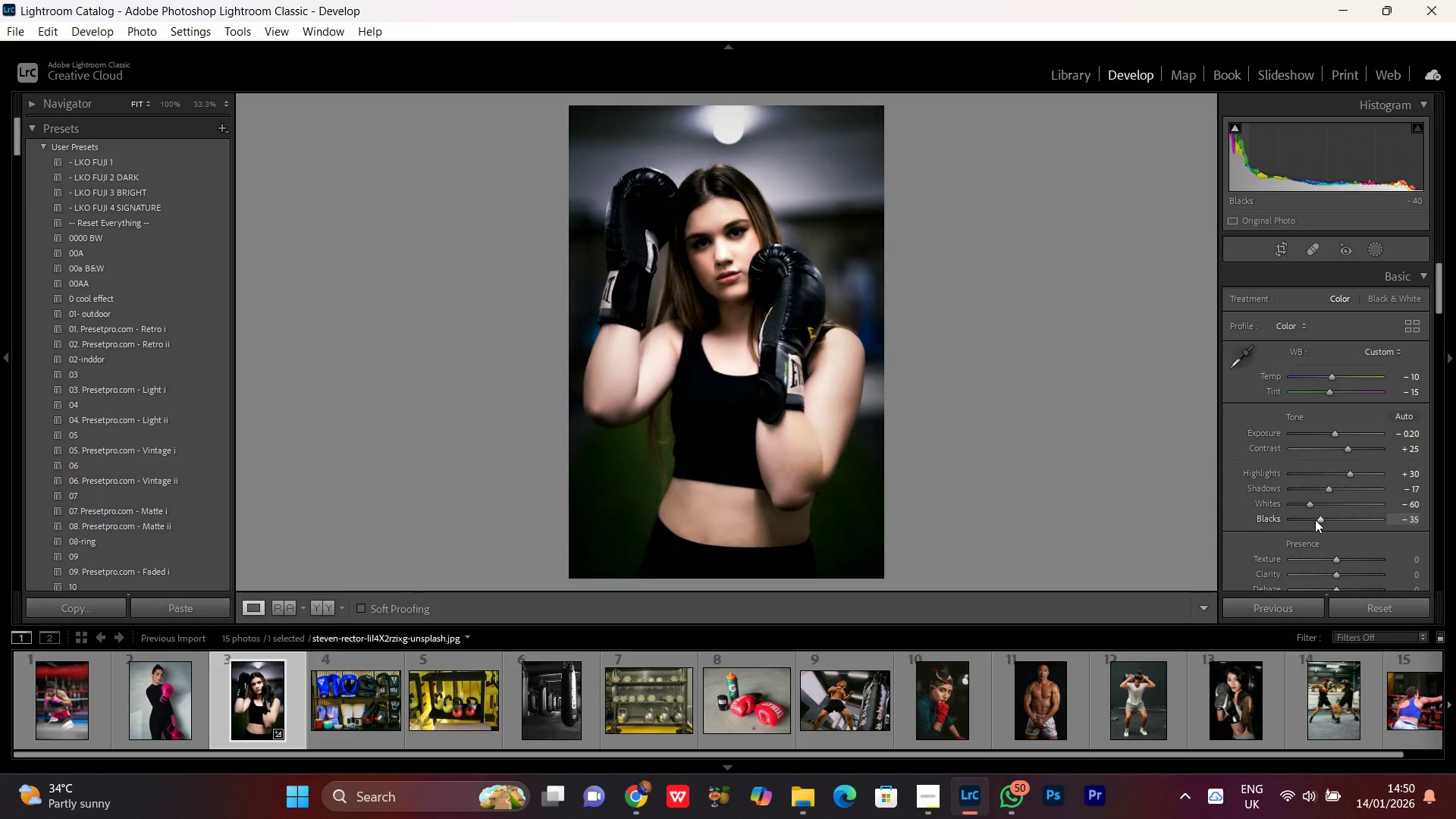 
scroll: coordinate [1315, 519], scroll_direction: up, amount: 3.0
 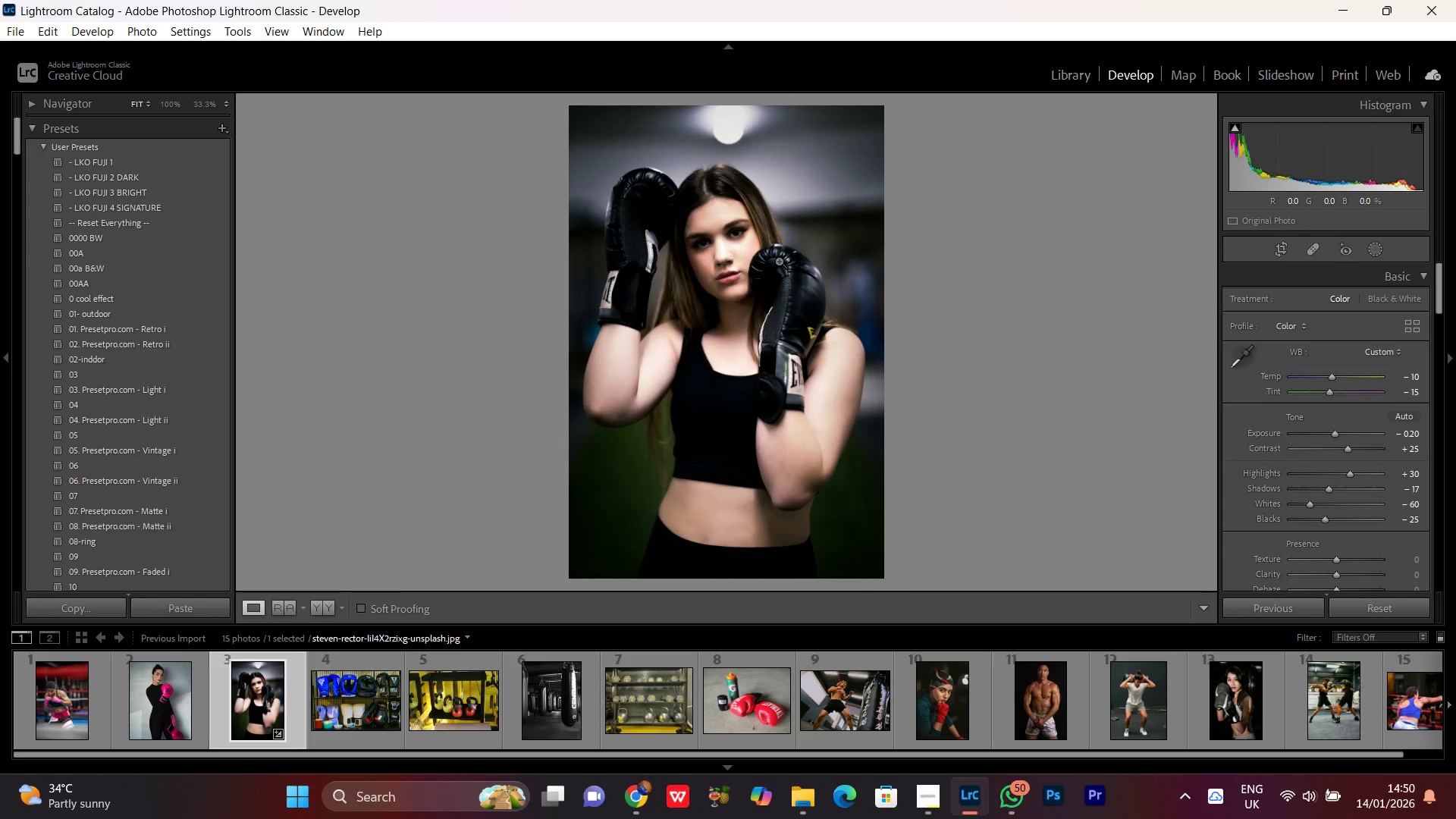 
double_click([779, 261])
 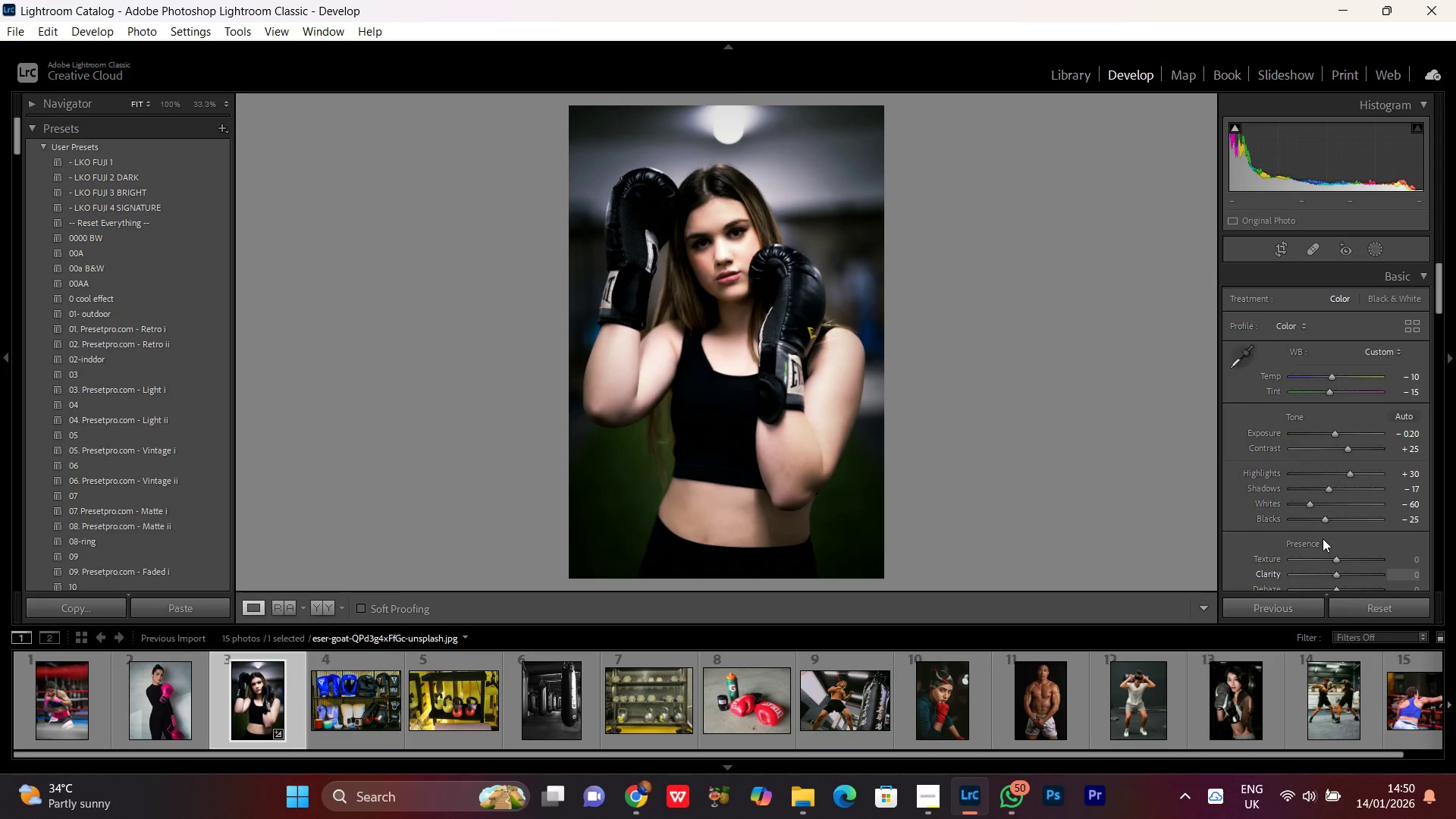 
scroll: coordinate [1364, 496], scroll_direction: down, amount: 1.0
 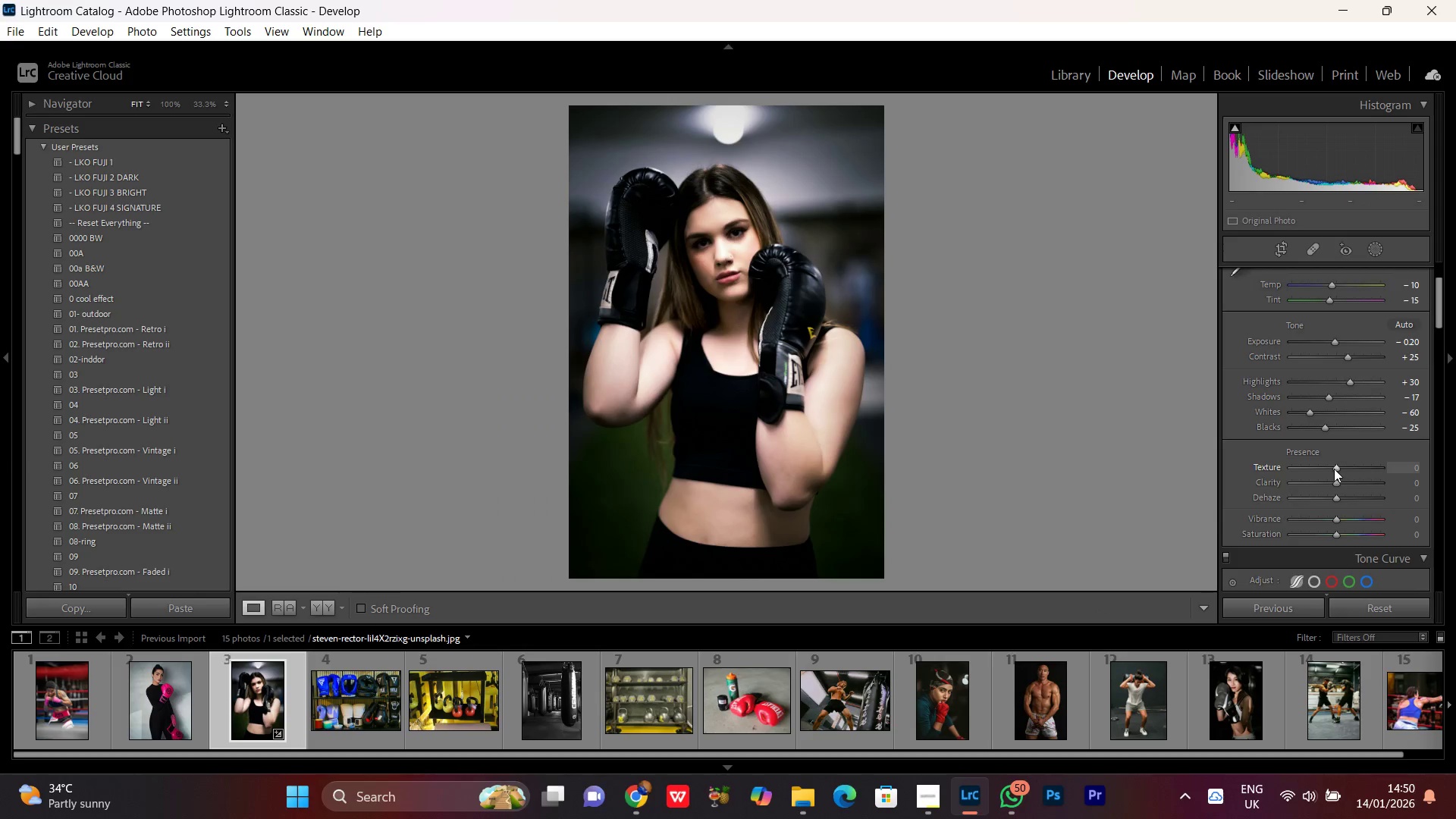 
left_click([1333, 468])
 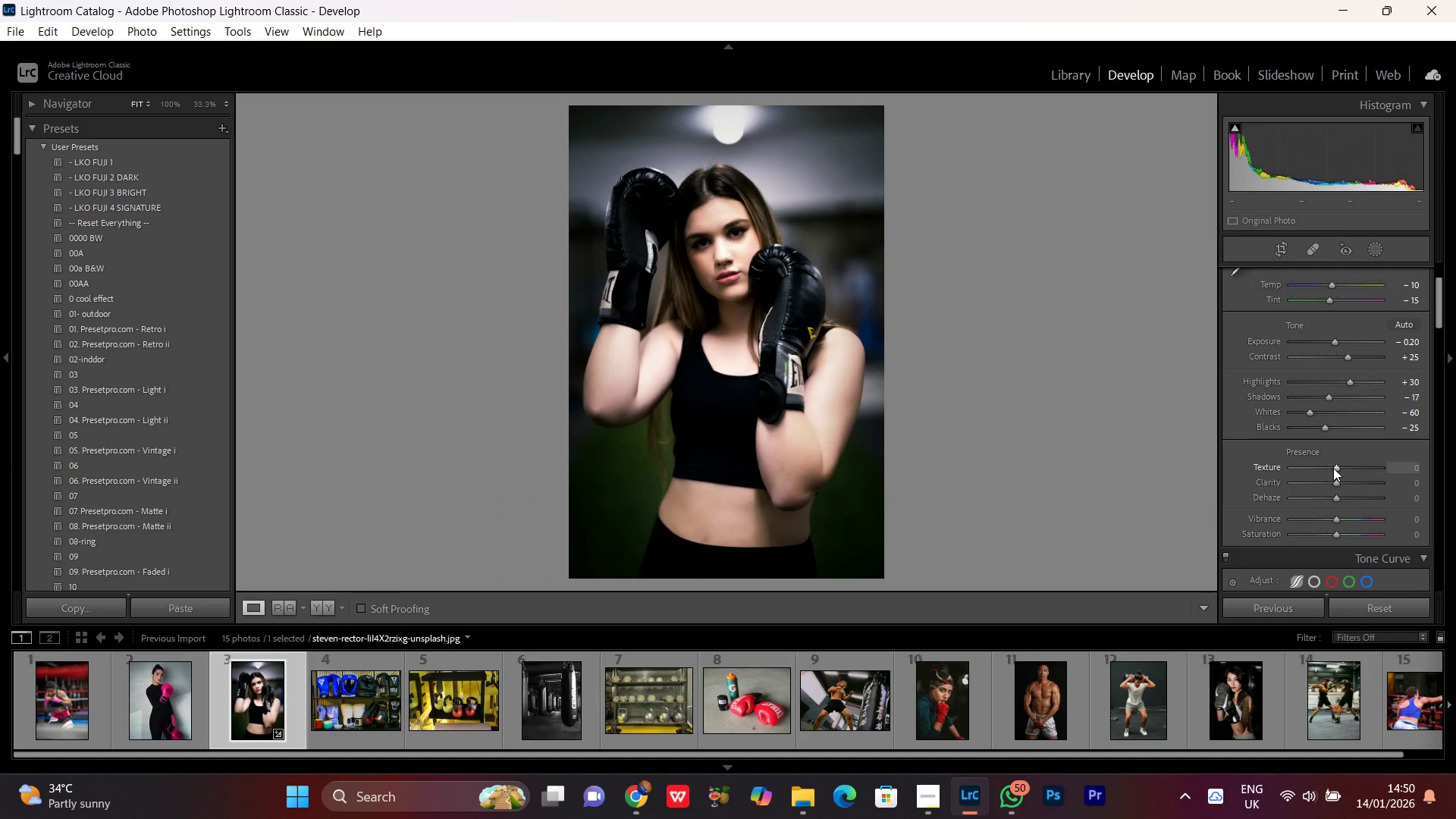 
scroll: coordinate [1333, 468], scroll_direction: up, amount: 3.0
 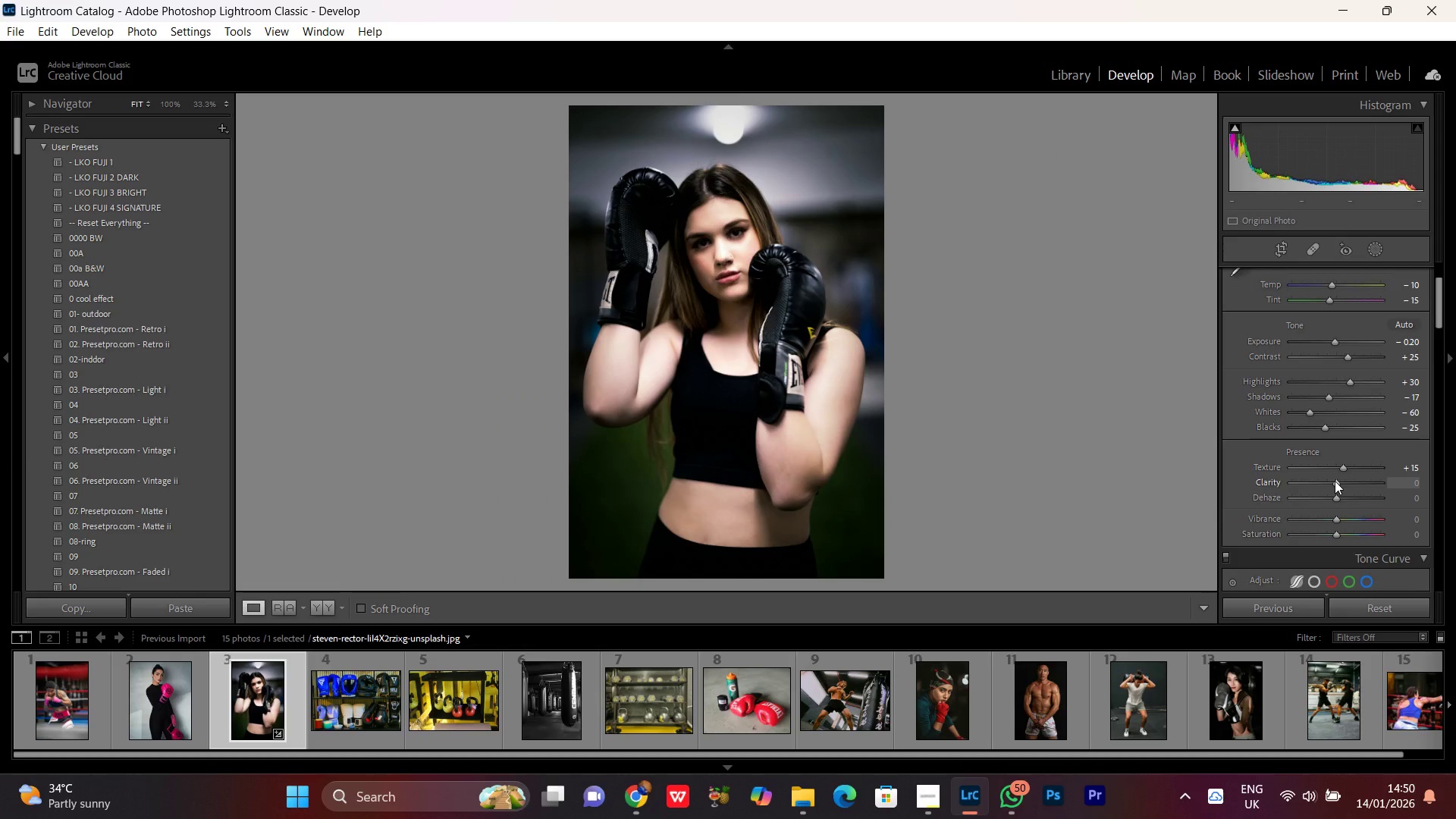 
left_click([1335, 485])
 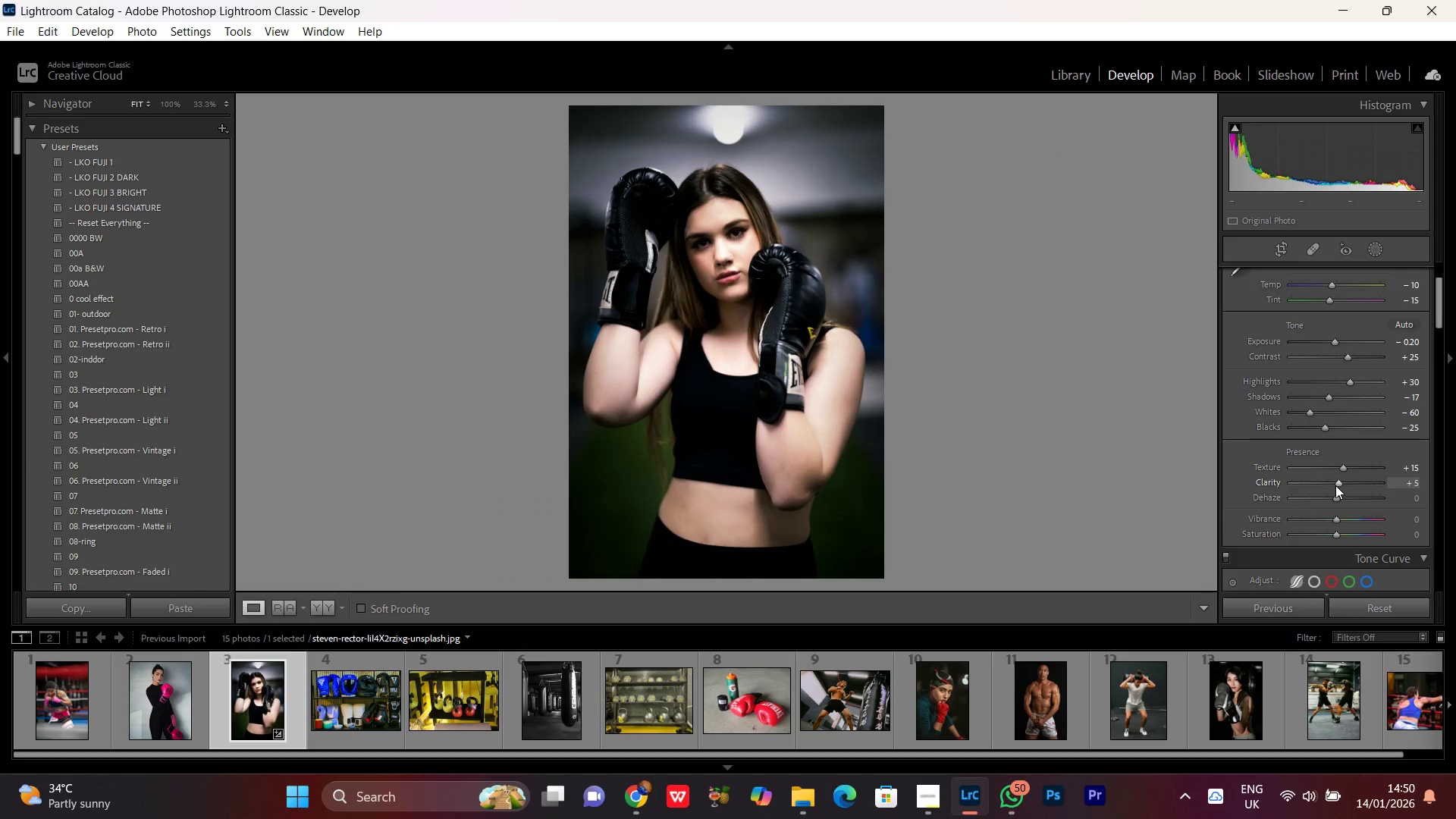 
scroll: coordinate [1335, 485], scroll_direction: up, amount: 5.0
 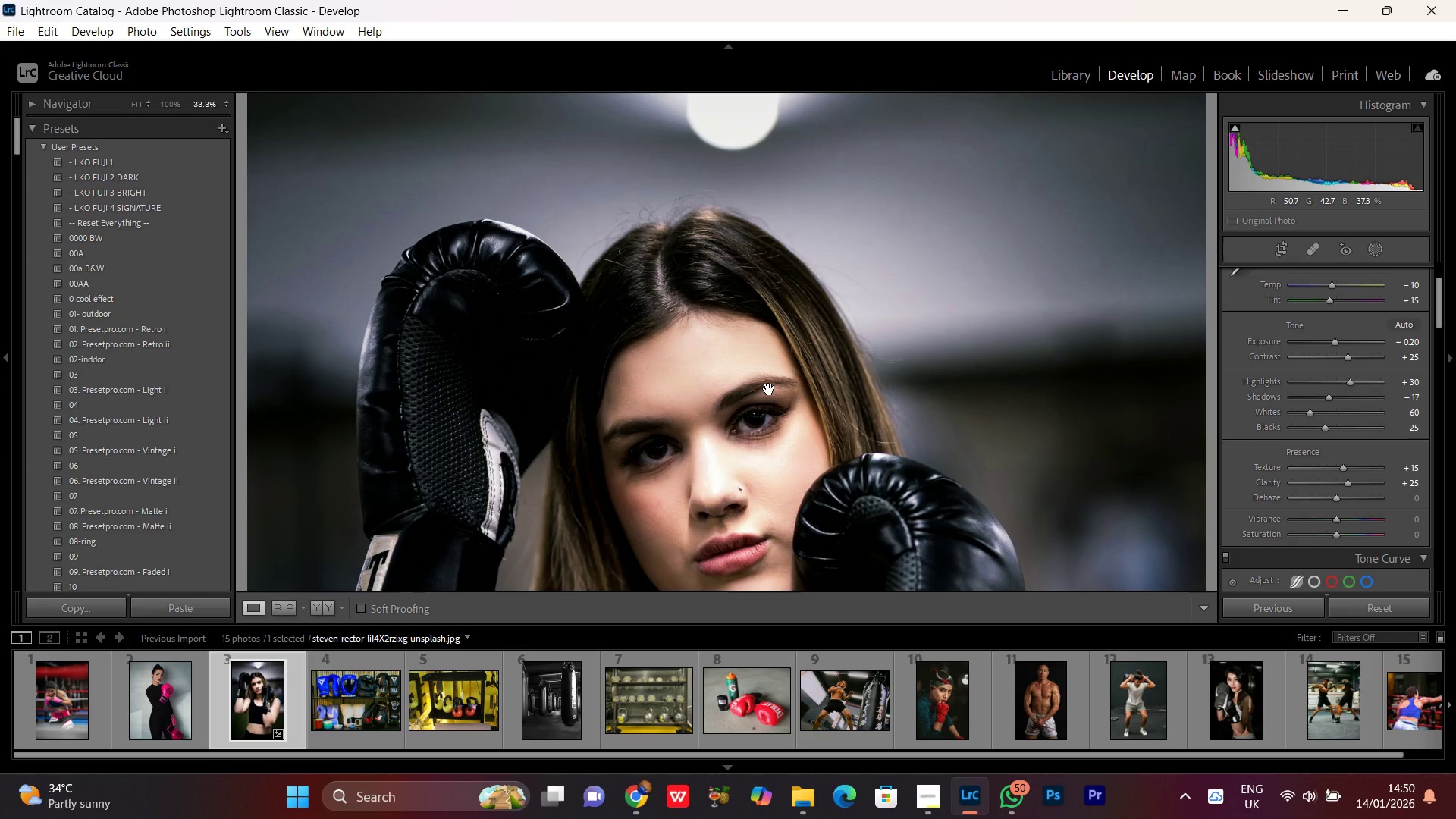 
left_click([769, 389])
 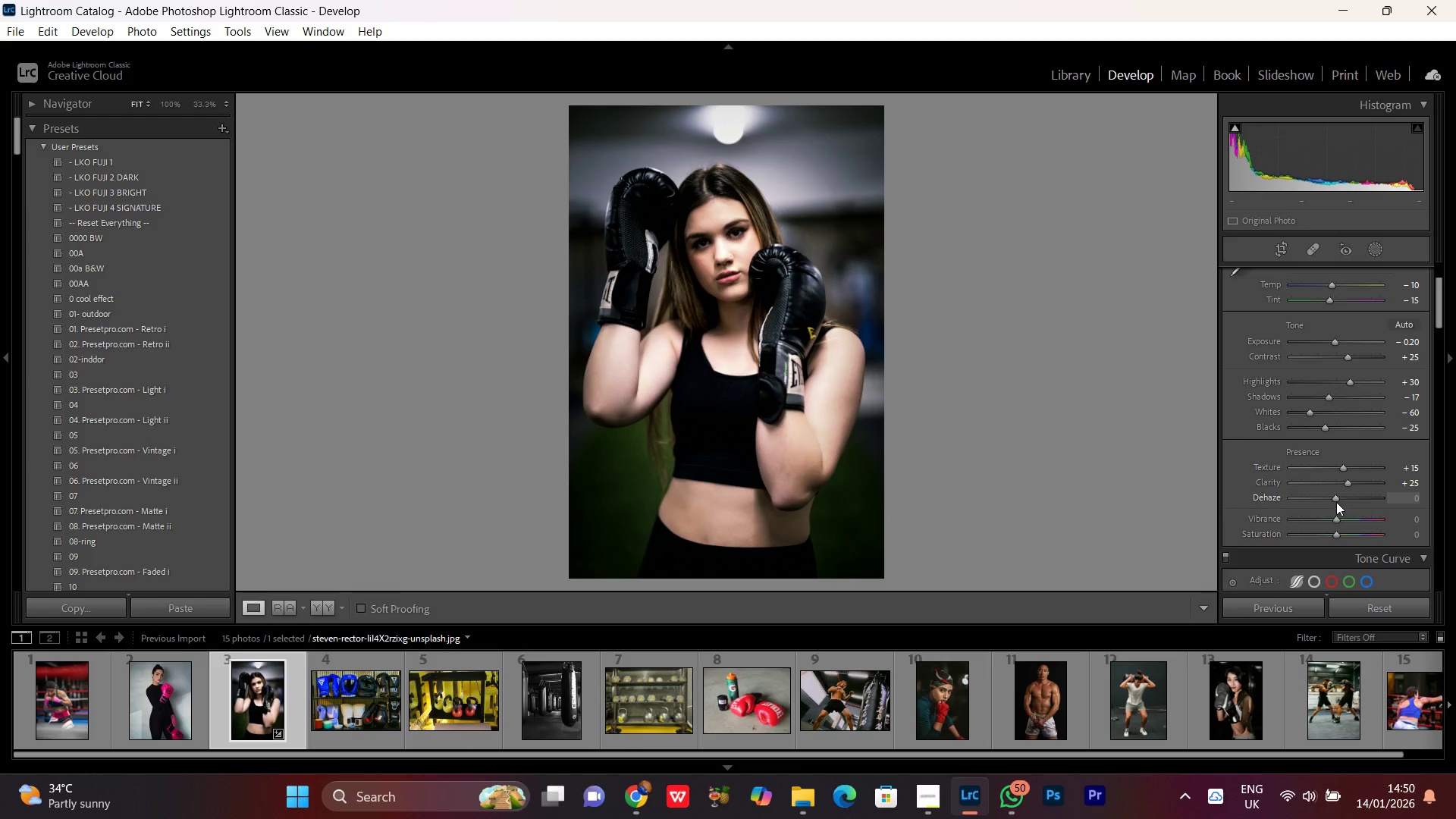 
scroll: coordinate [1335, 501], scroll_direction: up, amount: 3.0
 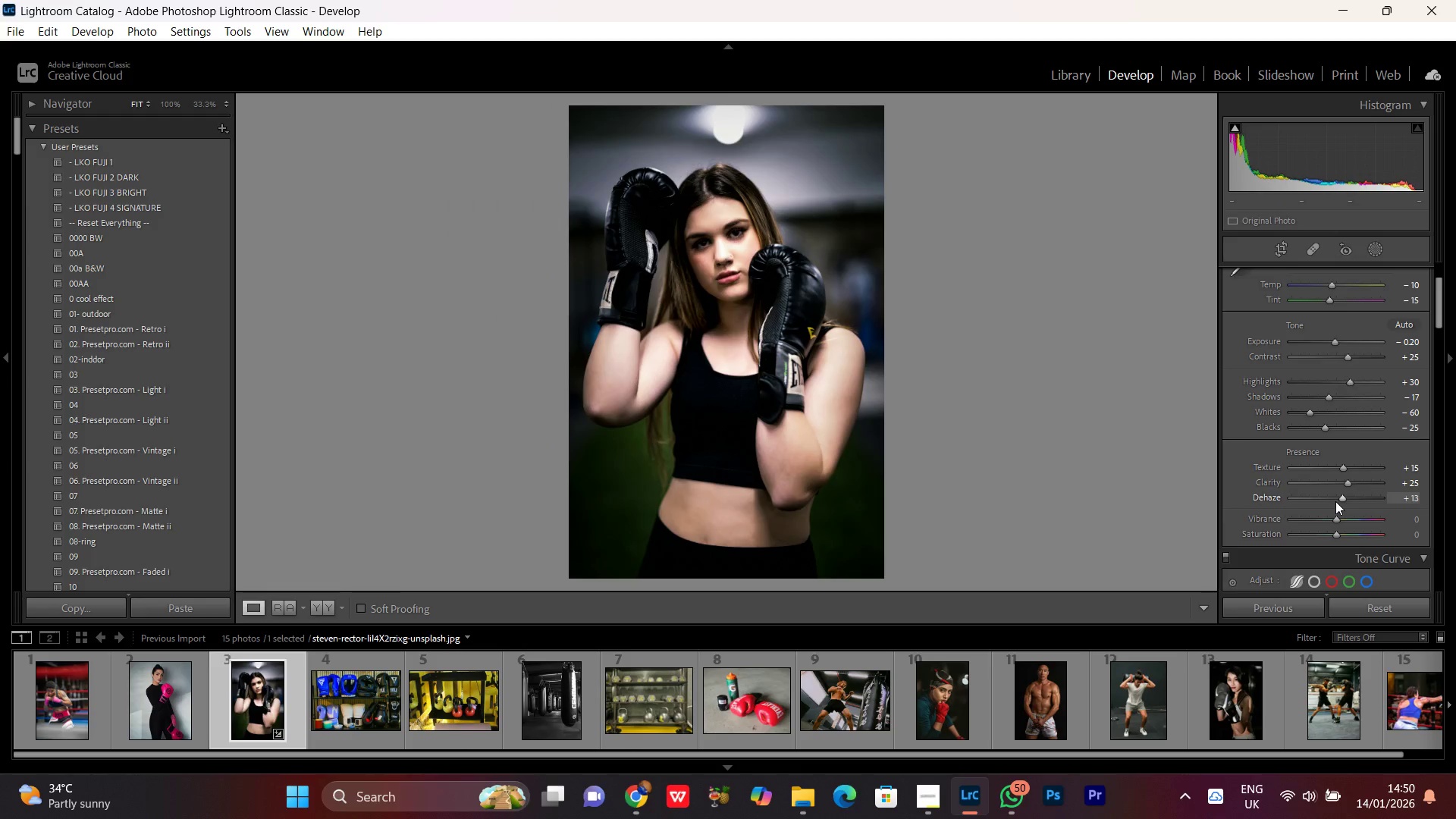 
scroll: coordinate [1335, 501], scroll_direction: down, amount: 1.0
 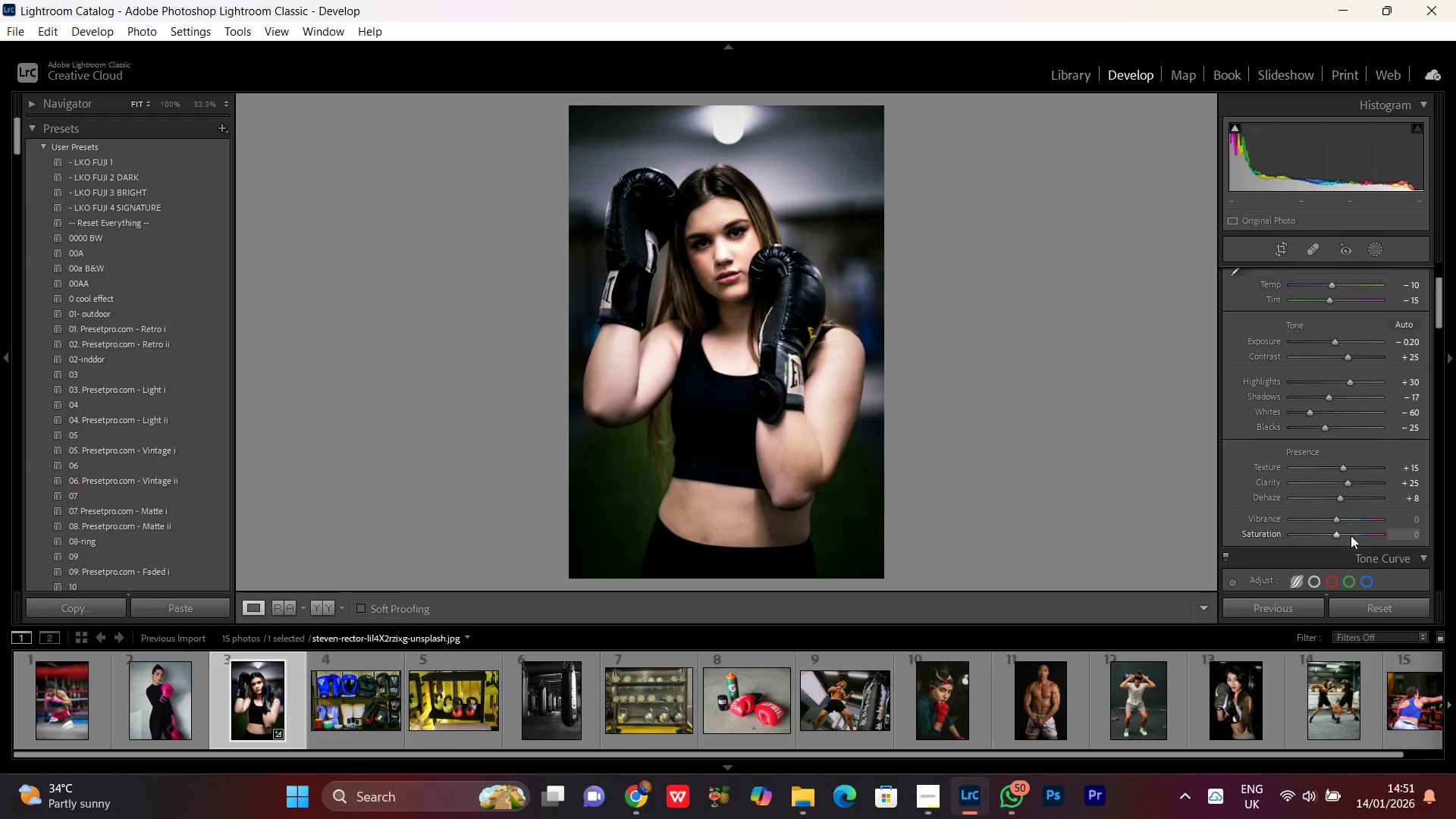 
left_click([1338, 521])
 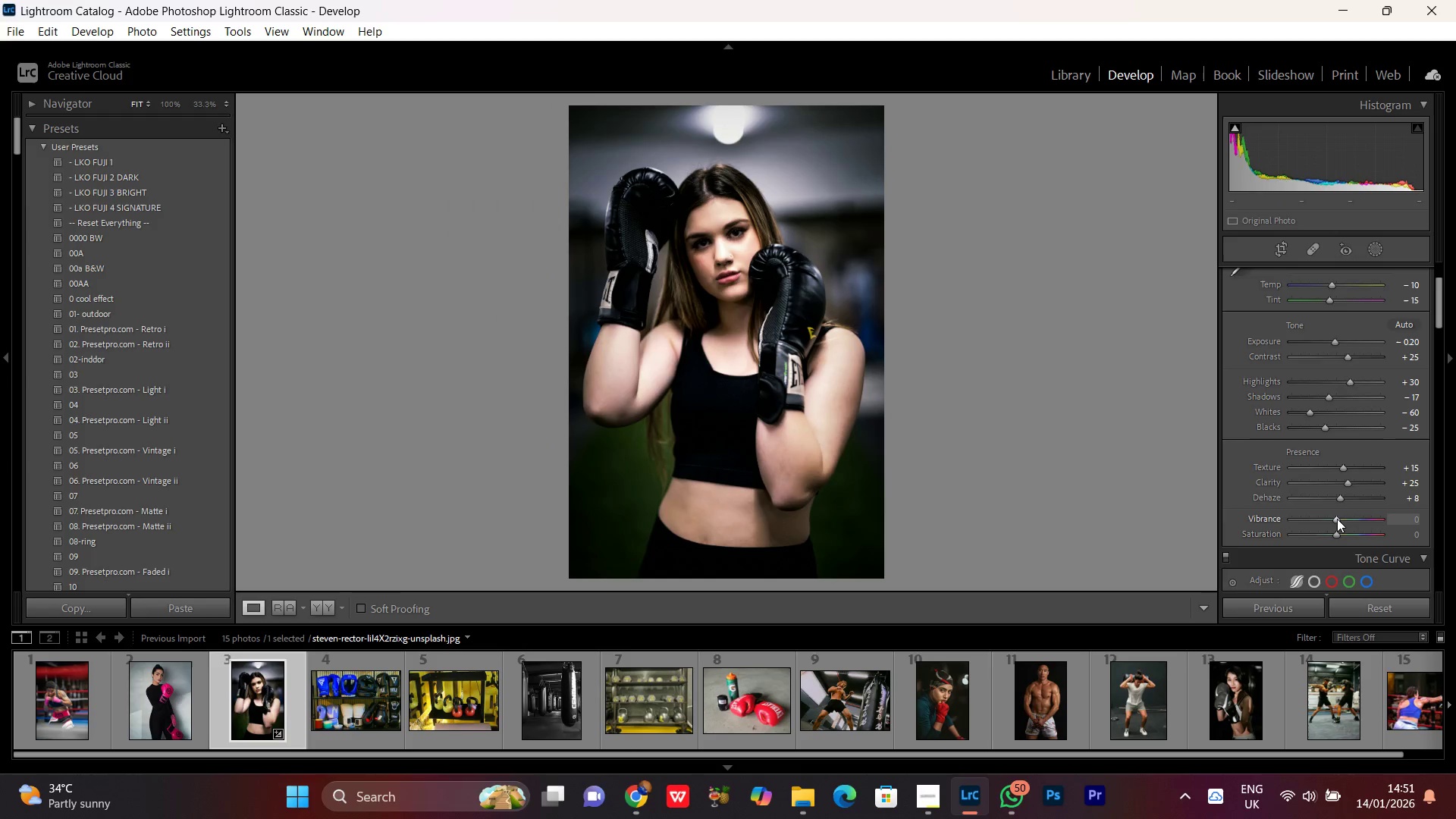 
scroll: coordinate [1337, 519], scroll_direction: up, amount: 5.0
 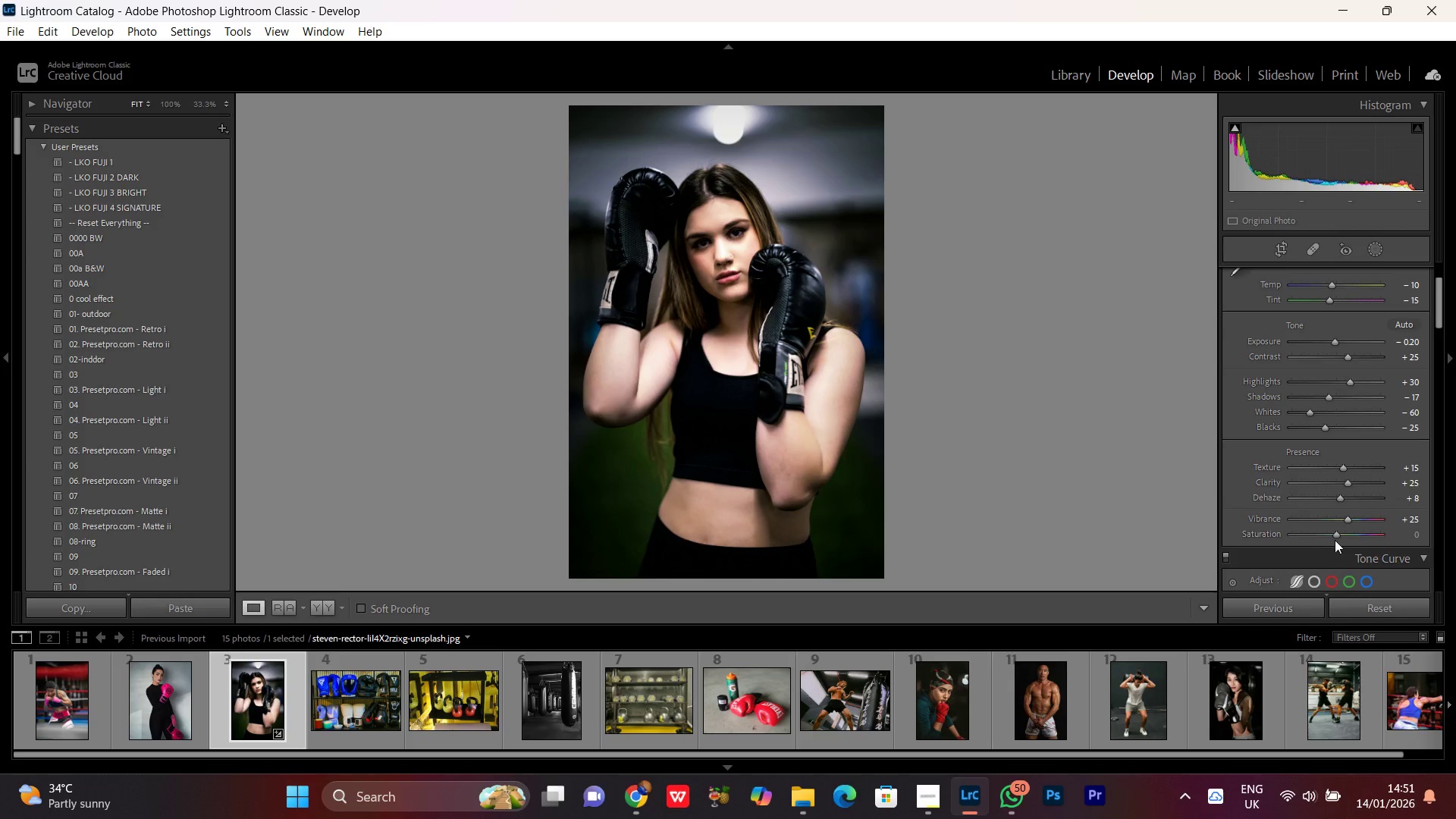 
scroll: coordinate [1338, 535], scroll_direction: down, amount: 1.0
 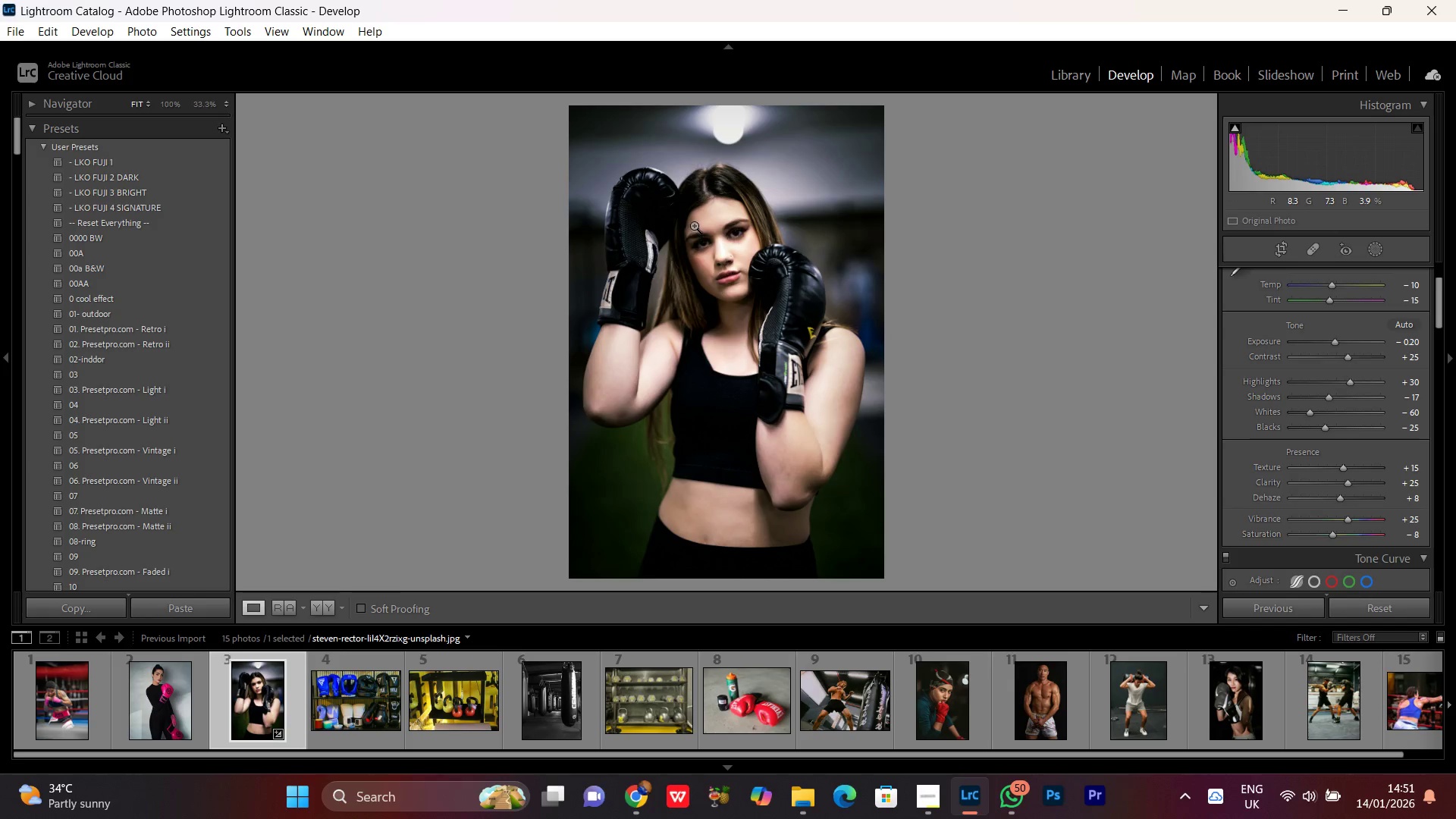 
double_click([736, 240])
 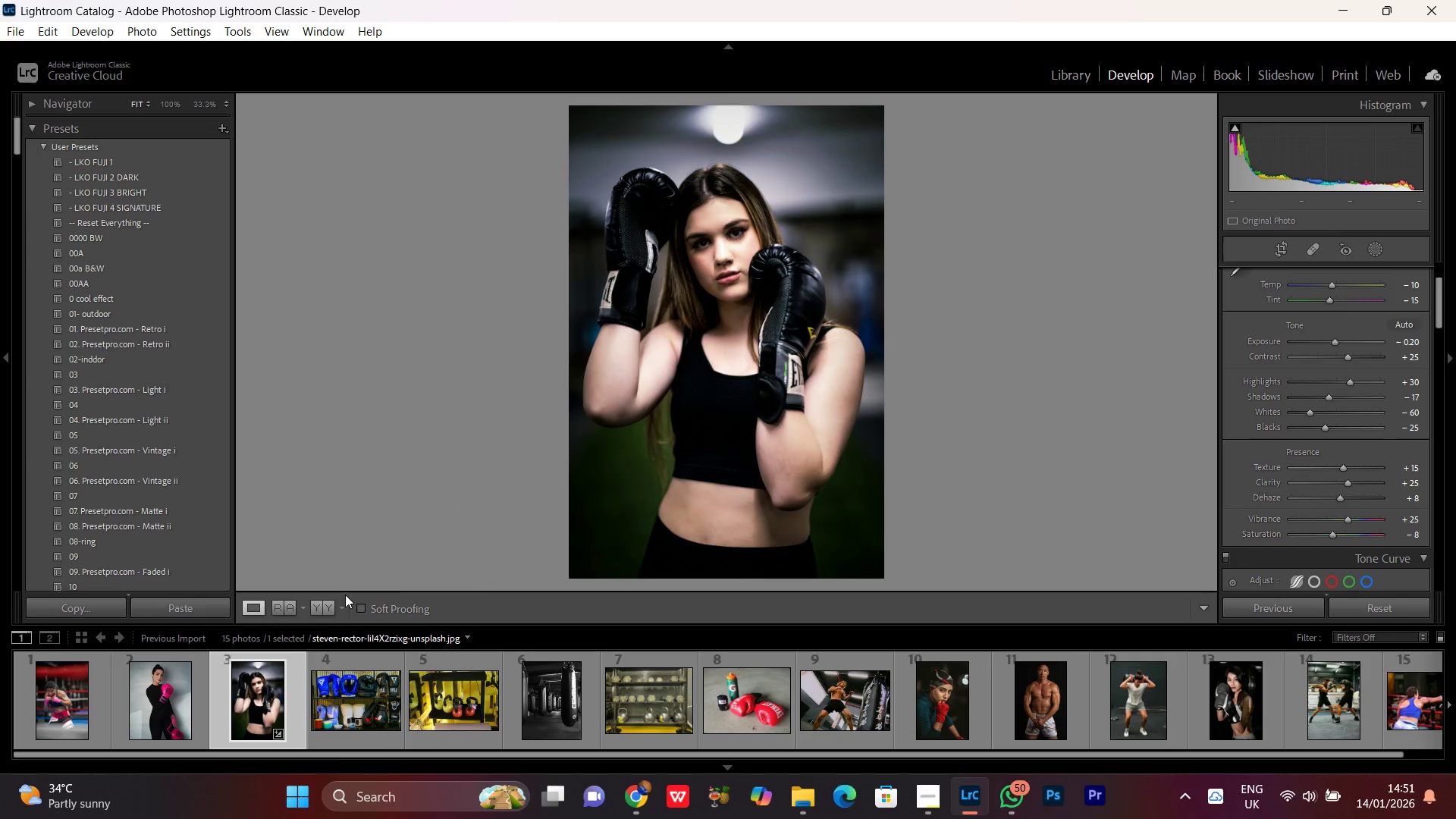 
left_click([312, 610])
 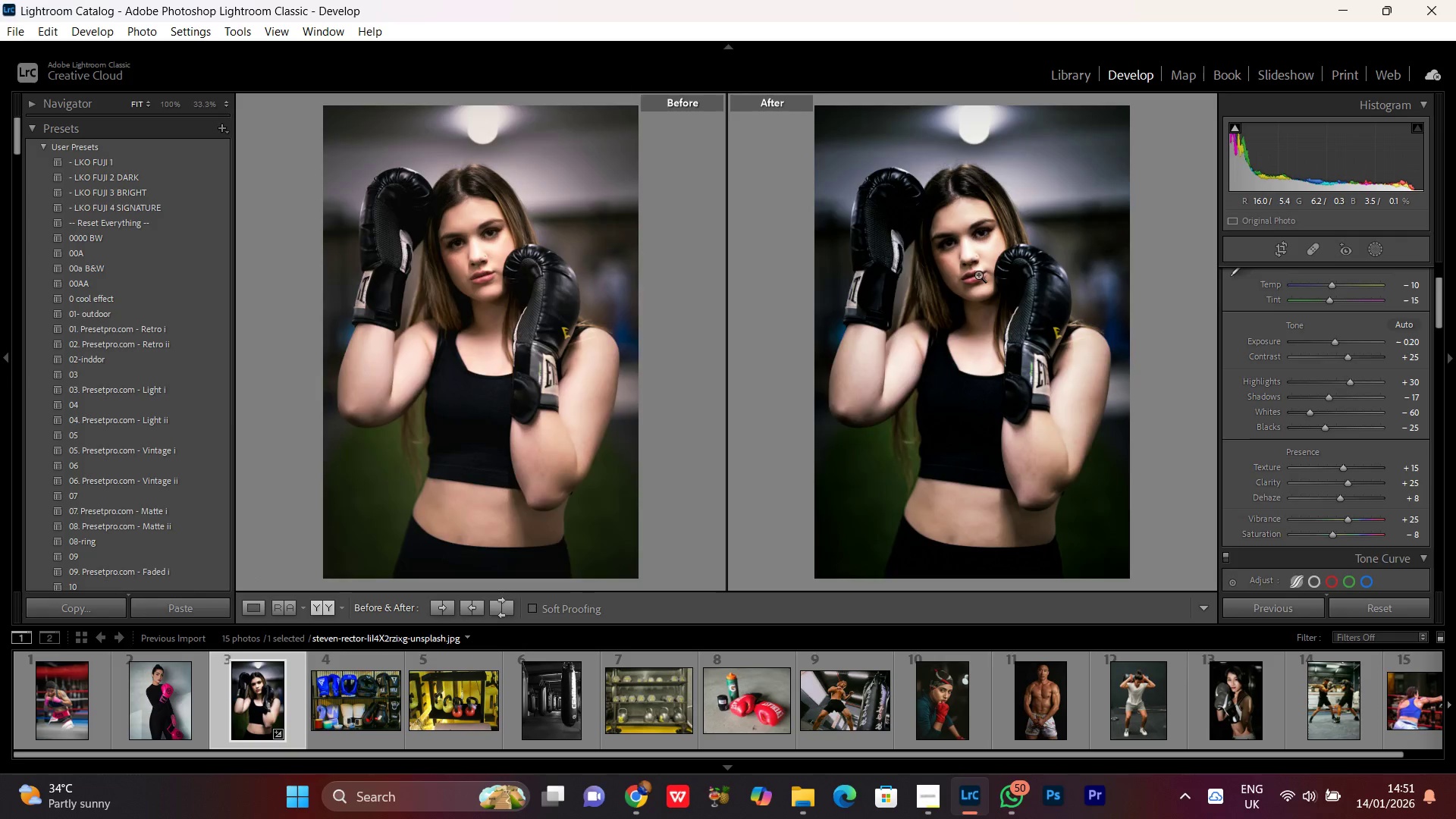 
double_click([978, 275])
 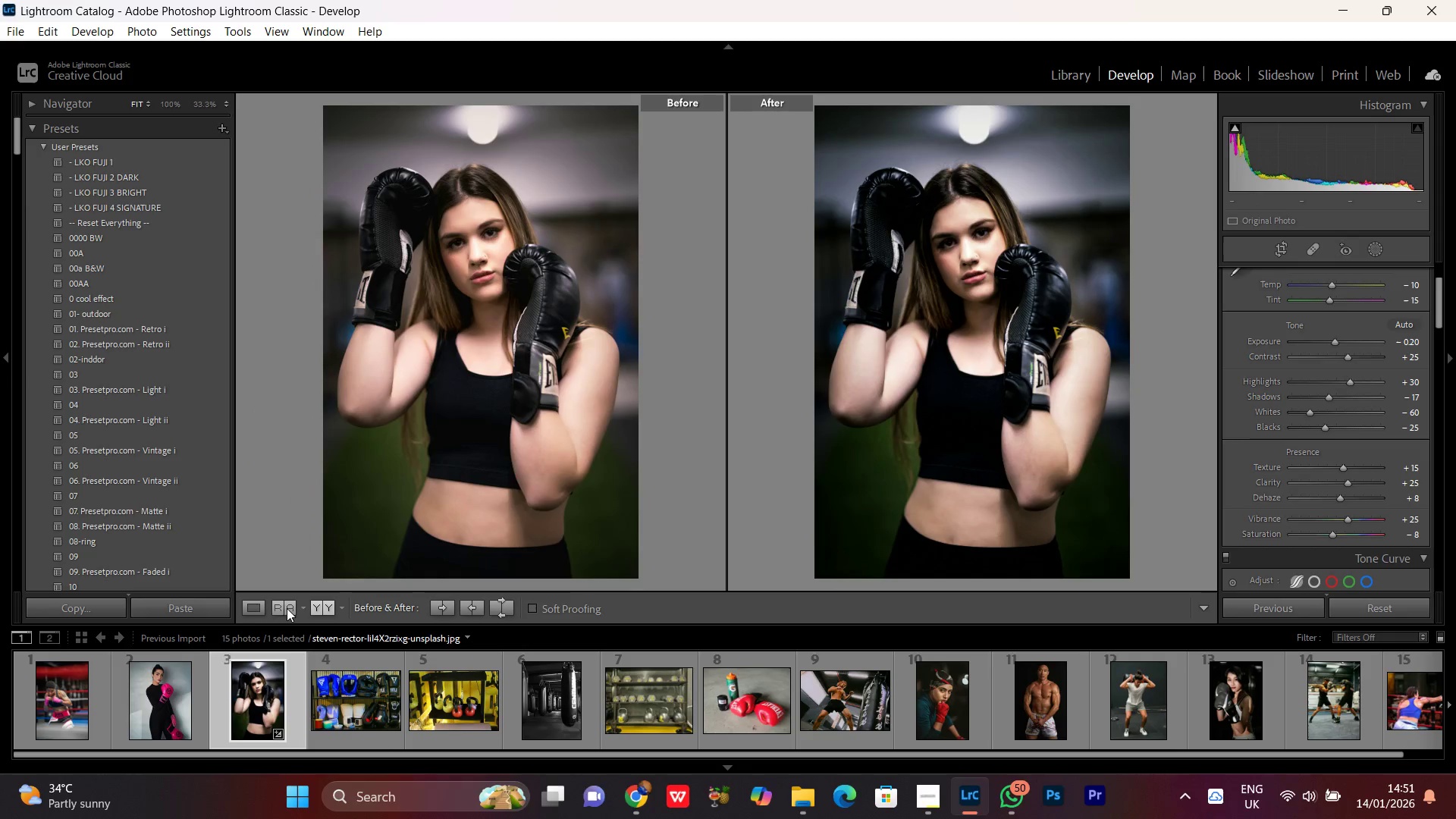 
left_click([255, 610])
 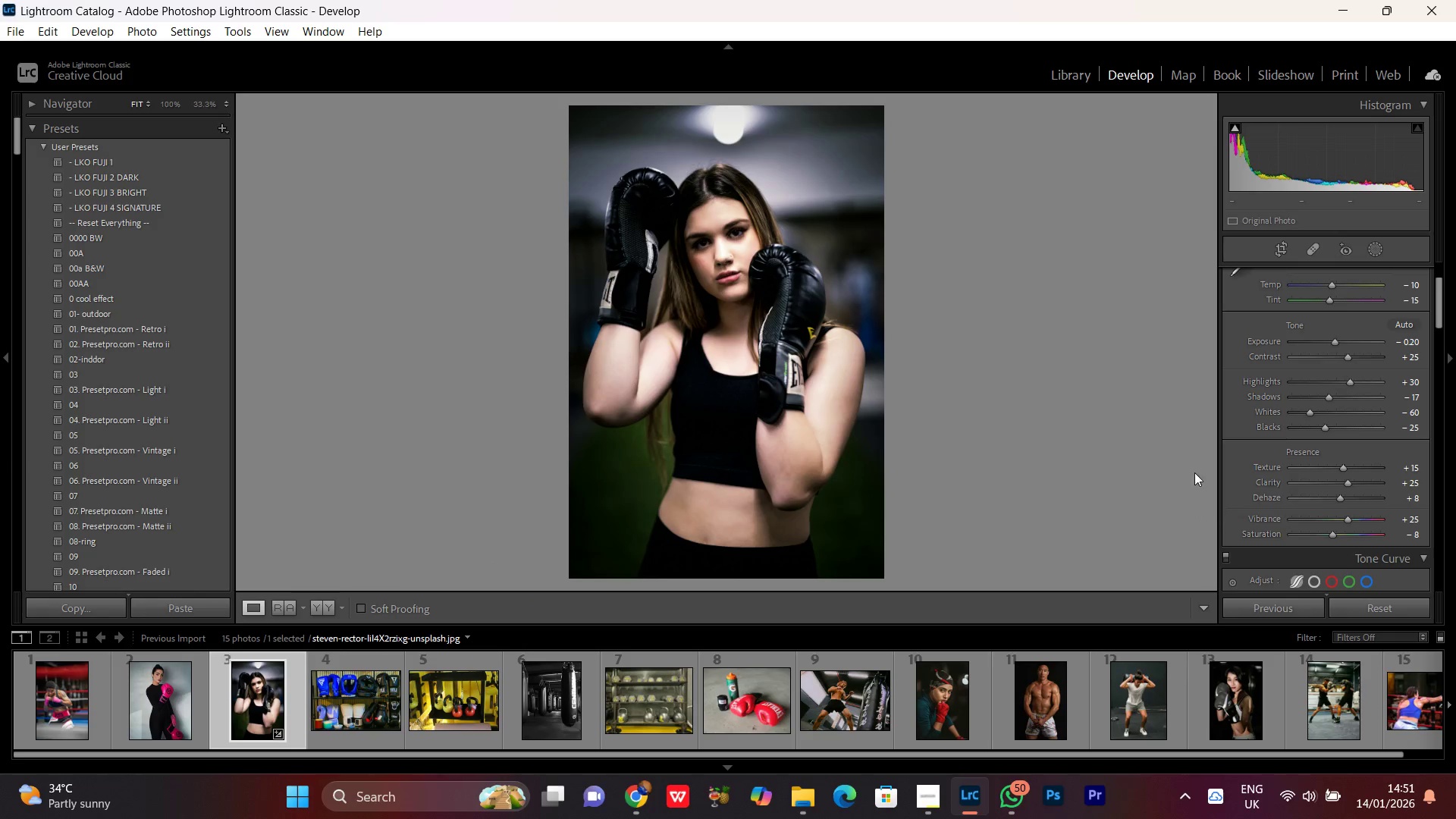 
scroll: coordinate [1363, 533], scroll_direction: down, amount: 8.0
 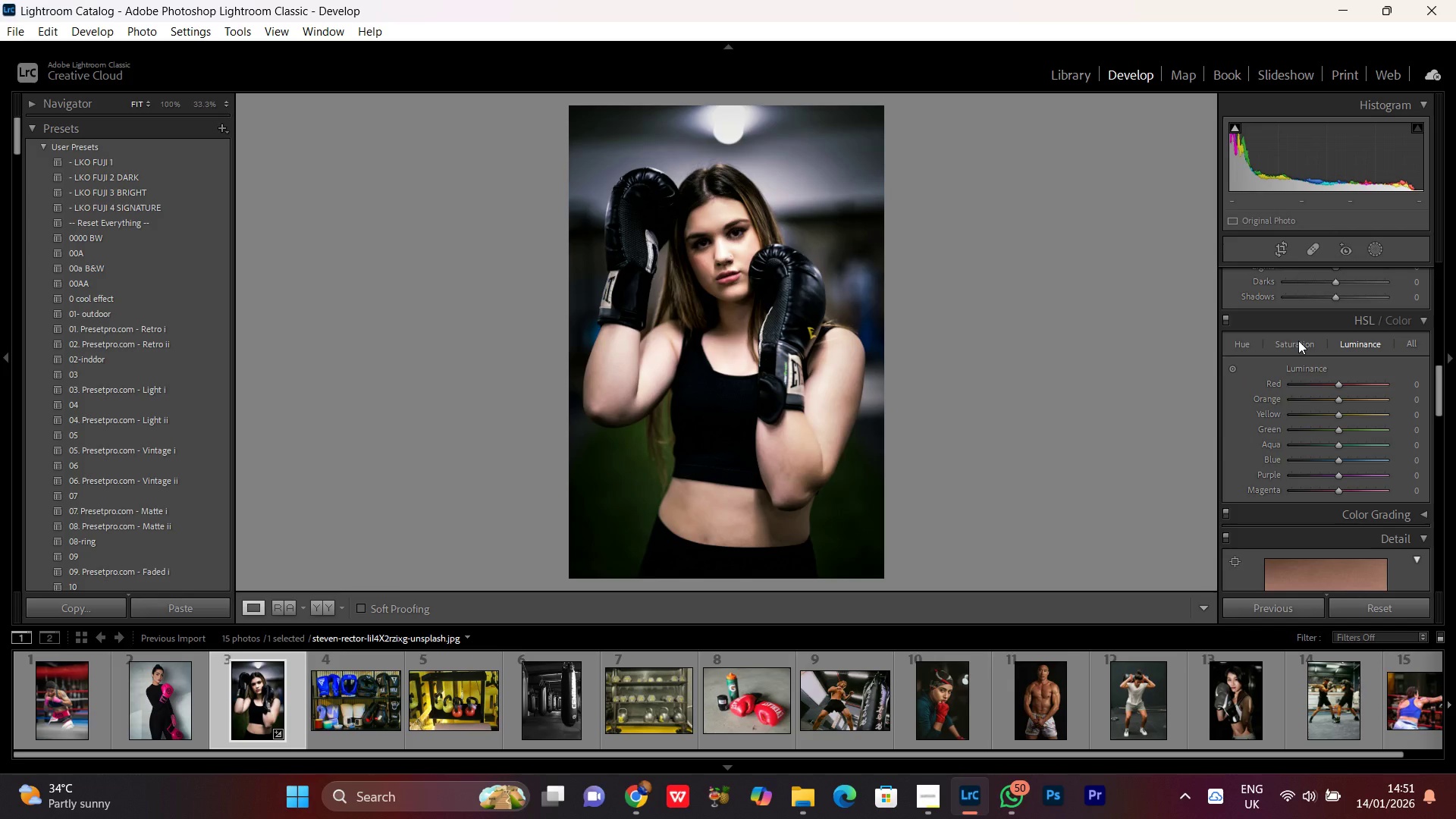 
left_click([1298, 340])
 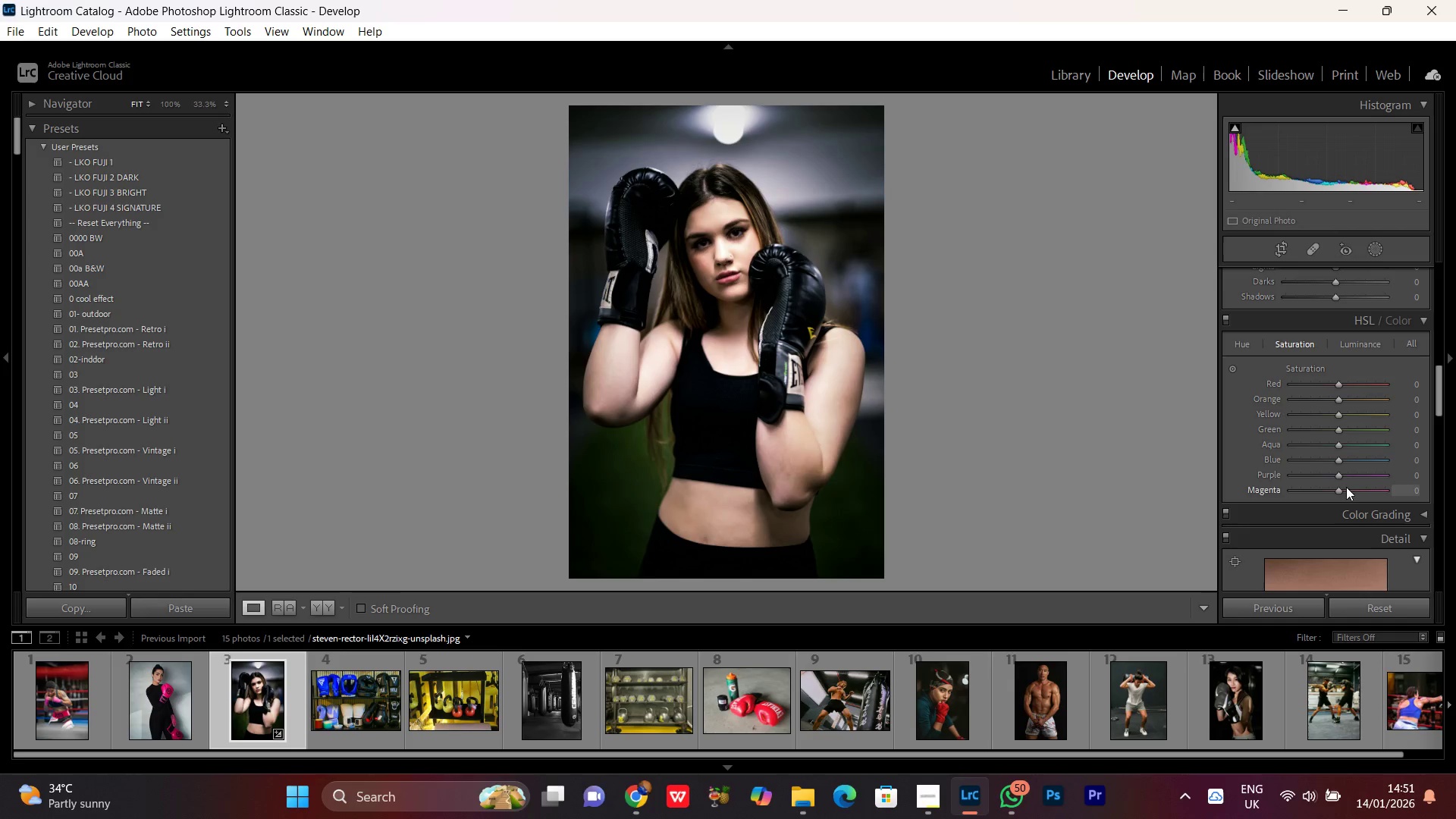 
wait(5.94)
 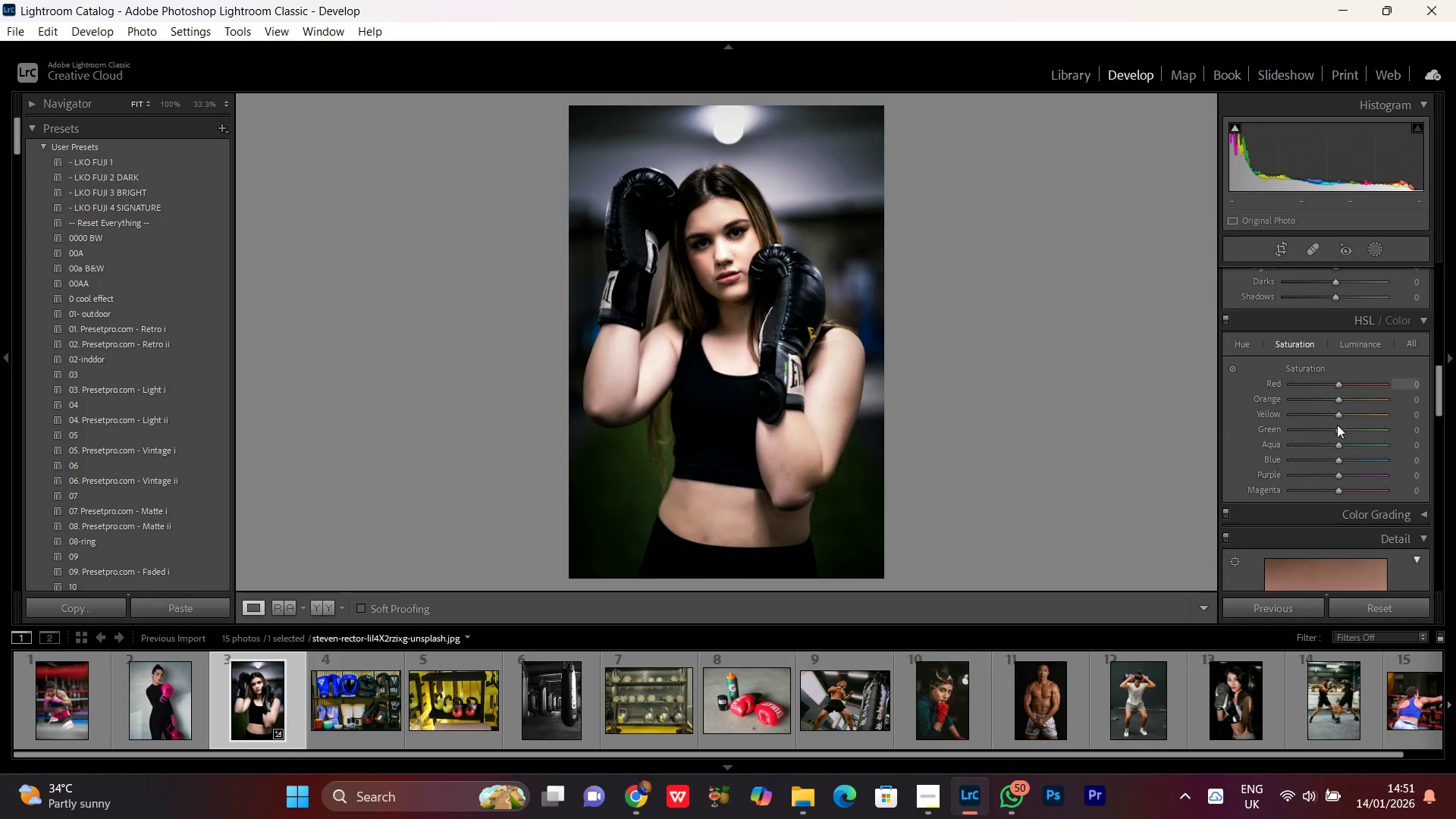 
left_click([1338, 463])
 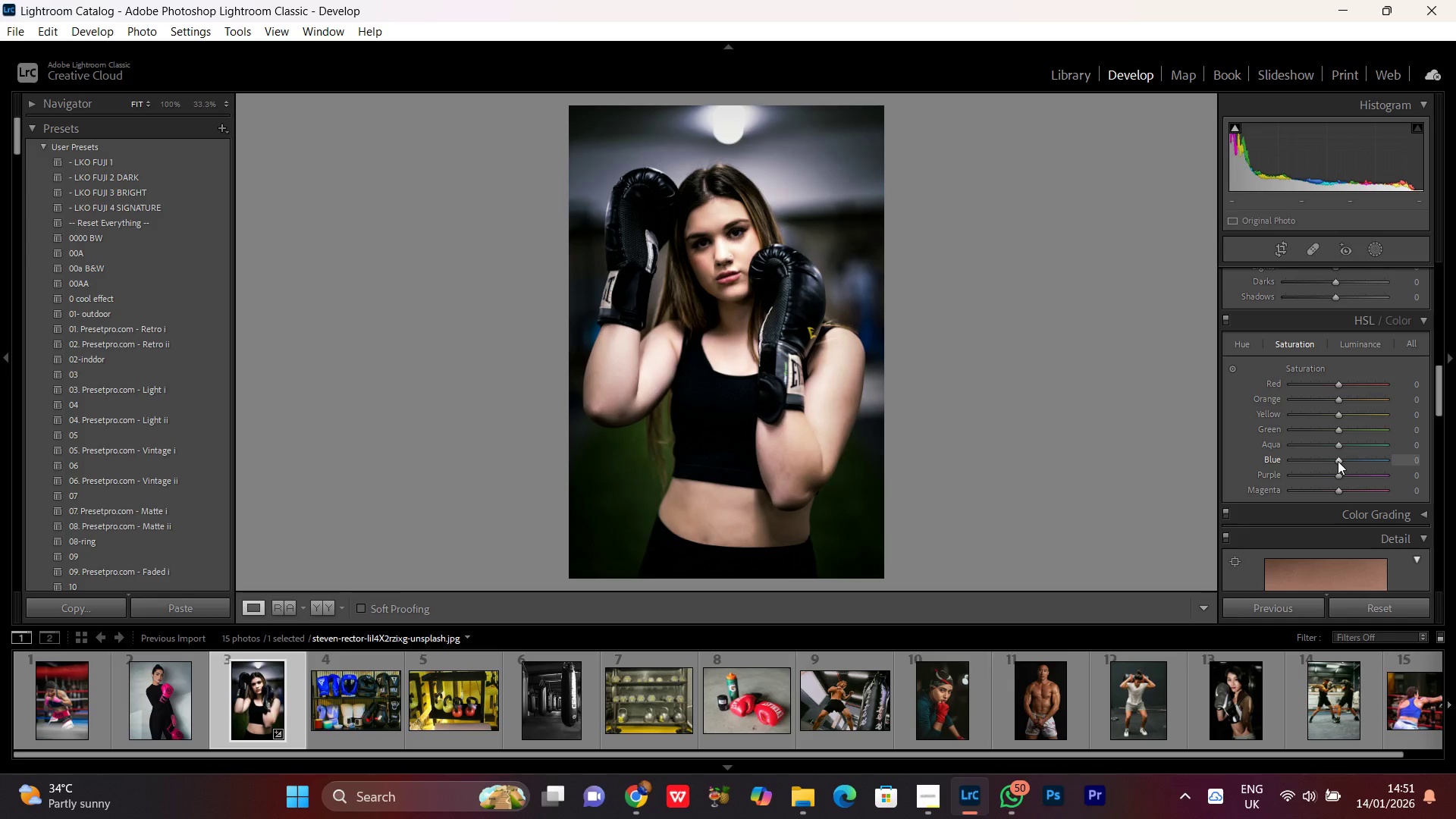 
scroll: coordinate [1338, 461], scroll_direction: up, amount: 3.0
 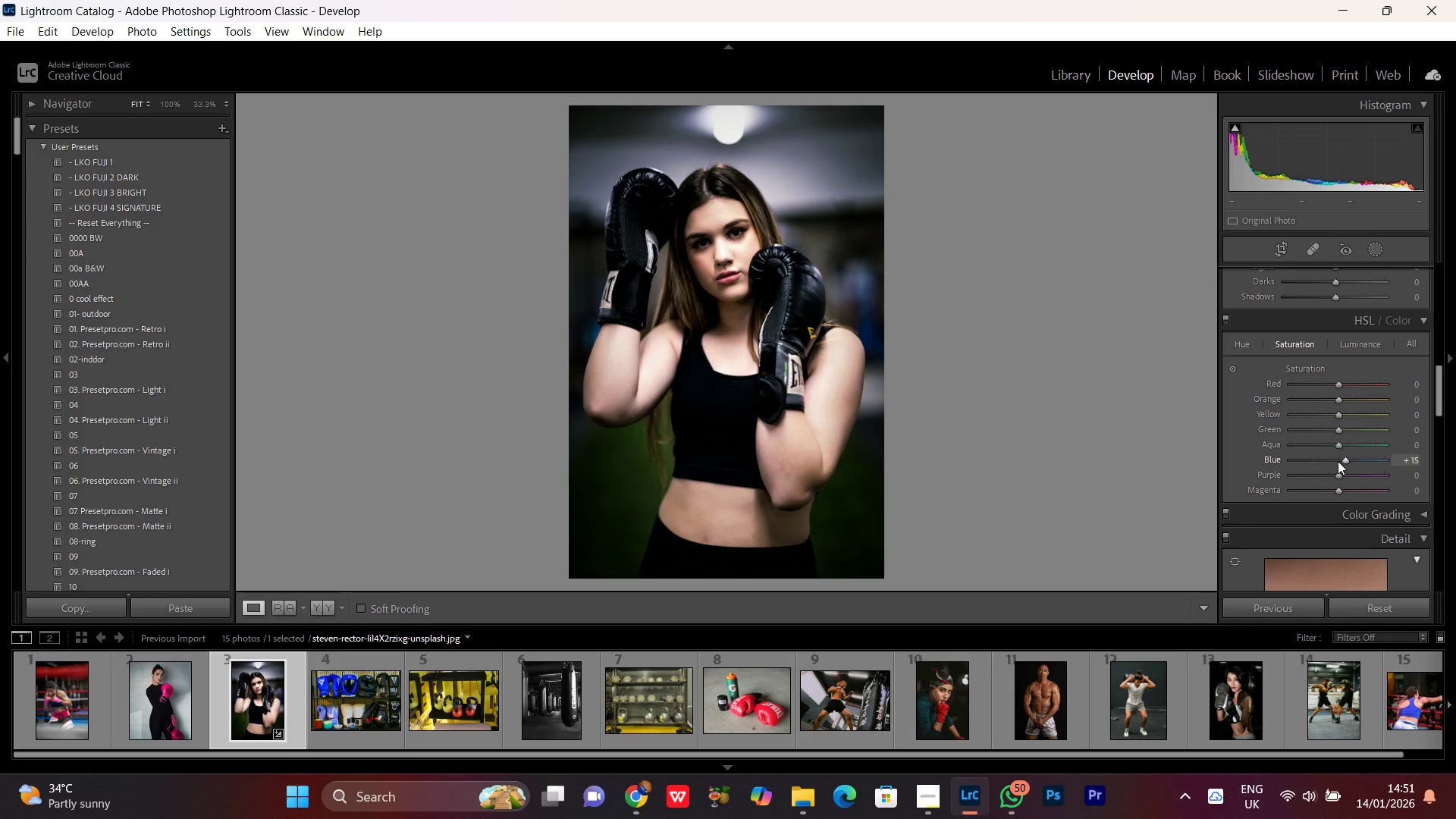 
scroll: coordinate [1338, 461], scroll_direction: down, amount: 1.0
 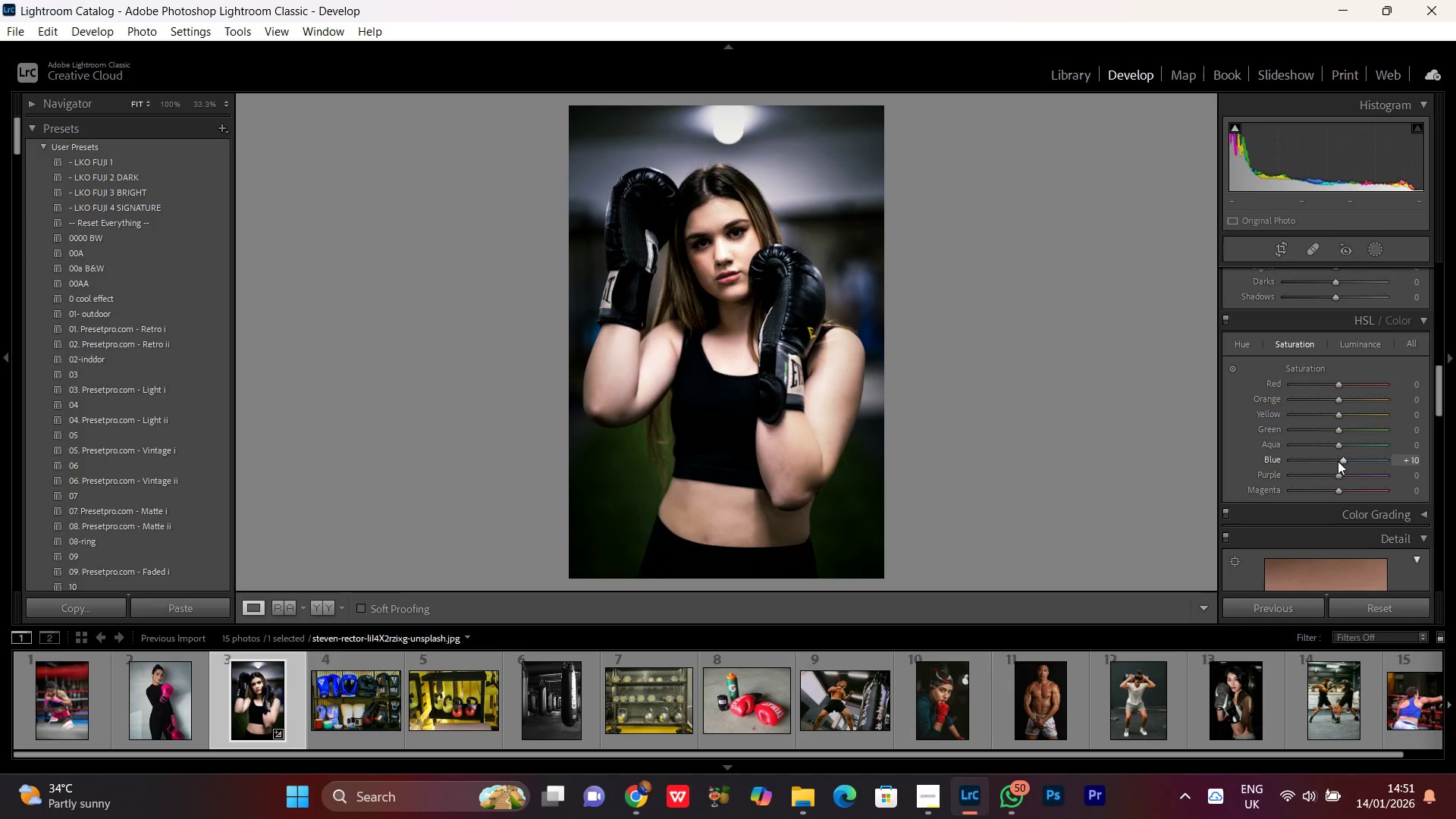 
scroll: coordinate [1338, 461], scroll_direction: up, amount: 1.0
 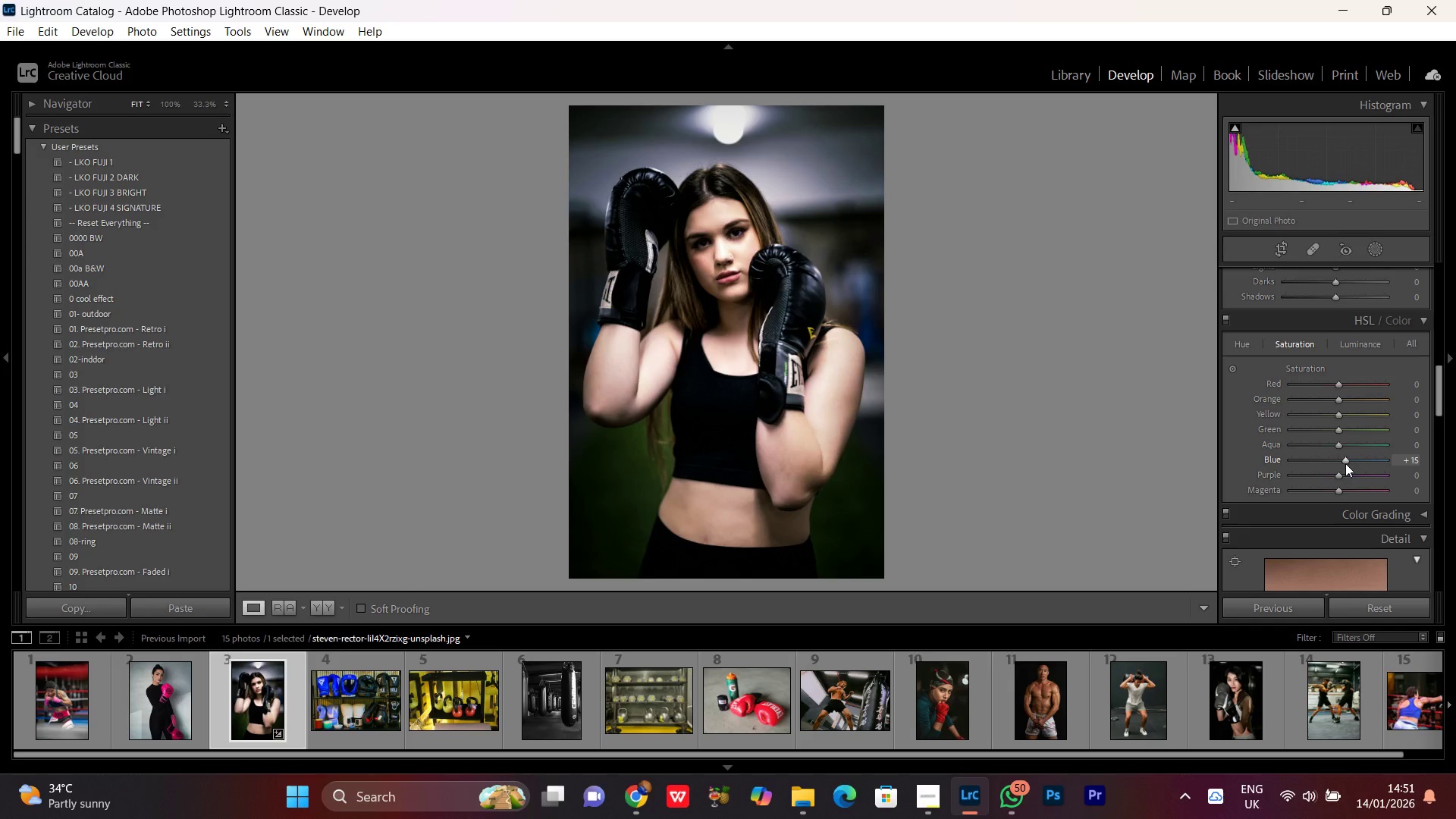 
left_click([1366, 345])
 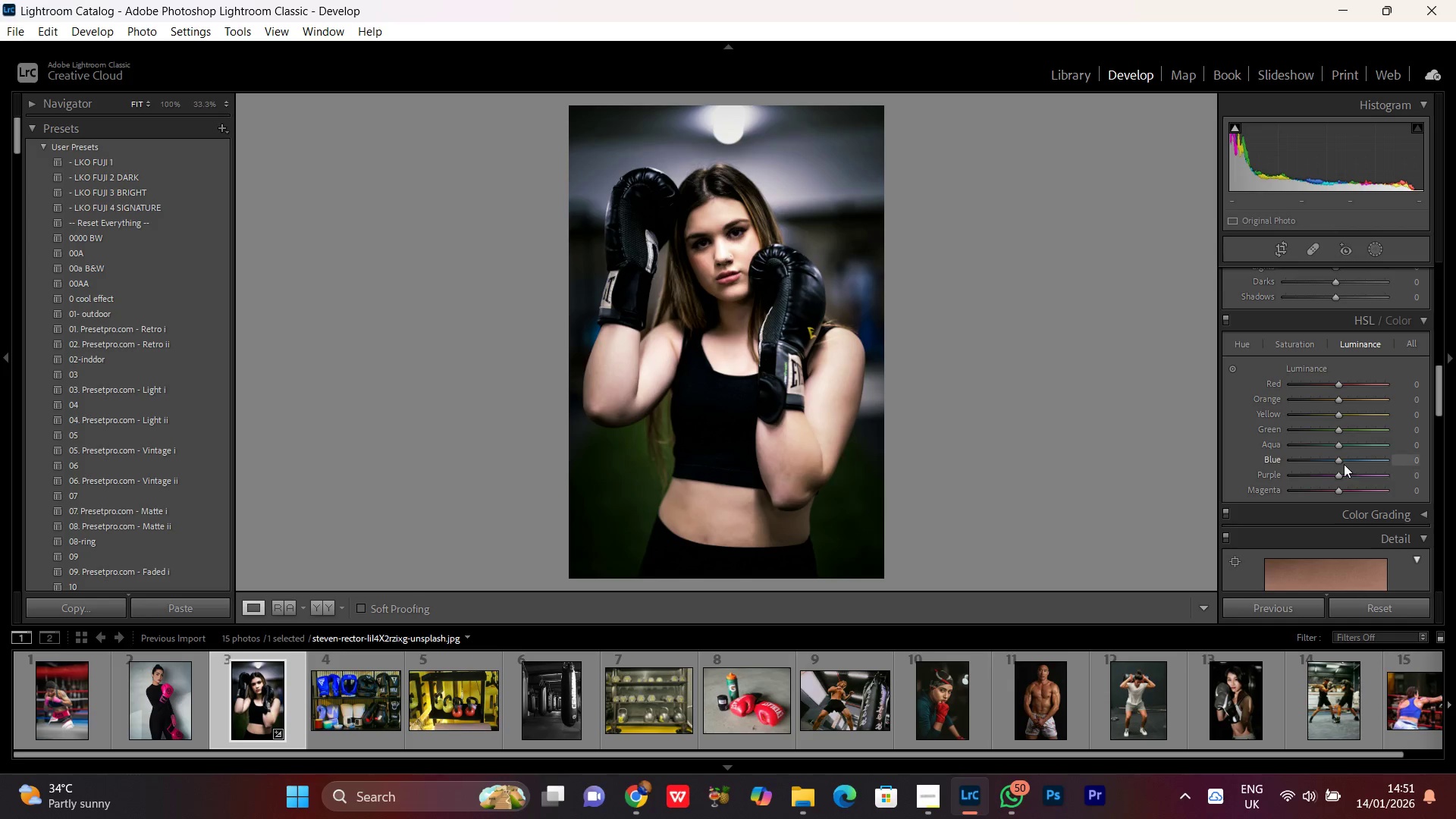 
left_click([1338, 462])
 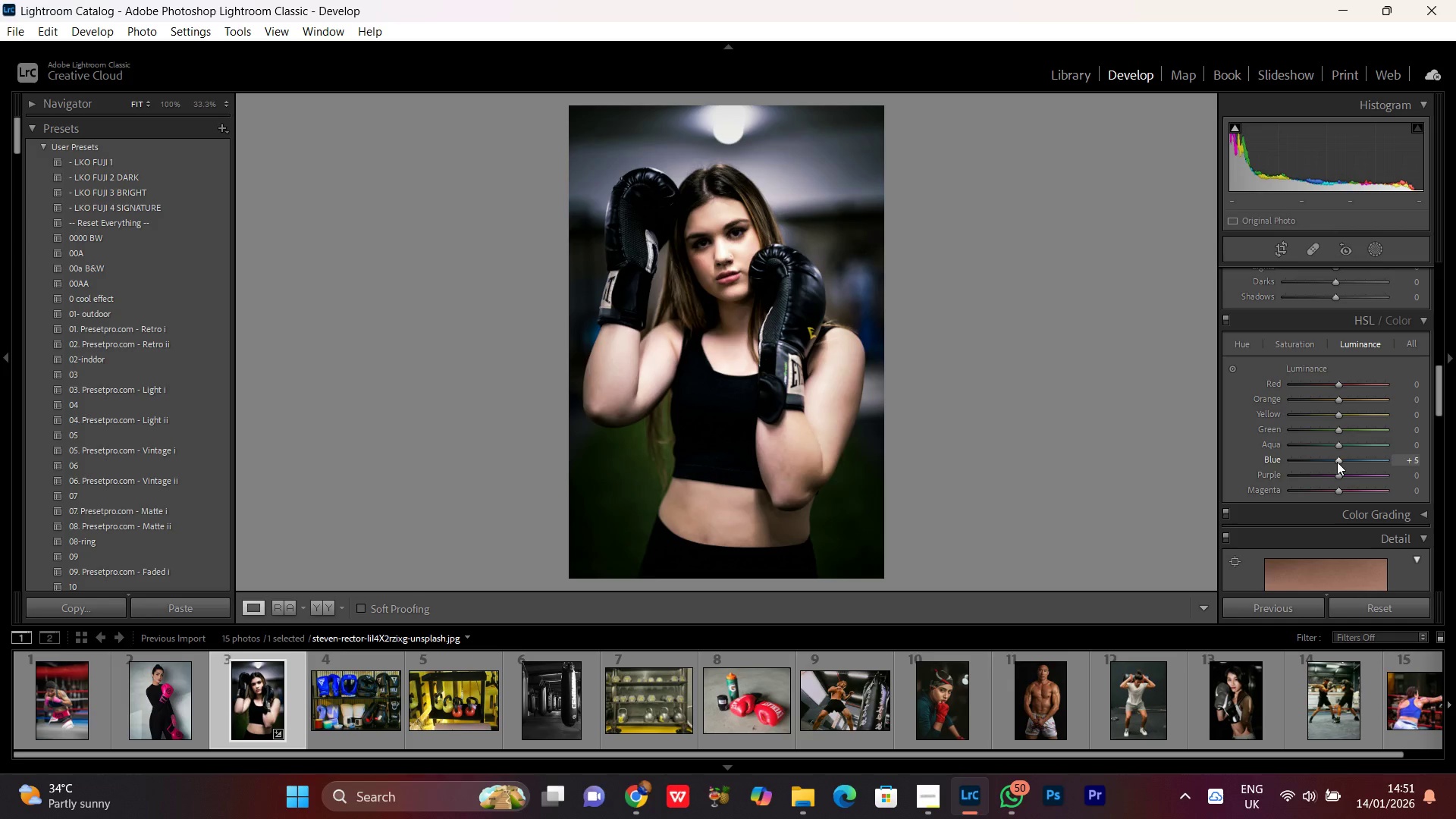 
scroll: coordinate [1337, 462], scroll_direction: up, amount: 4.0
 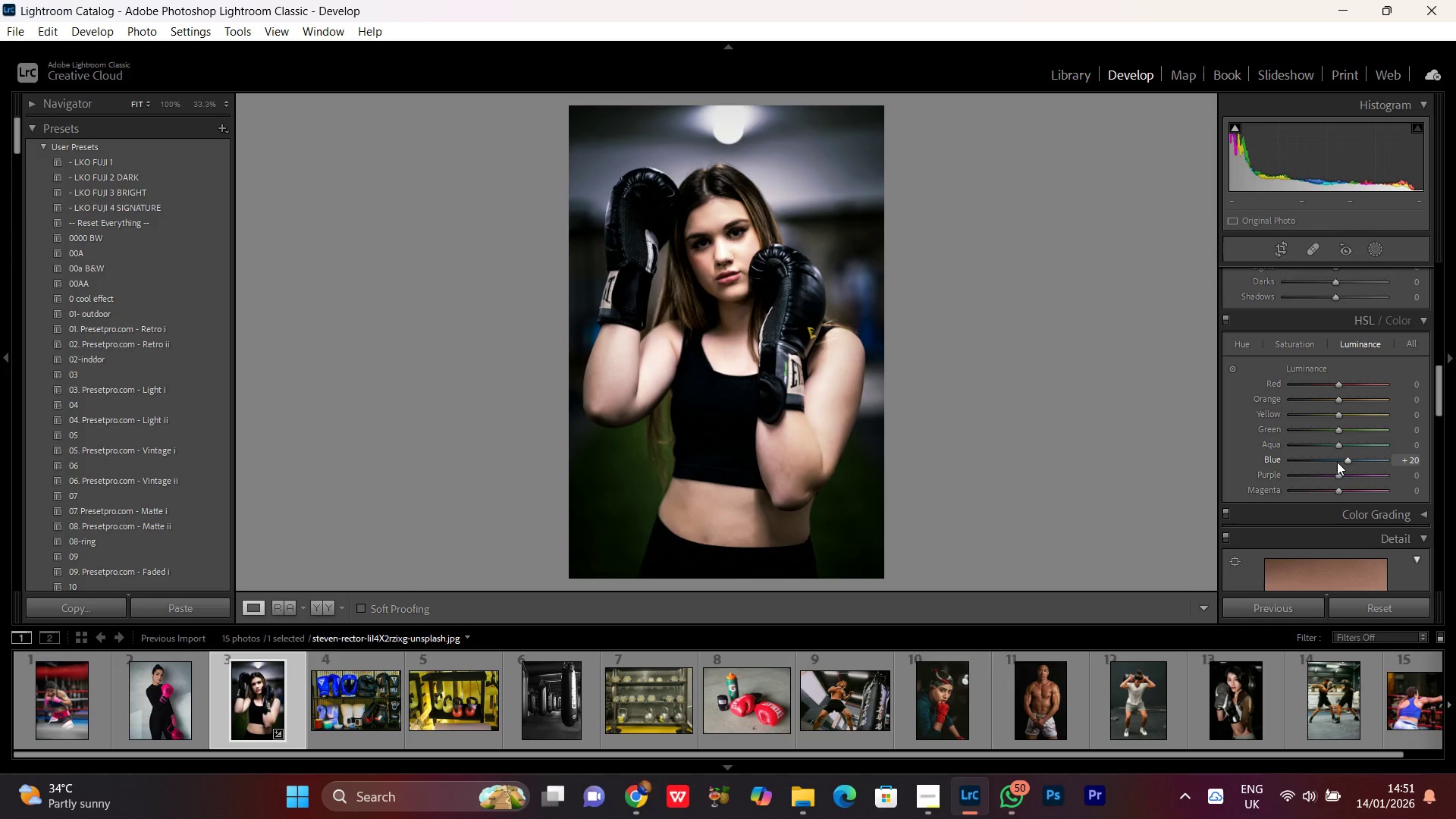 
scroll: coordinate [1337, 462], scroll_direction: down, amount: 1.0
 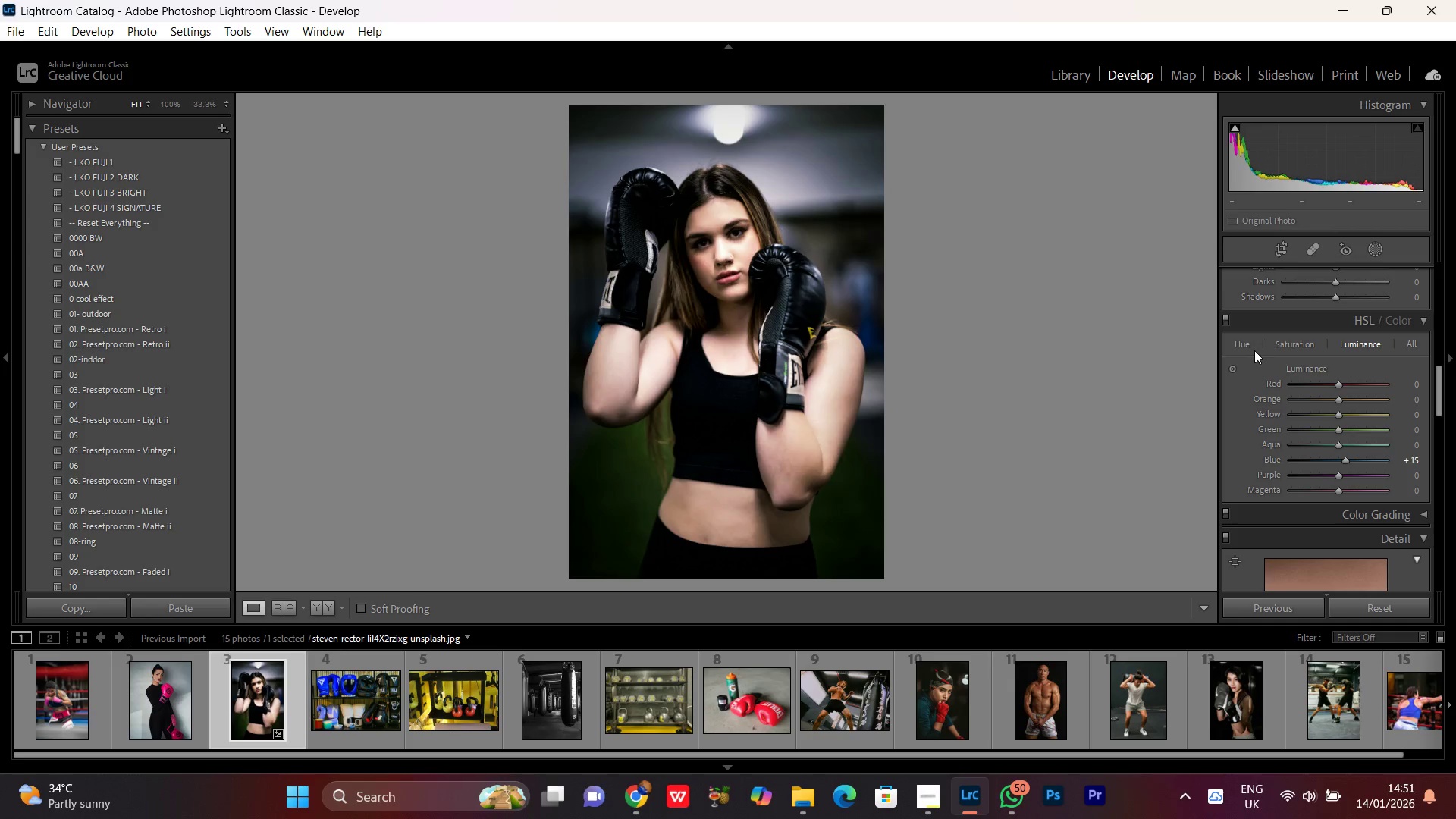 
left_click([1249, 344])
 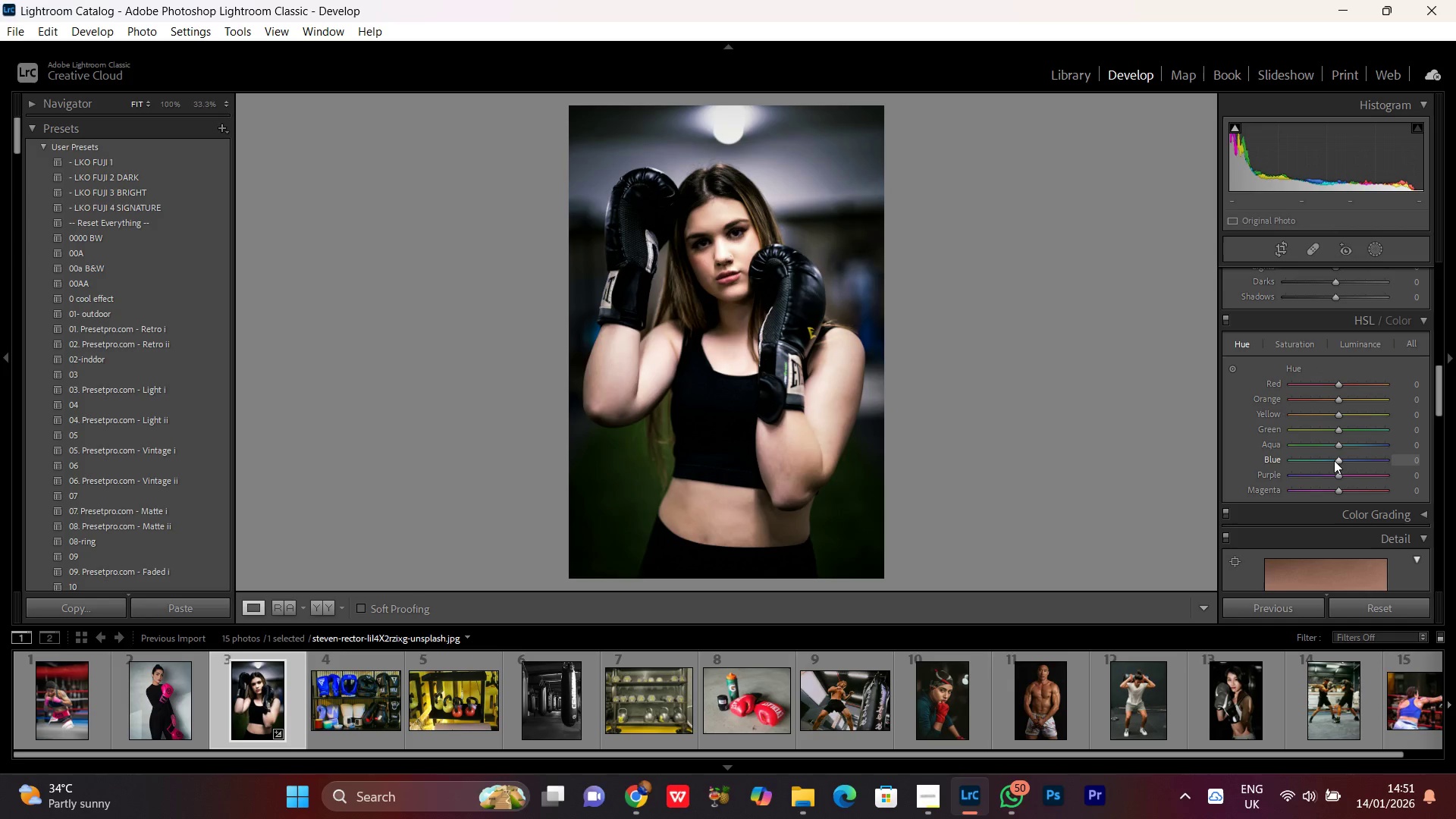 
left_click([1334, 460])
 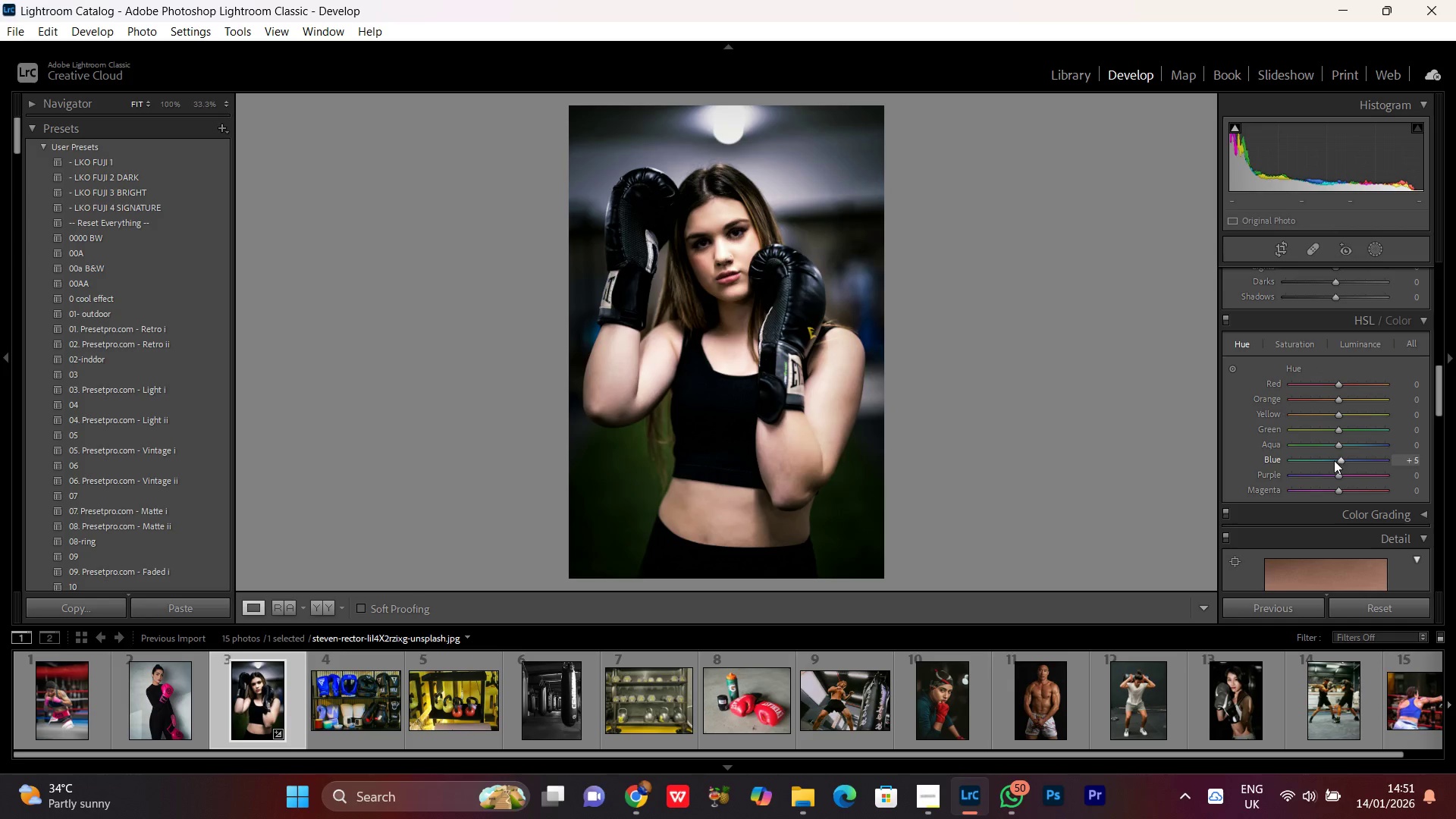 
scroll: coordinate [1334, 460], scroll_direction: up, amount: 1.0
 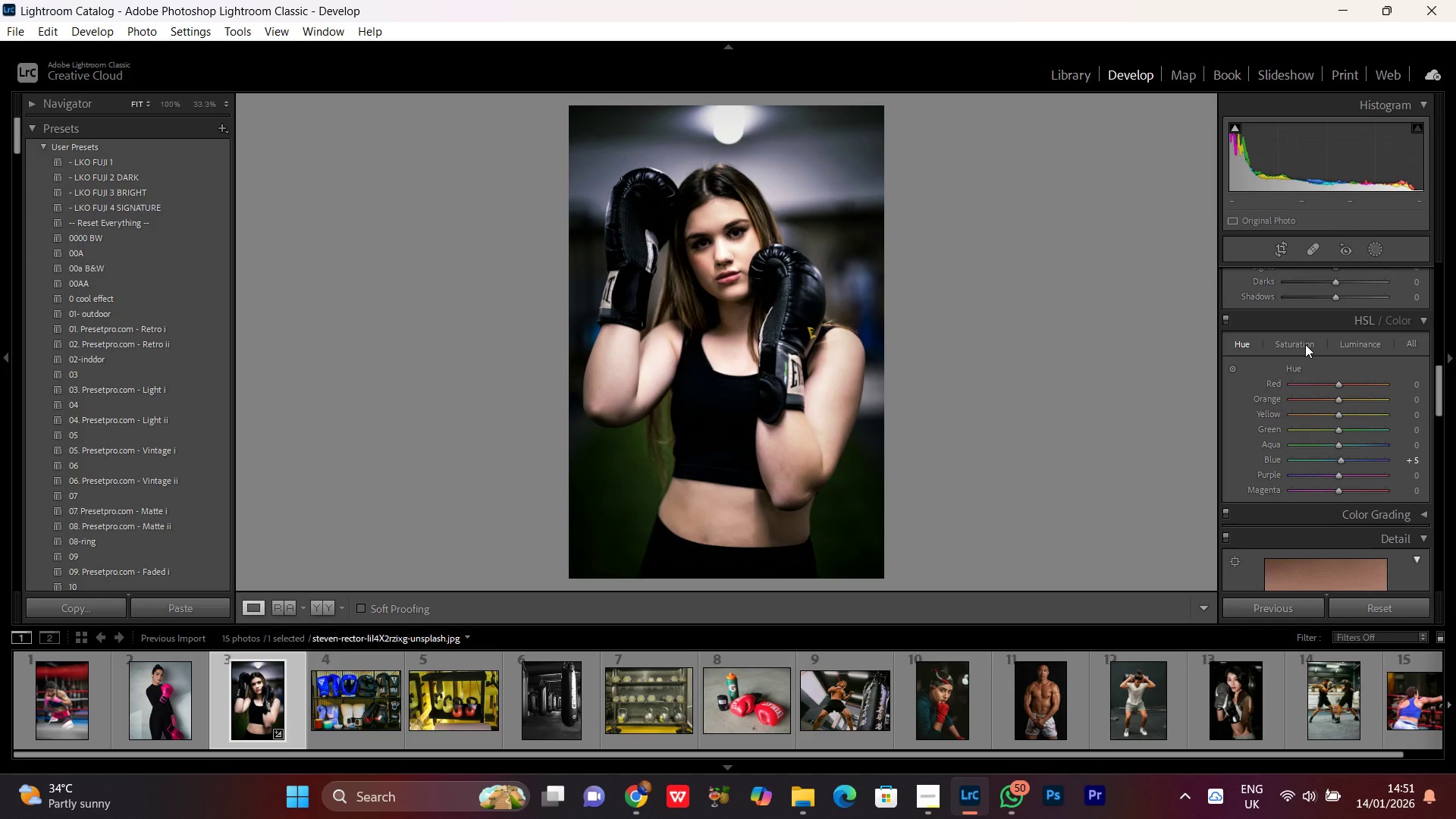 
left_click([1305, 344])
 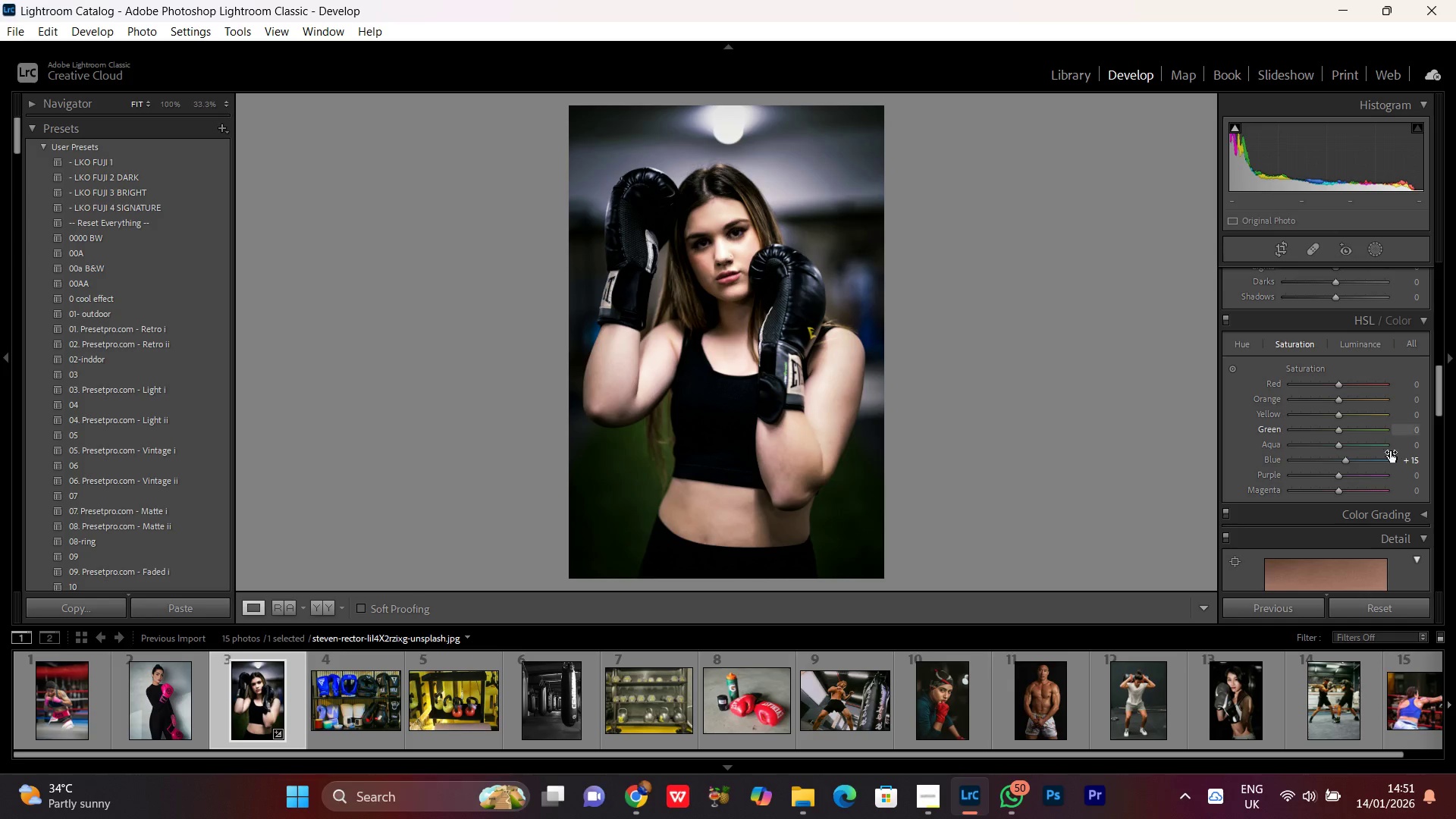 
wait(13.89)
 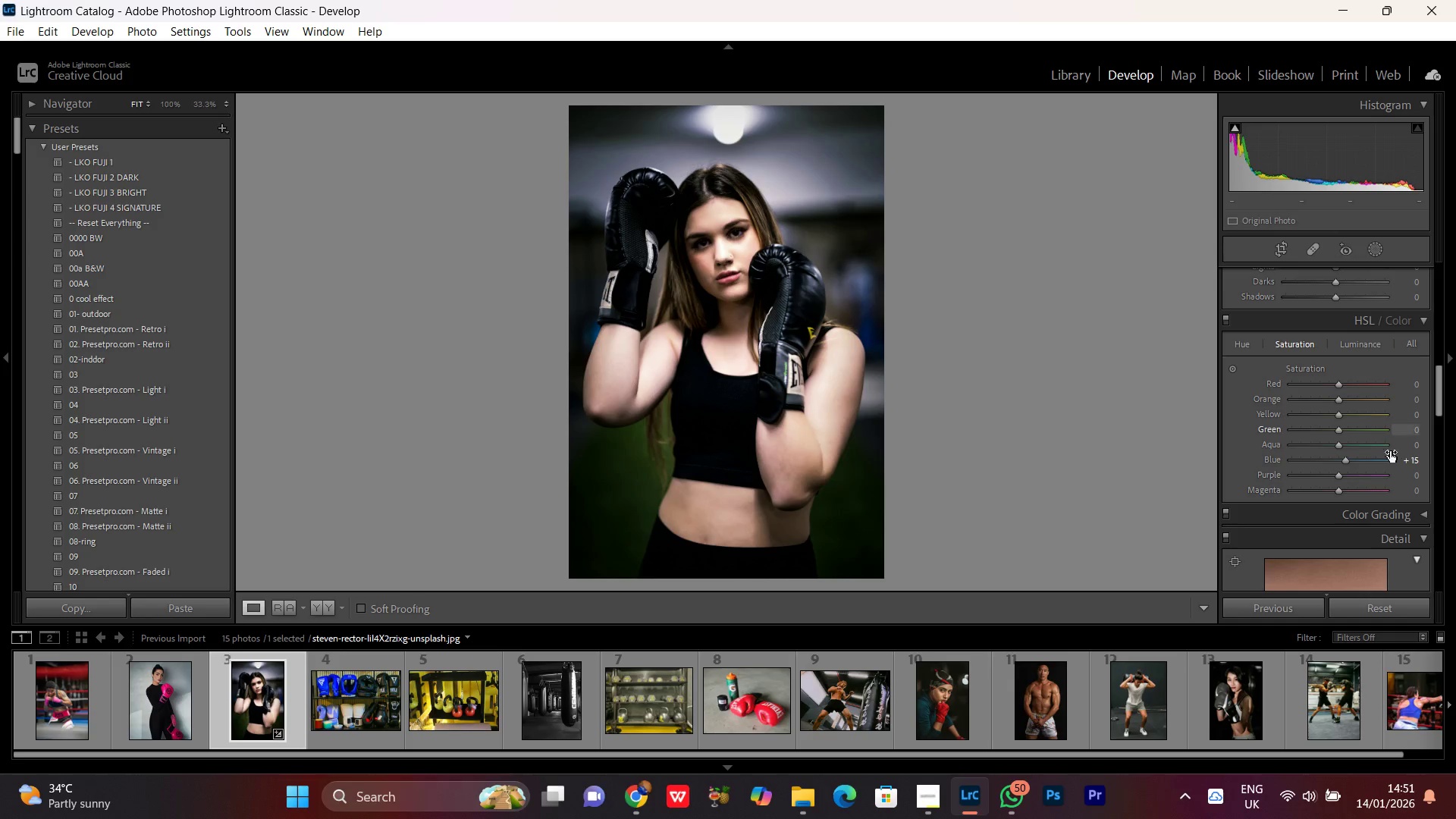 
left_click([1341, 480])
 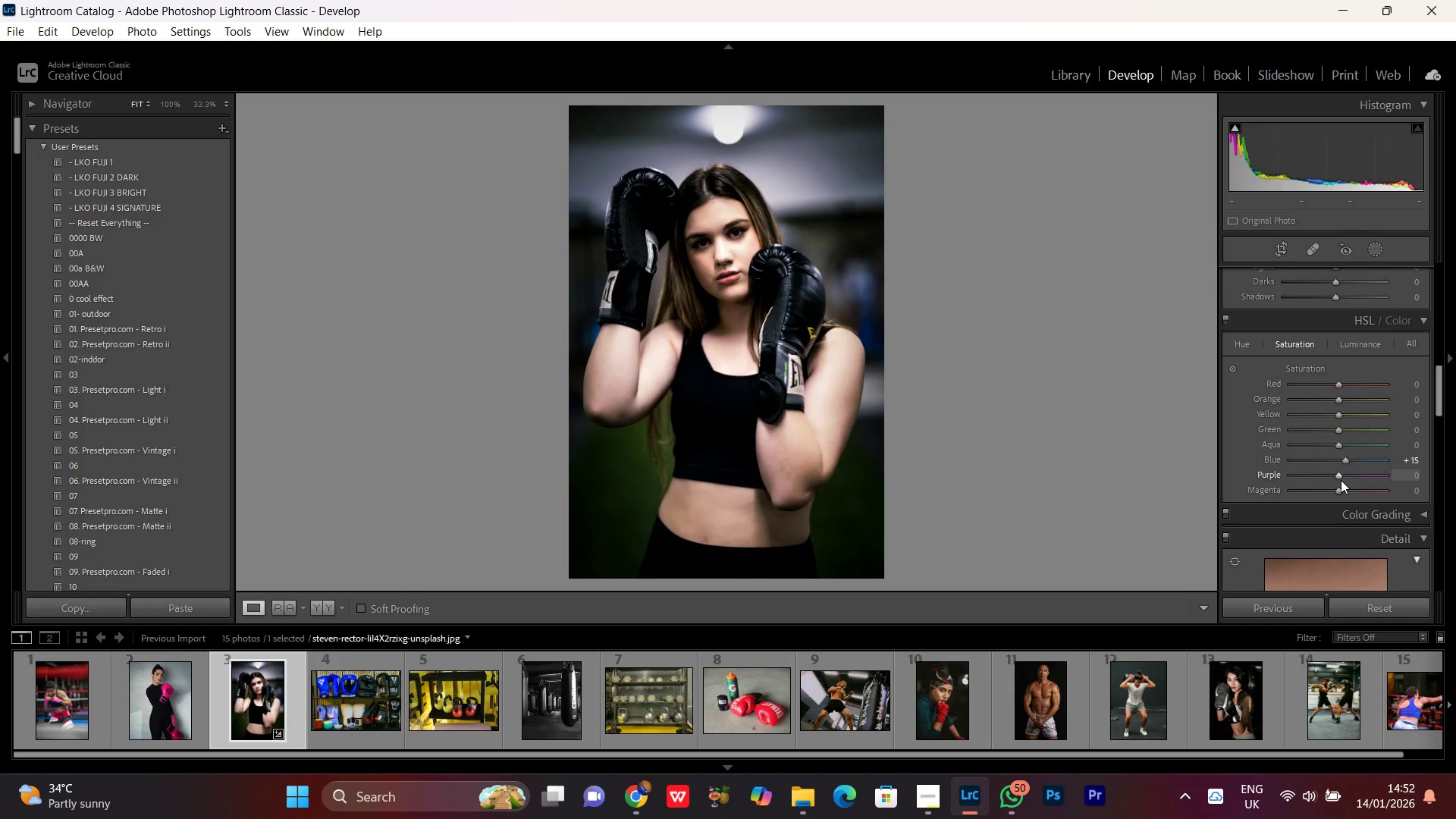 
scroll: coordinate [1341, 480], scroll_direction: up, amount: 3.0
 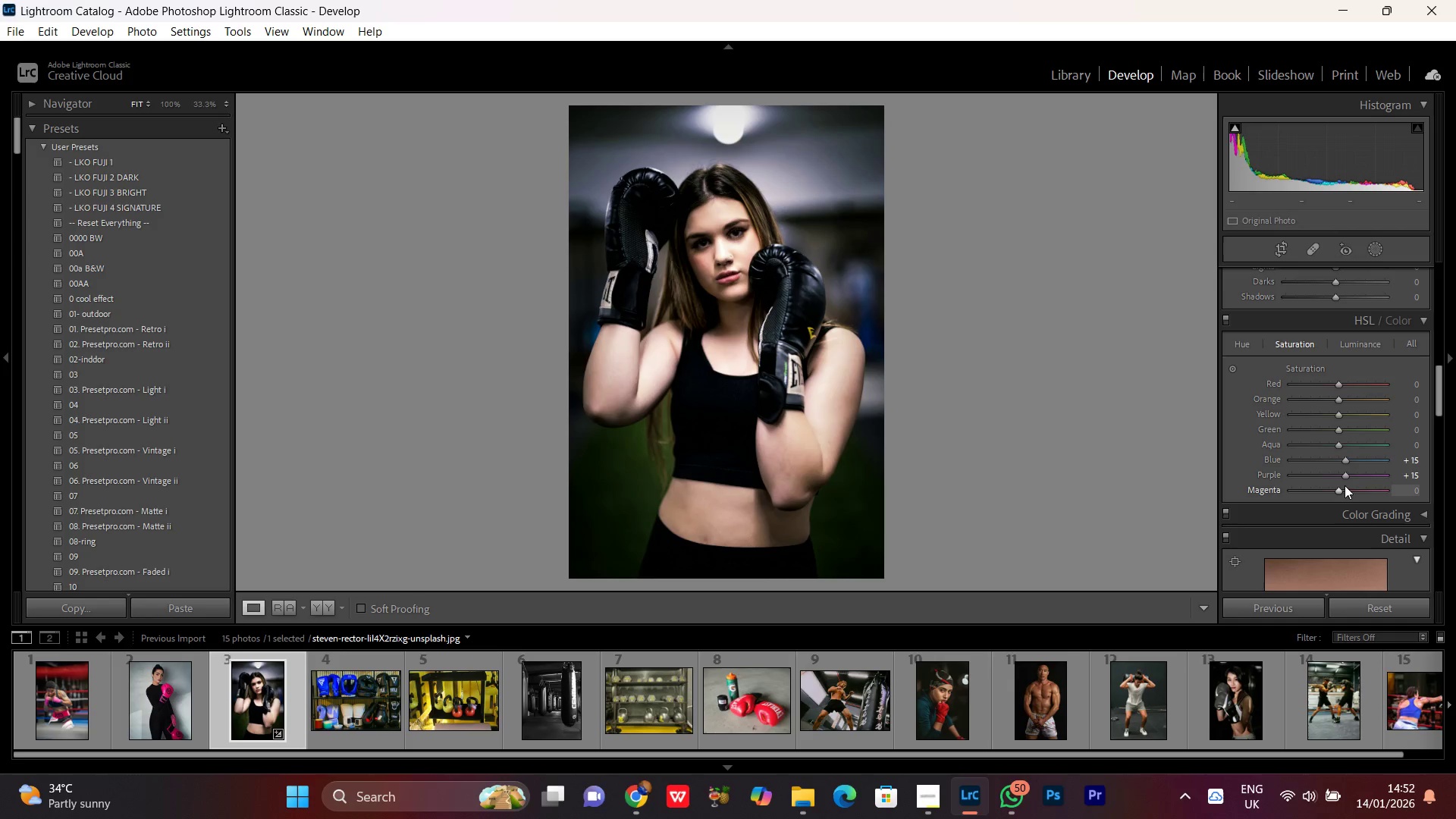 
scroll: coordinate [1345, 485], scroll_direction: down, amount: 1.0
 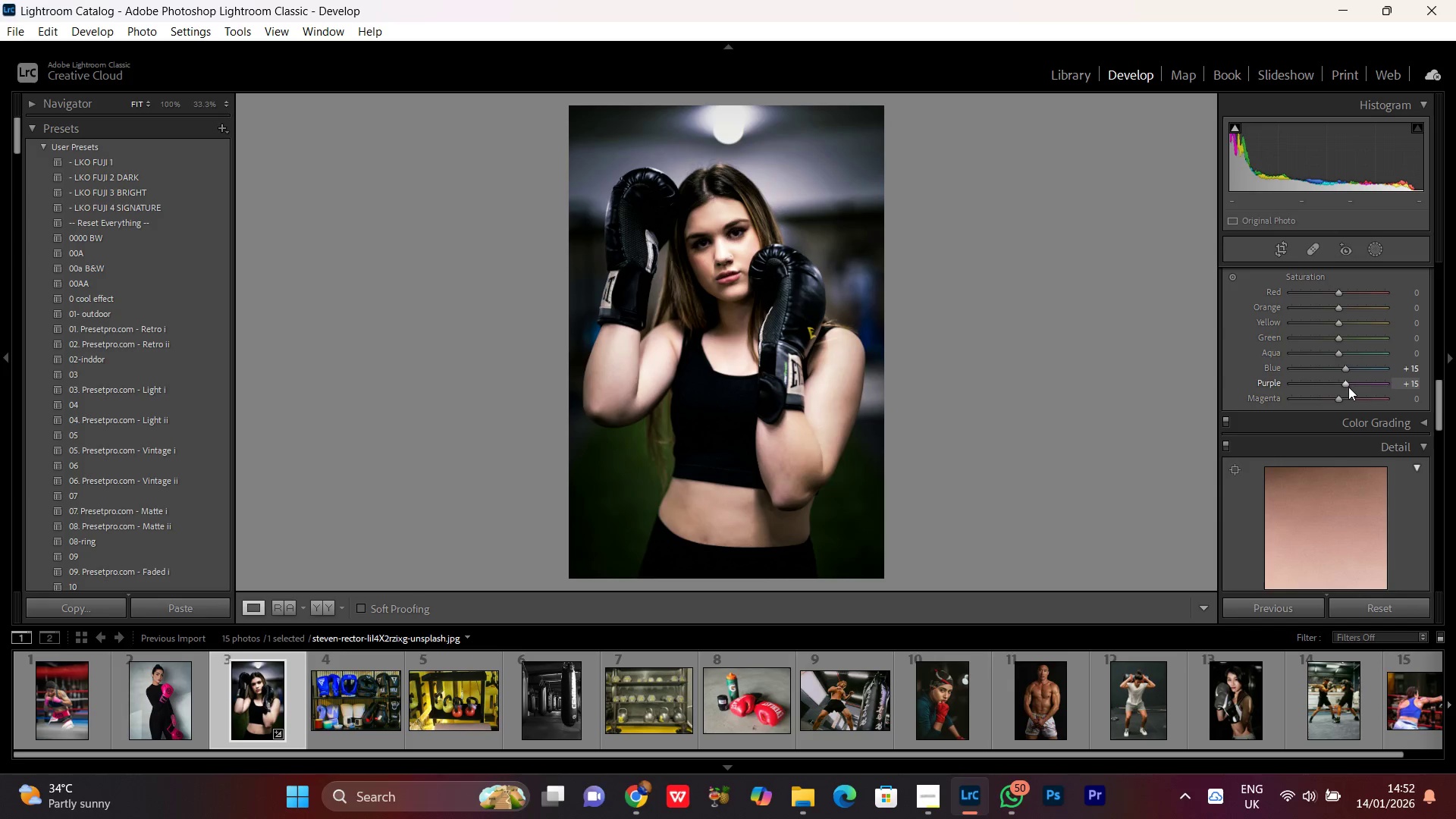 
left_click([1345, 385])
 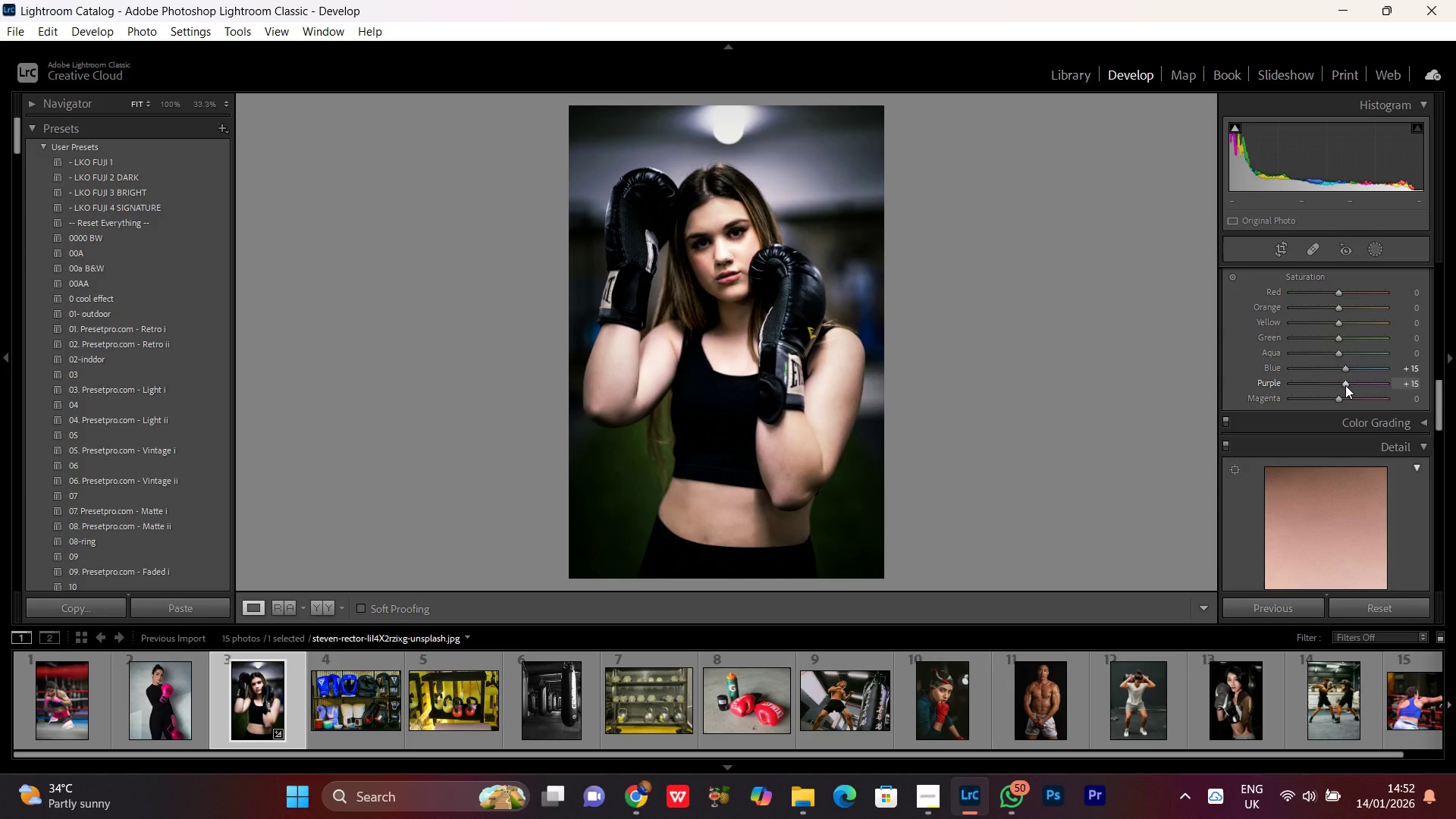 
scroll: coordinate [1345, 385], scroll_direction: up, amount: 3.0
 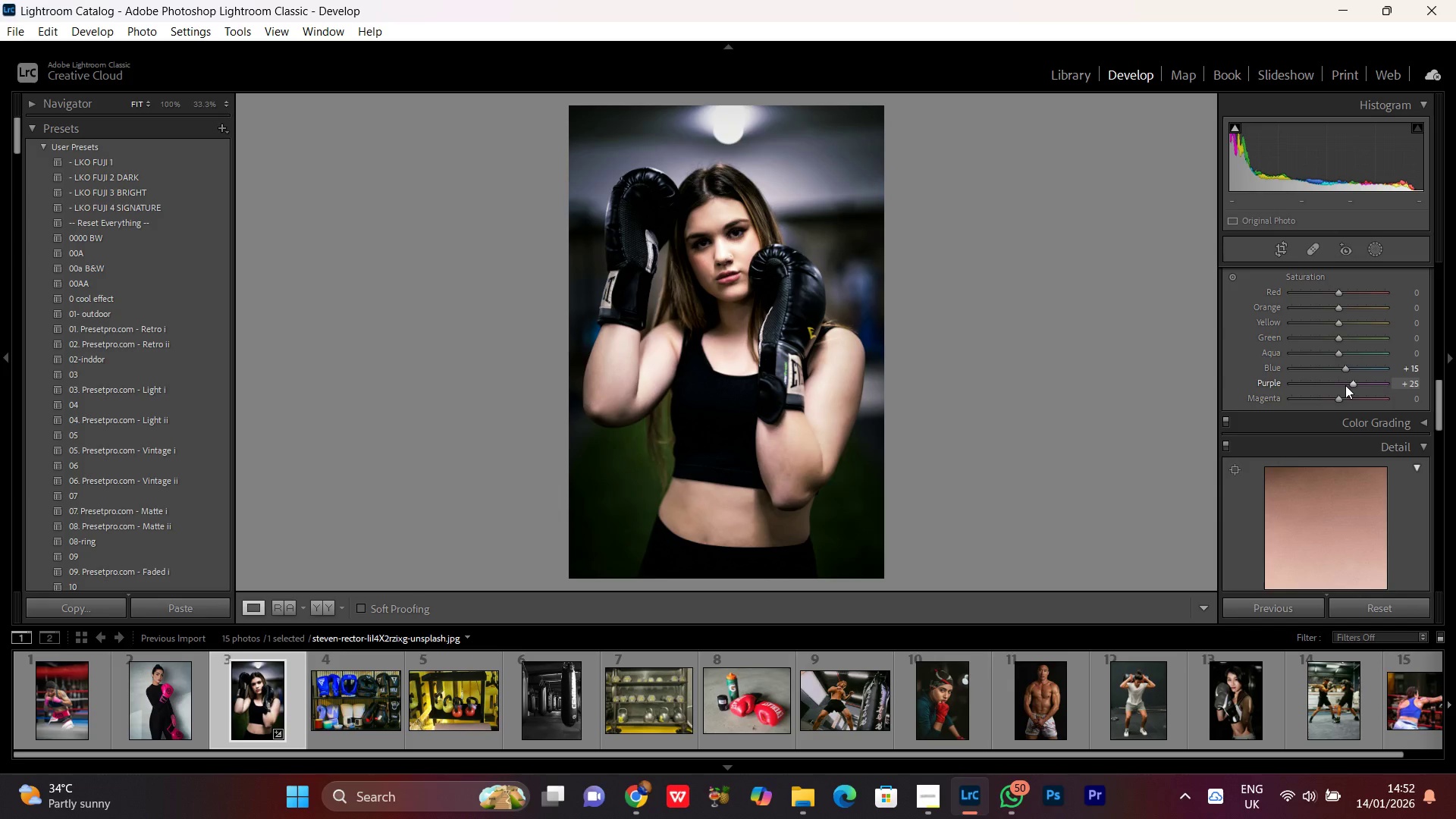 
scroll: coordinate [1345, 385], scroll_direction: down, amount: 1.0
 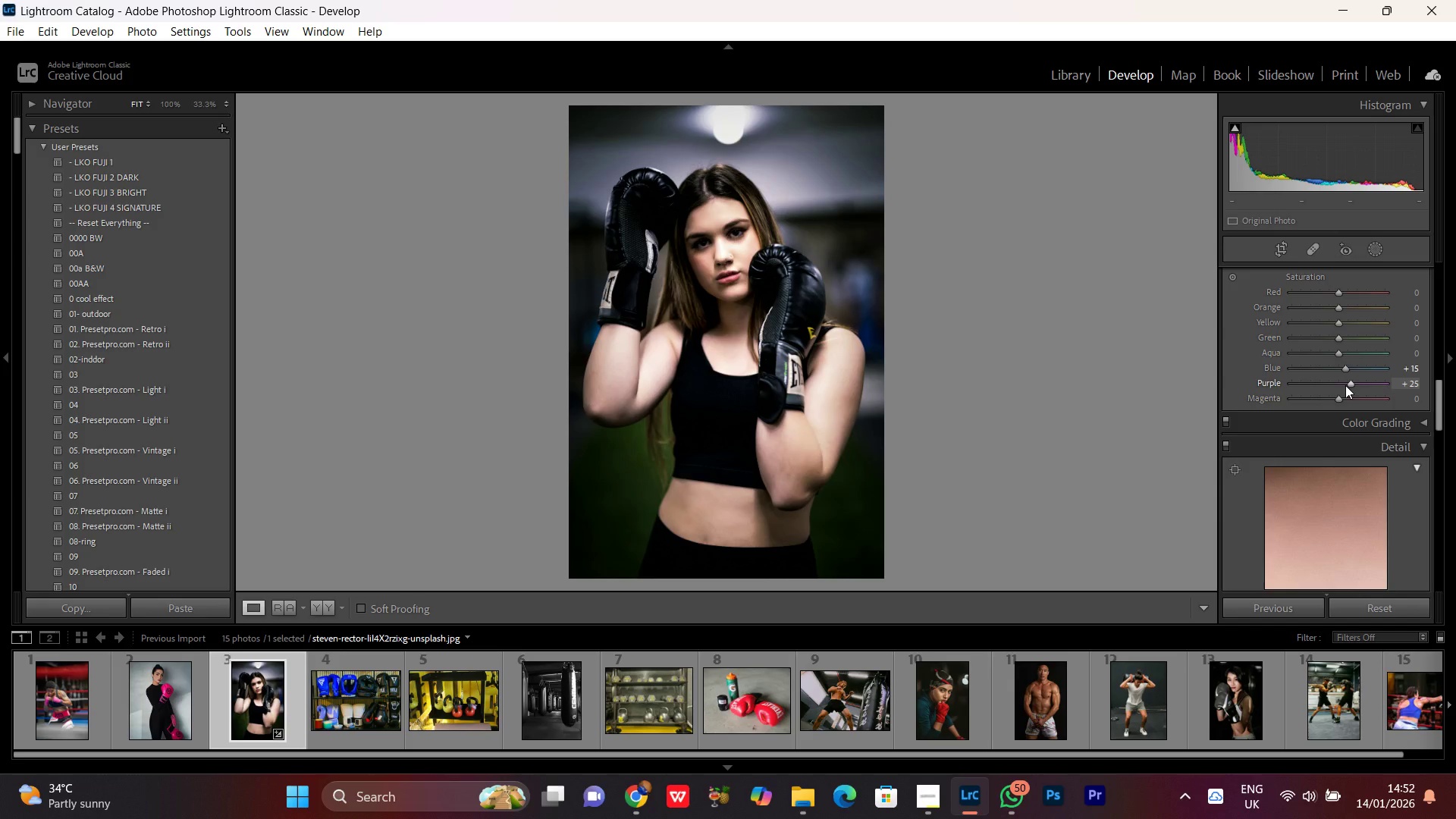 
scroll: coordinate [1345, 356], scroll_direction: up, amount: 2.0
 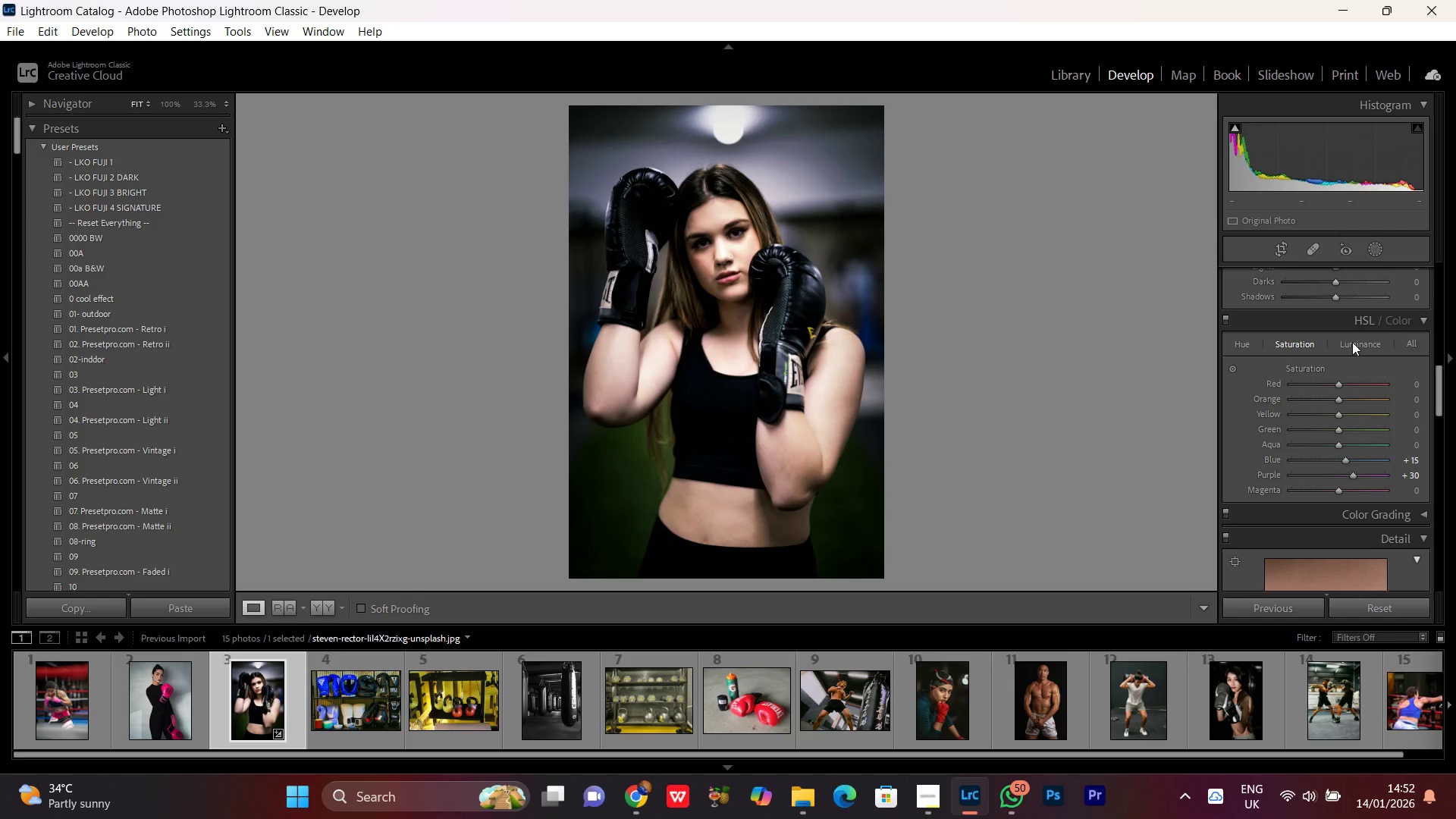 
left_click([1352, 342])
 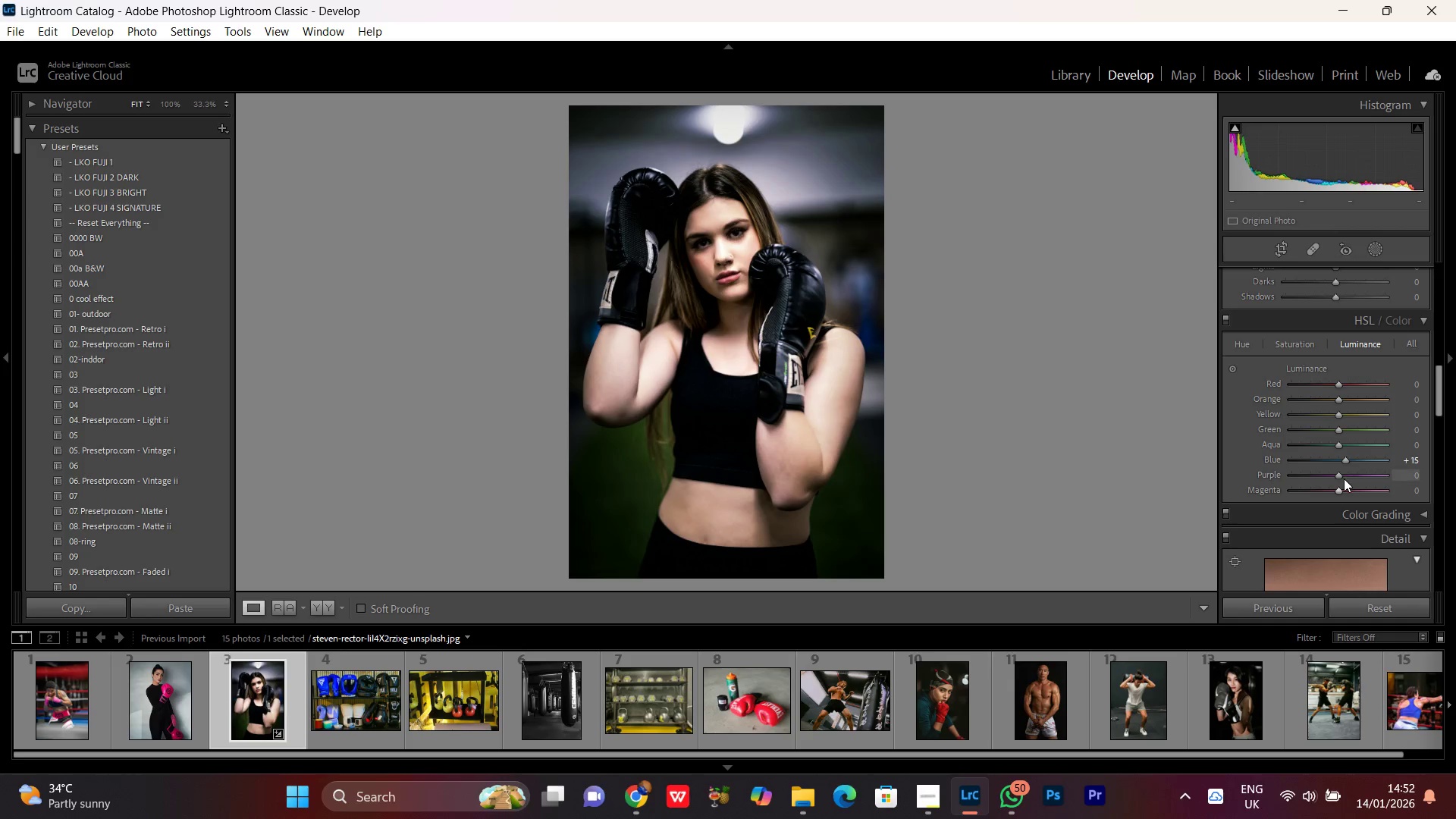 
left_click([1340, 479])
 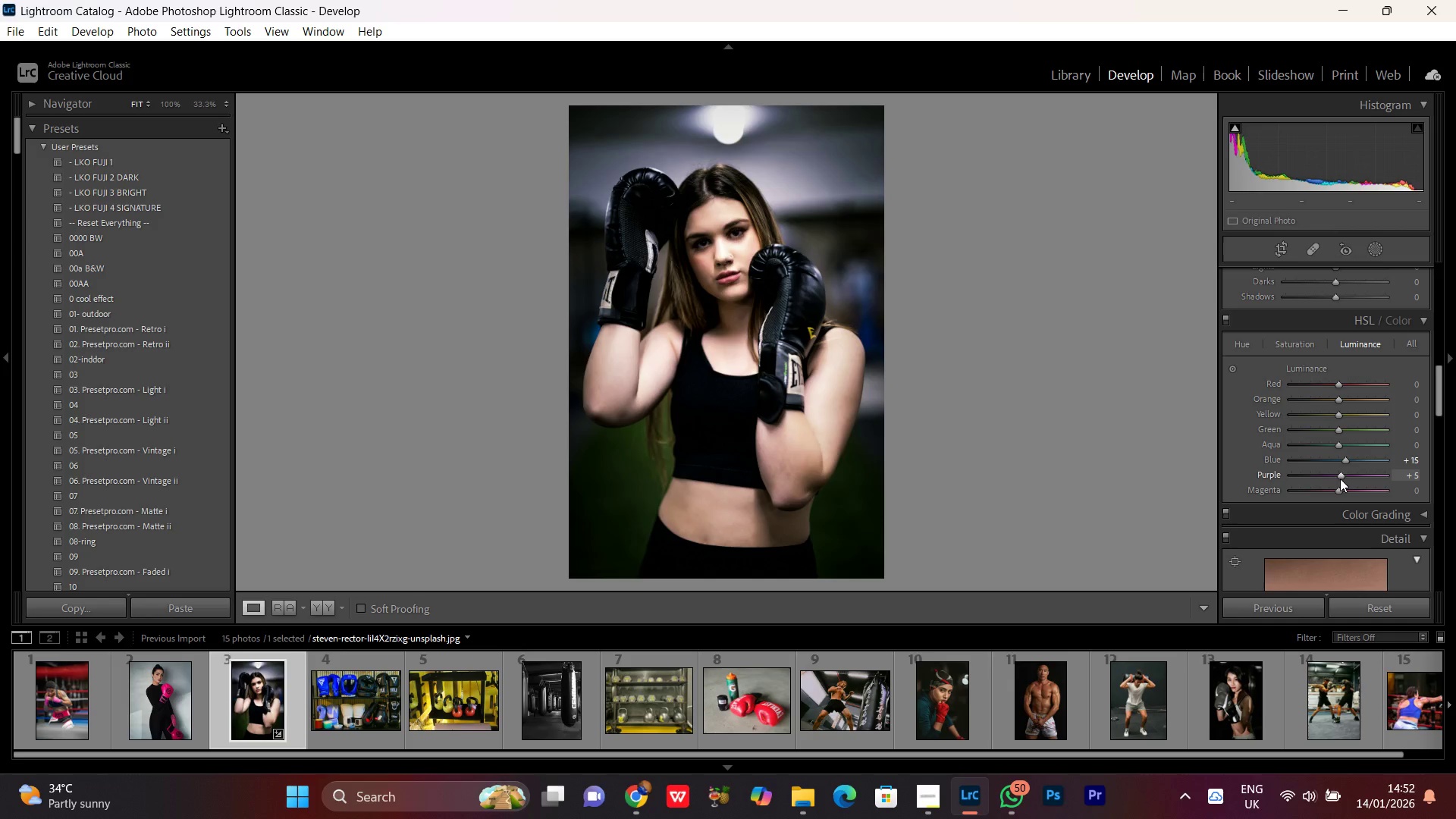 
scroll: coordinate [1340, 479], scroll_direction: up, amount: 2.0
 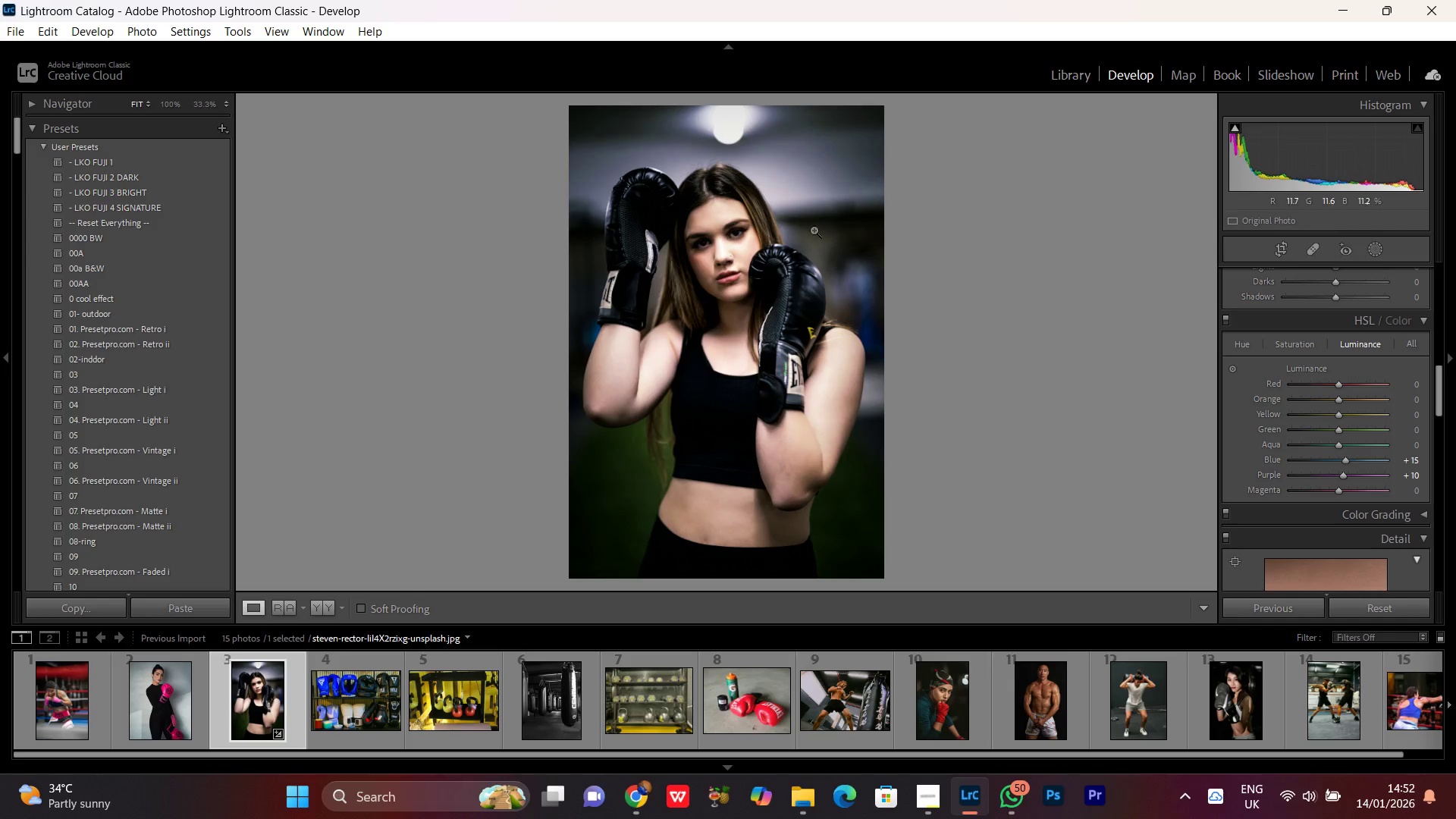 
double_click([748, 271])
 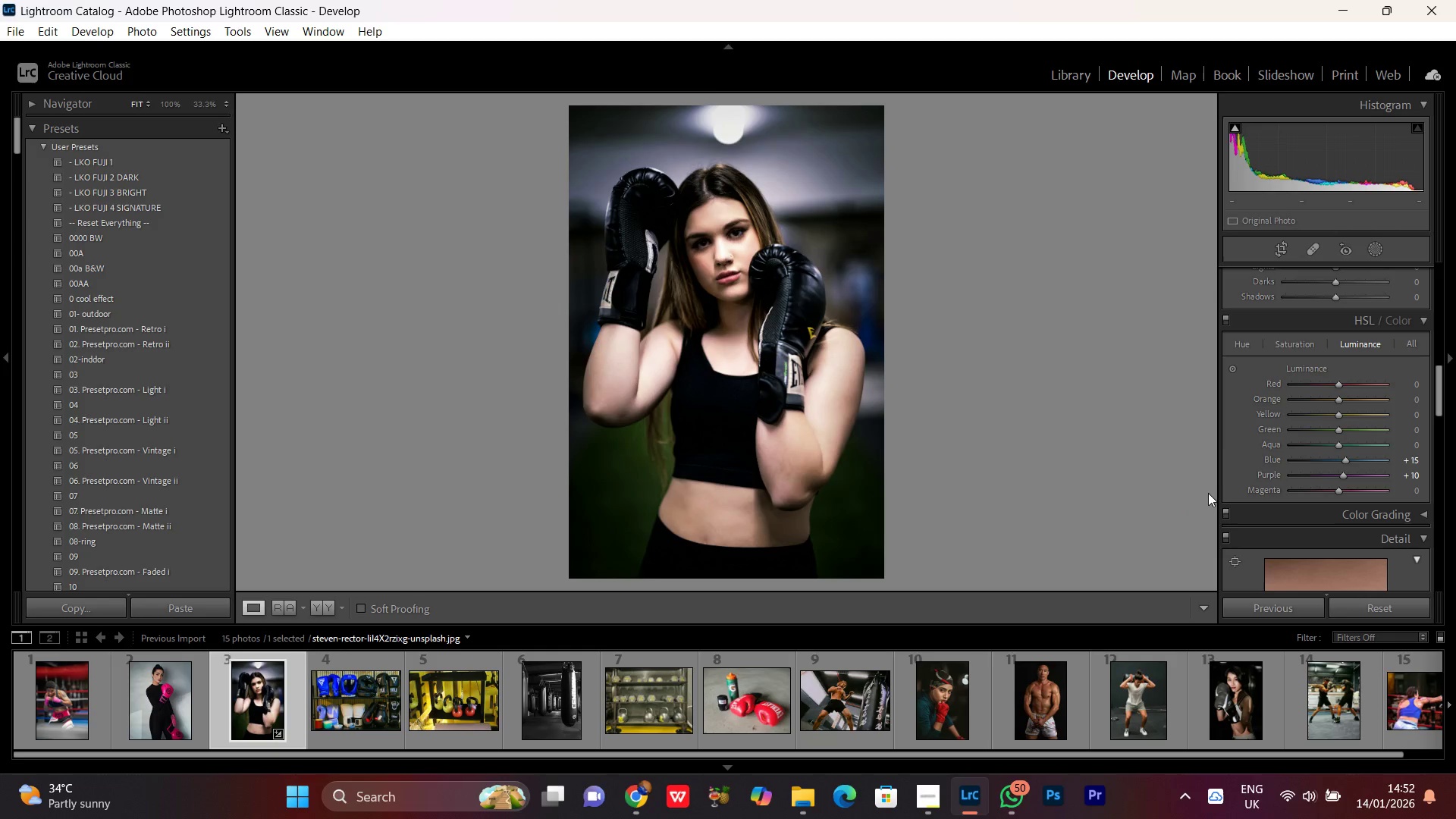 
scroll: coordinate [748, 271], scroll_direction: up, amount: 1.0
 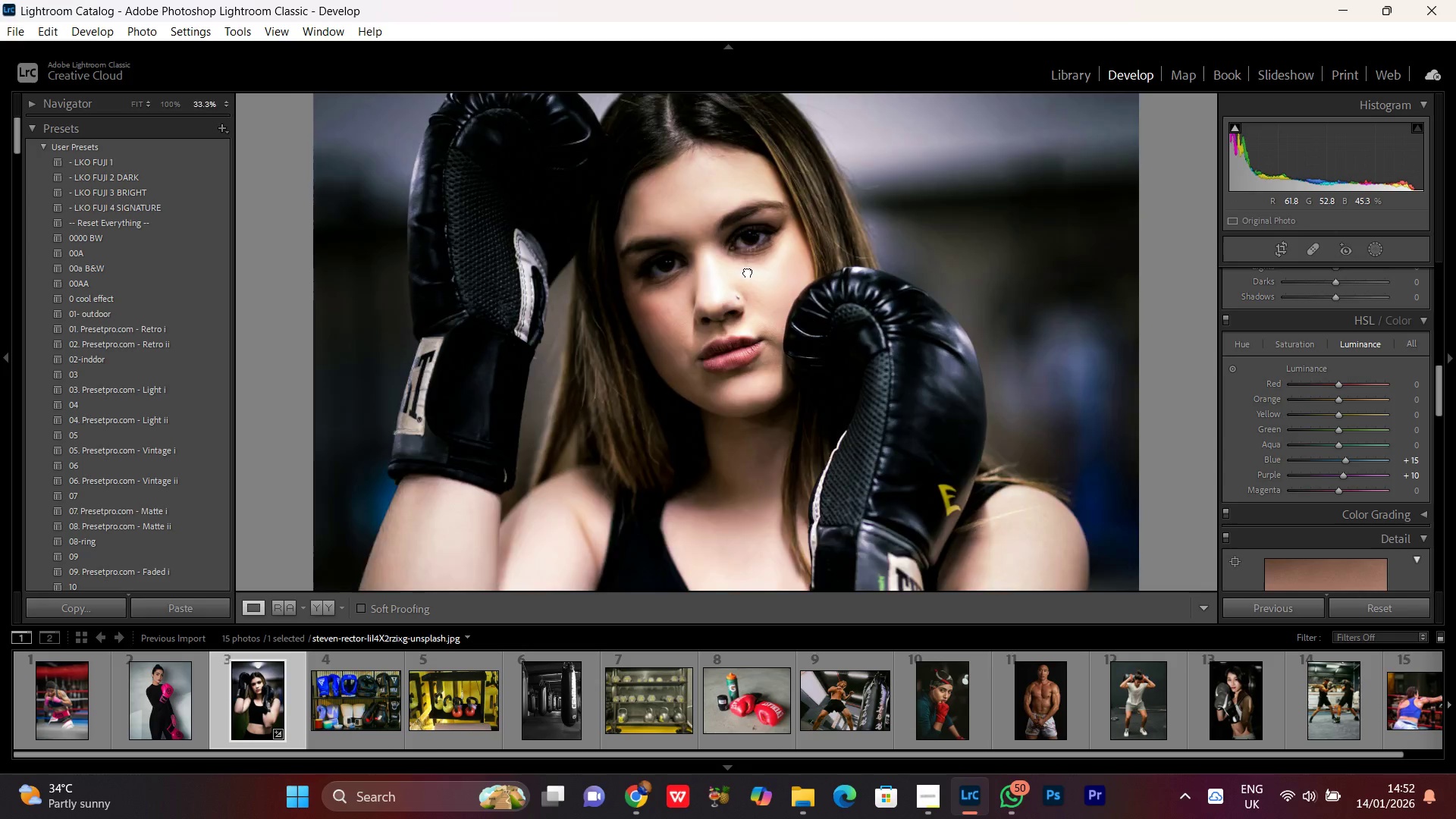 
scroll: coordinate [1379, 507], scroll_direction: down, amount: 1.0
 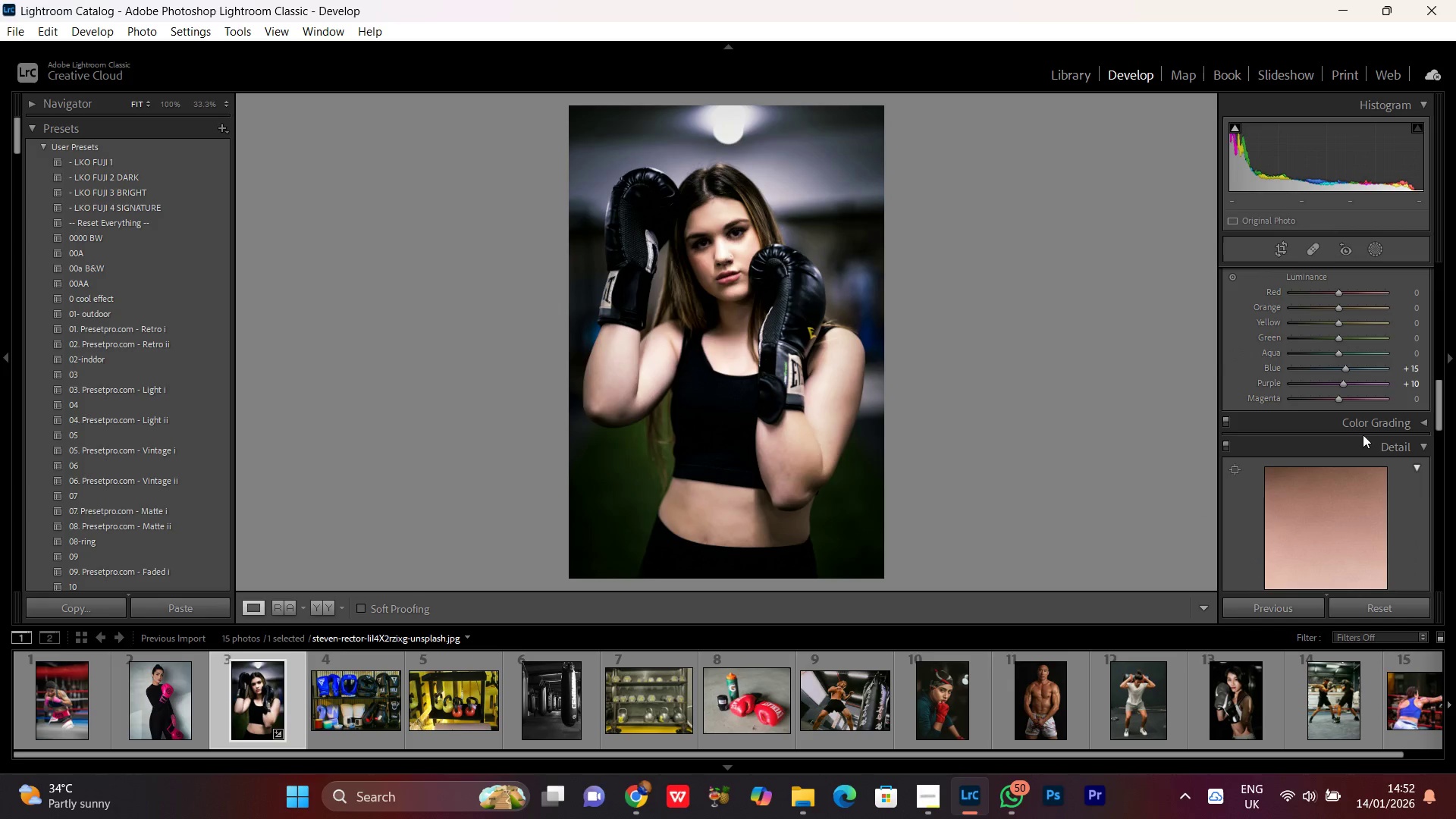 
left_click([1378, 409])
 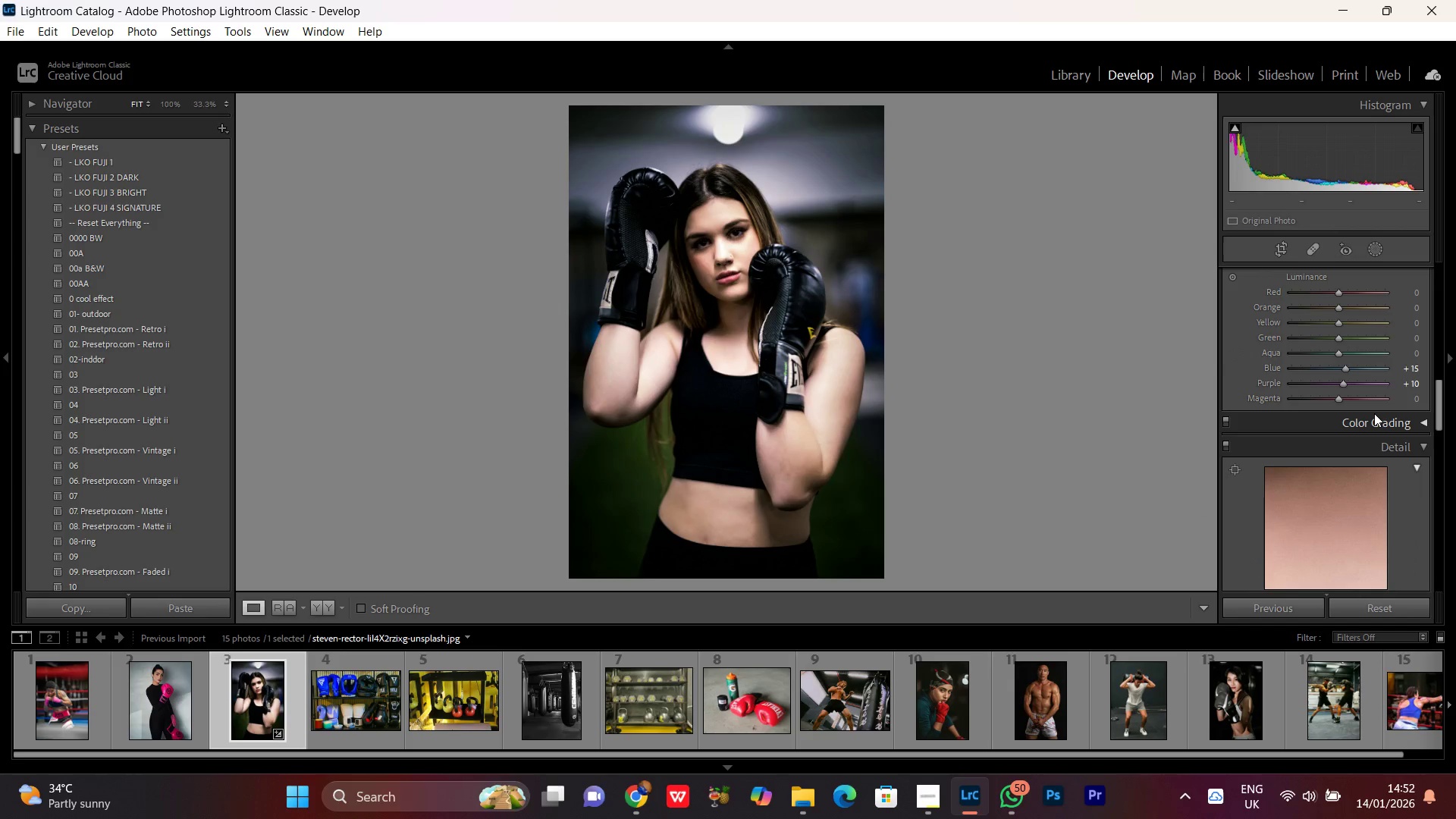 
left_click([1374, 413])
 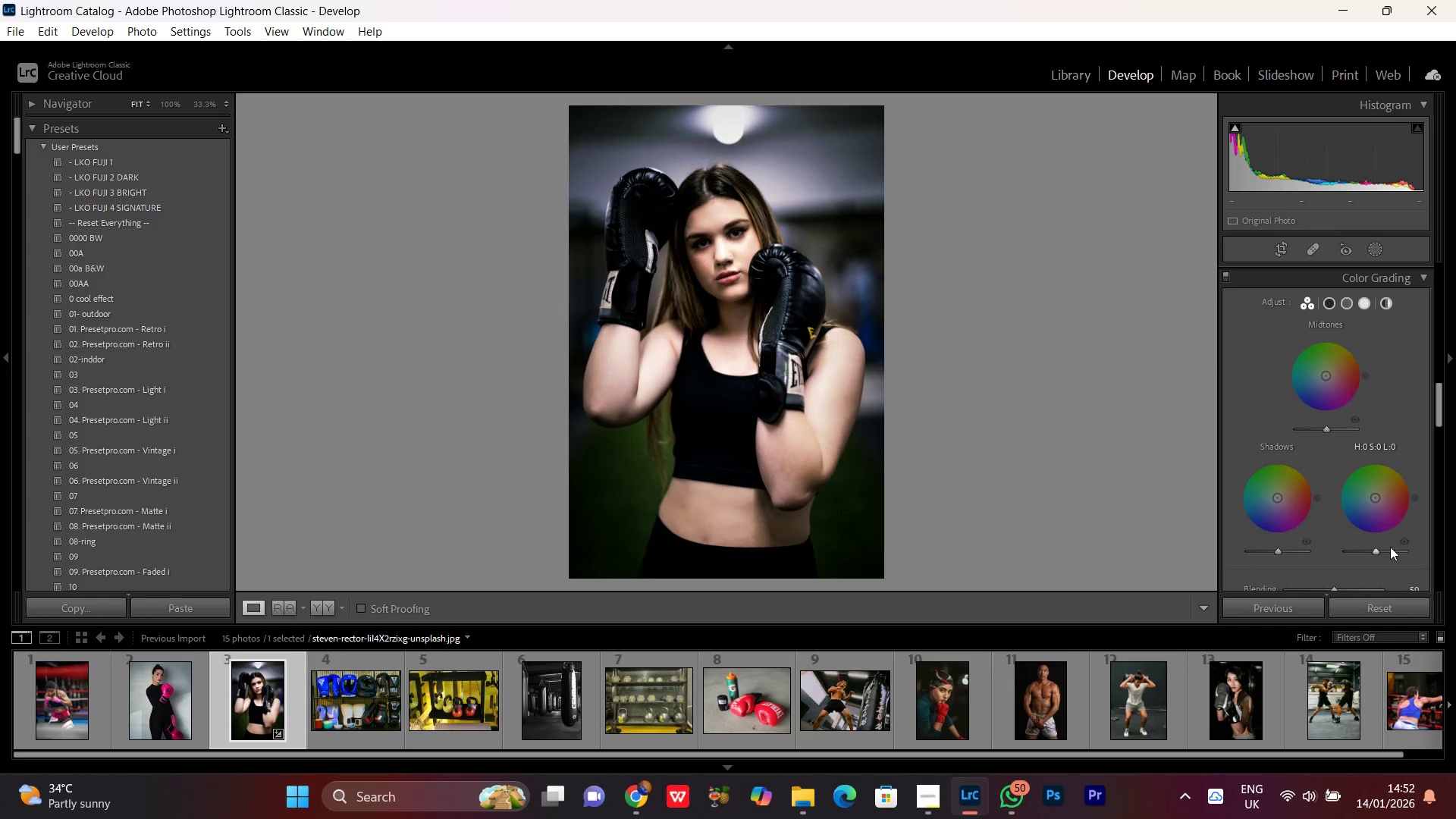 
scroll: coordinate [1341, 479], scroll_direction: none, amount: 0.0
 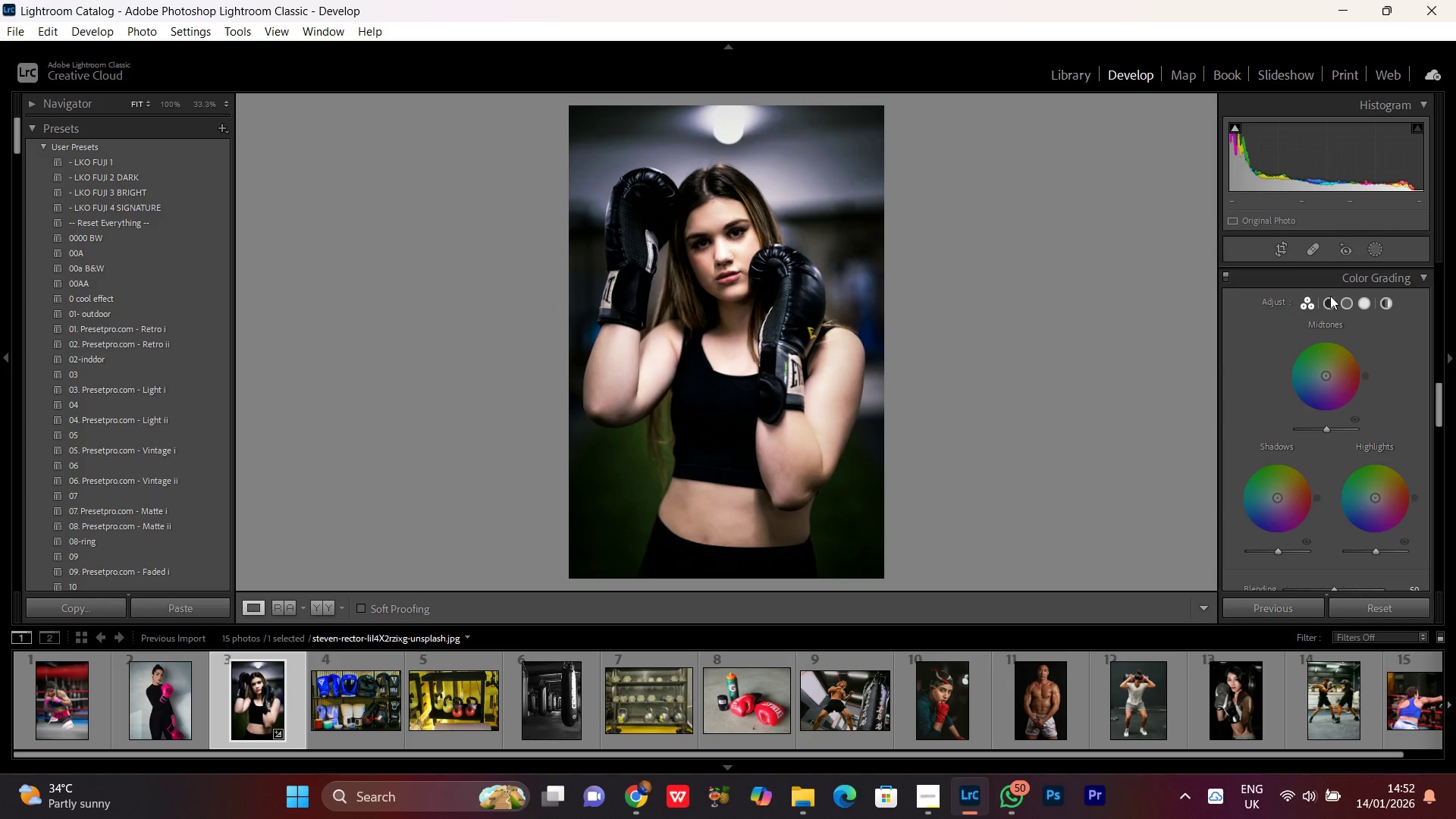 
left_click([1328, 301])
 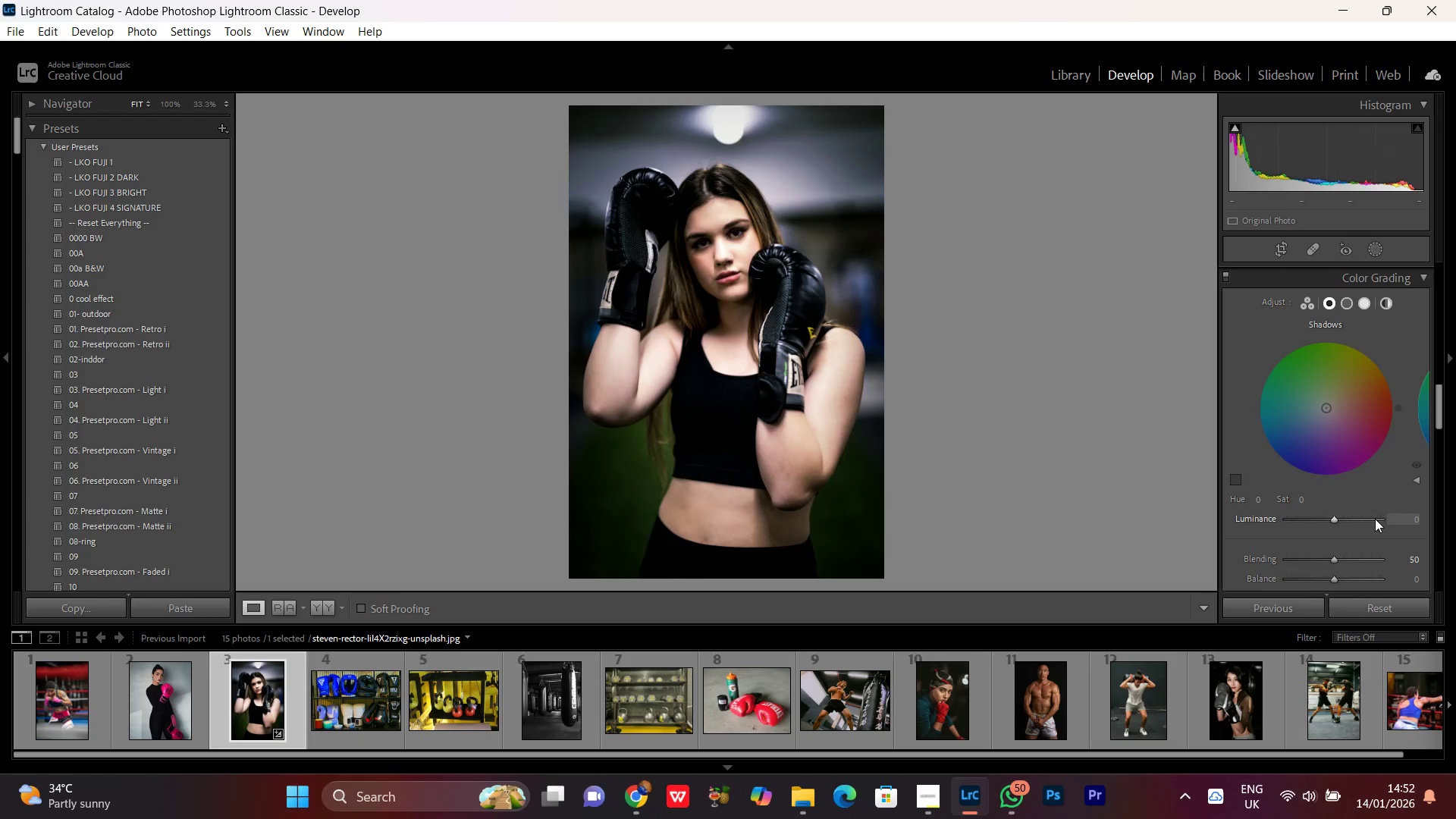 
wait(8.55)
 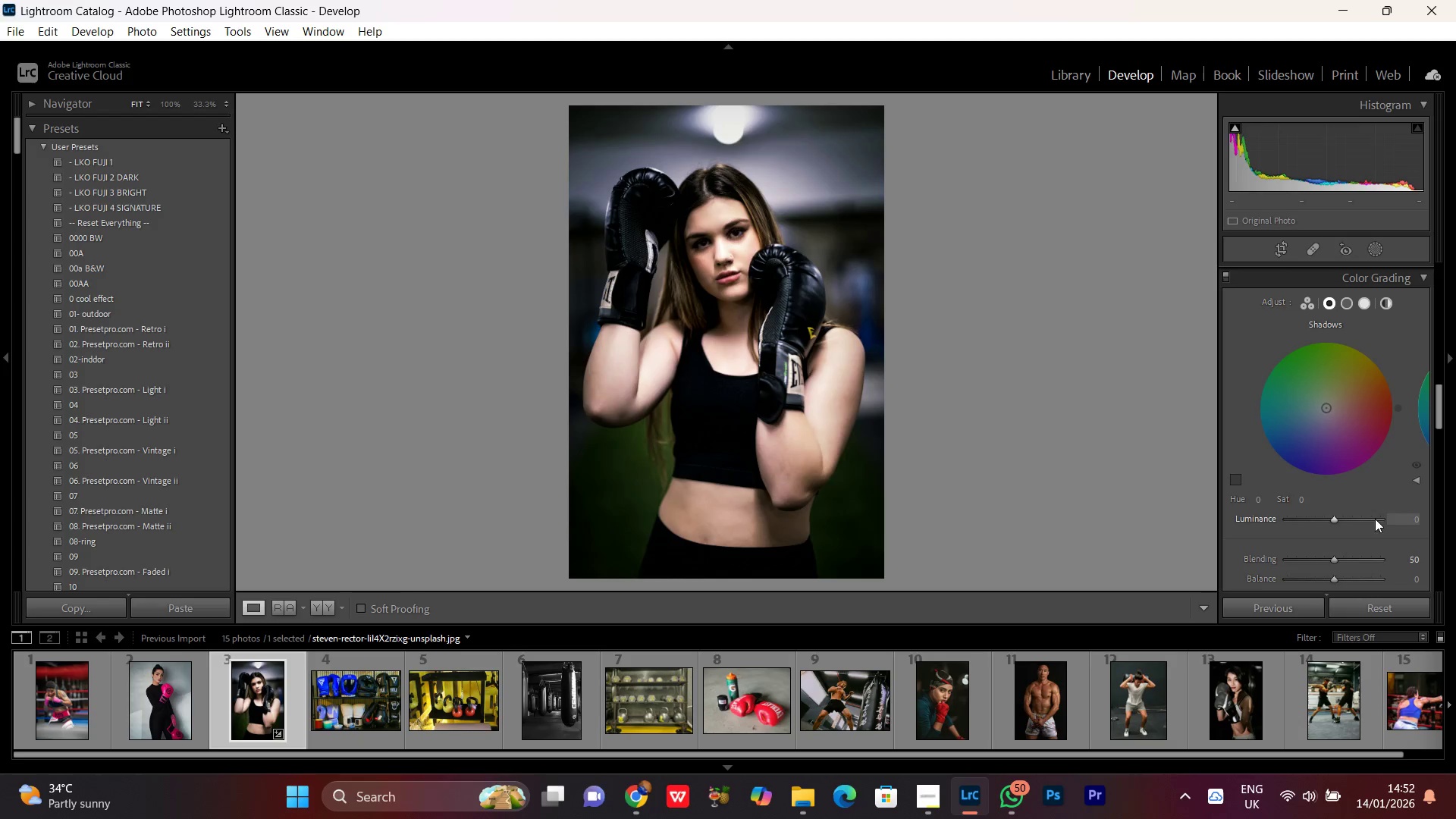 
left_click([1257, 500])
 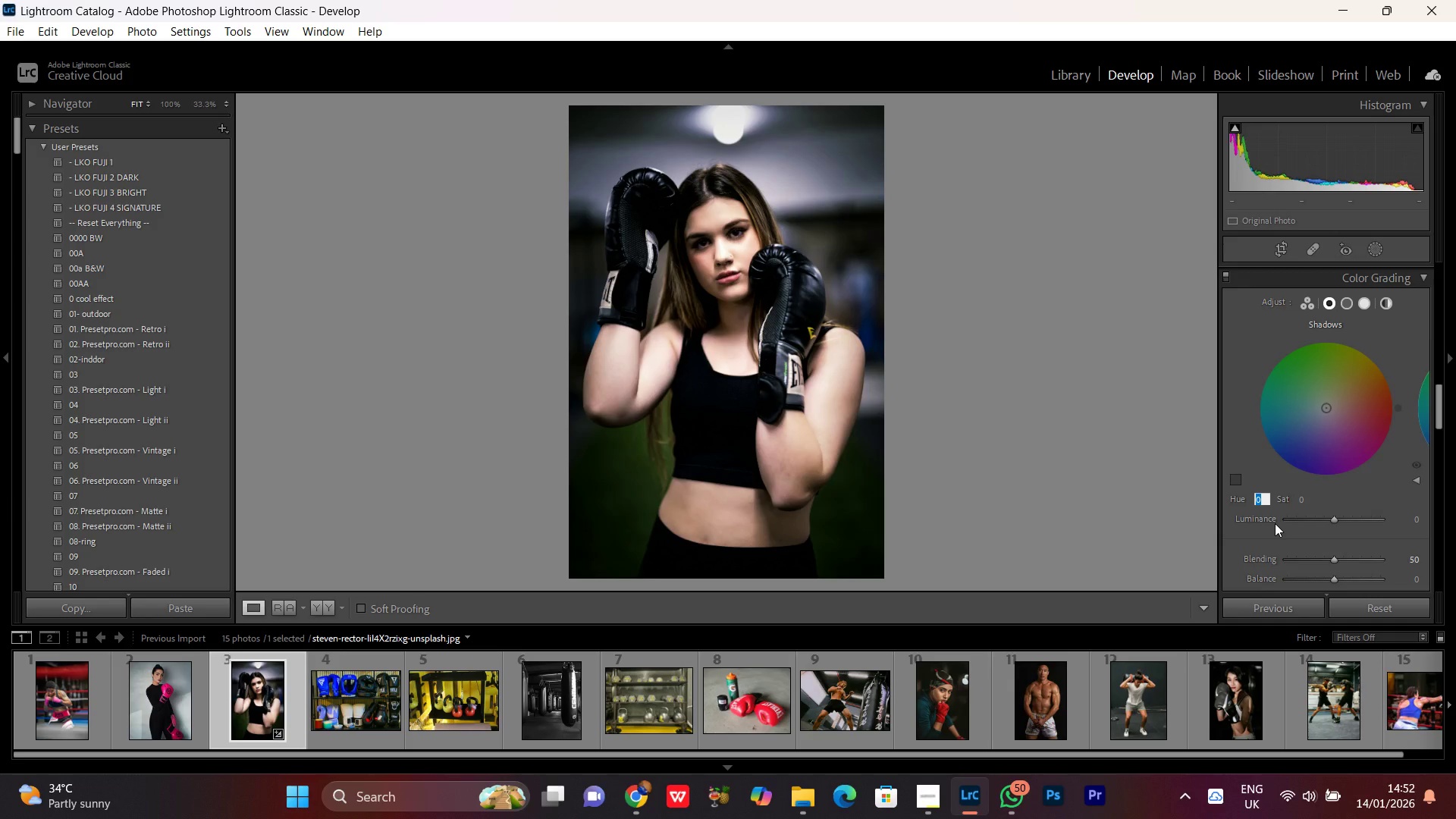 
type(220)
 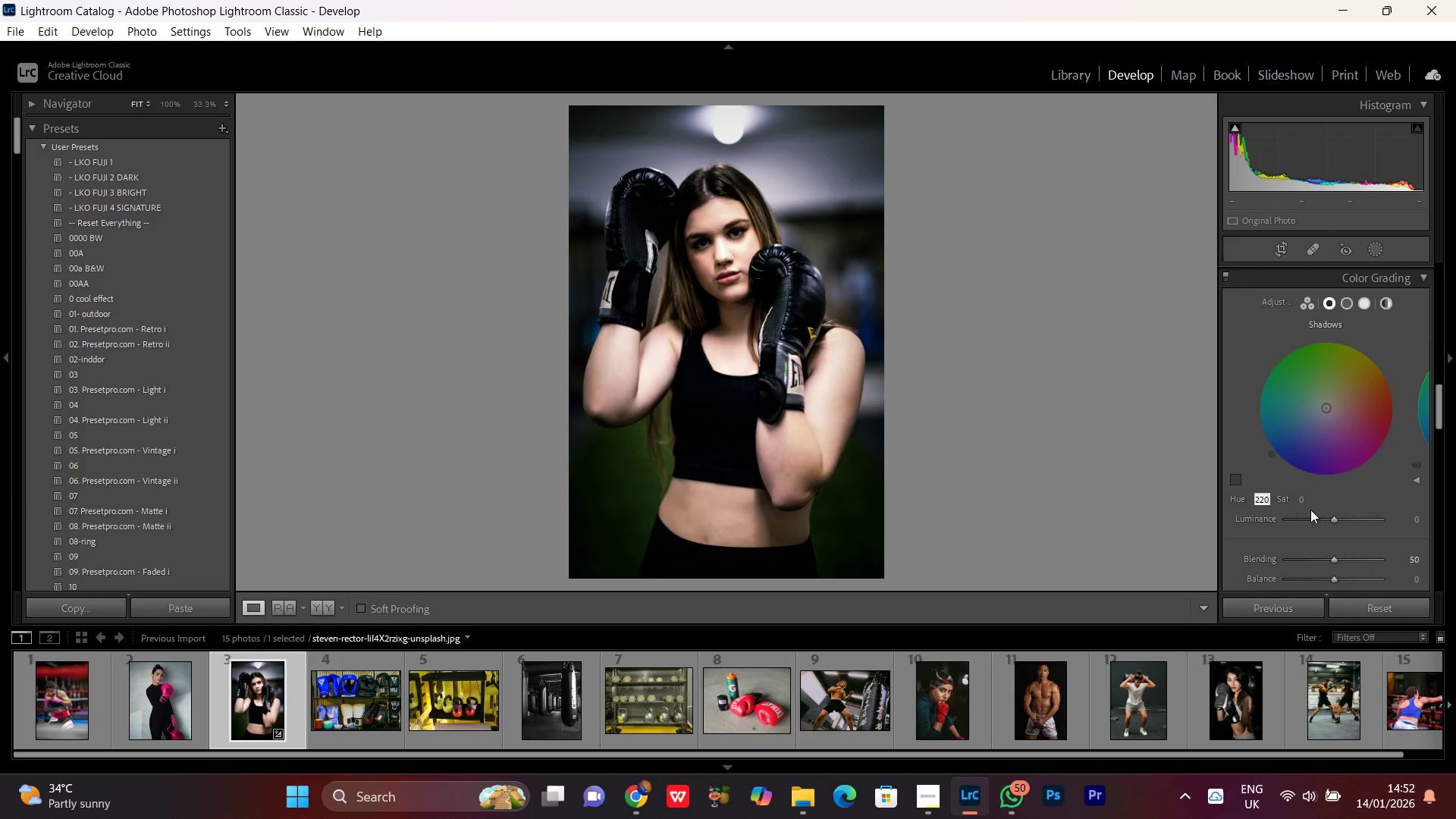 
left_click([1304, 495])
 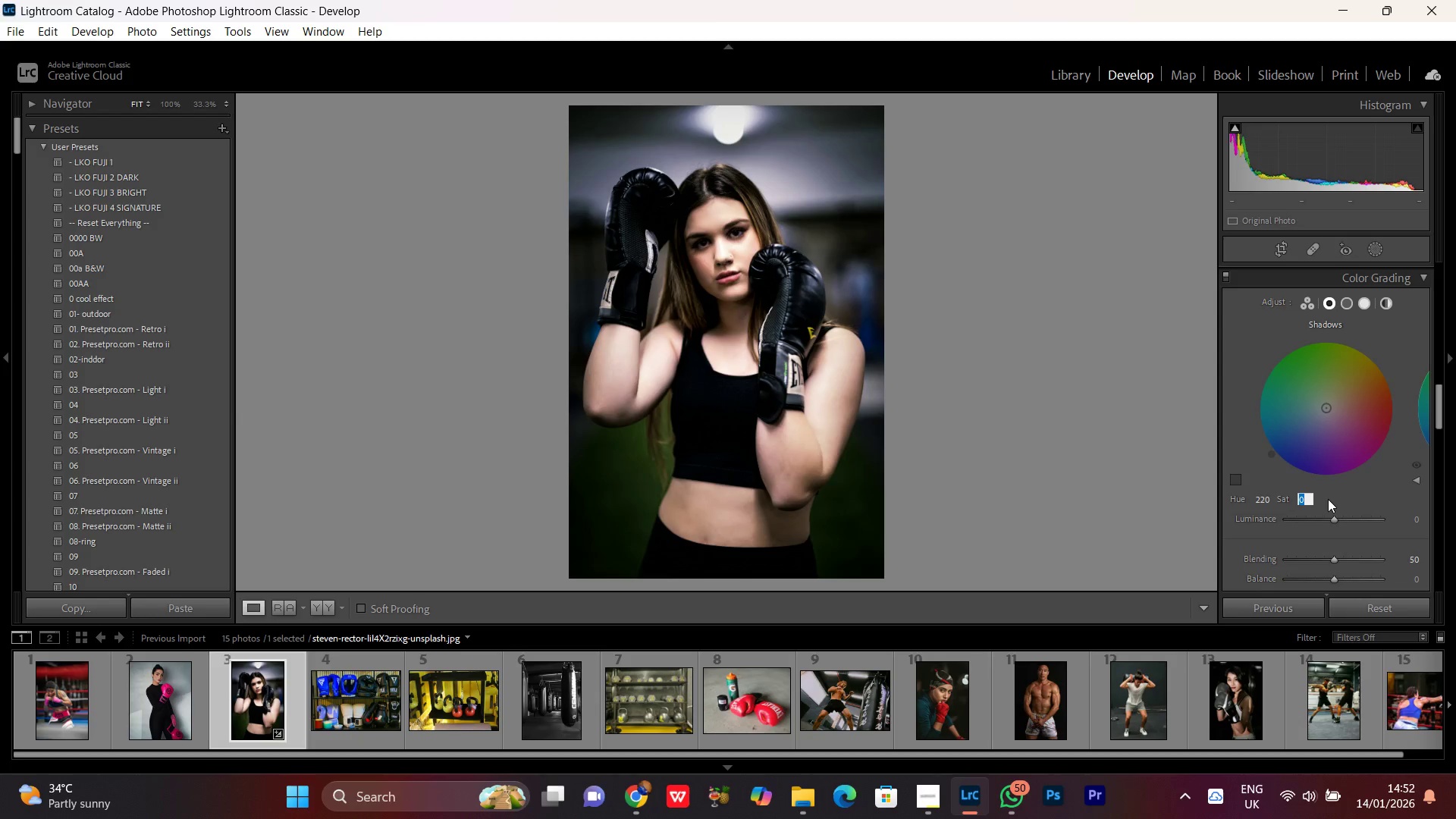 
type(15)
 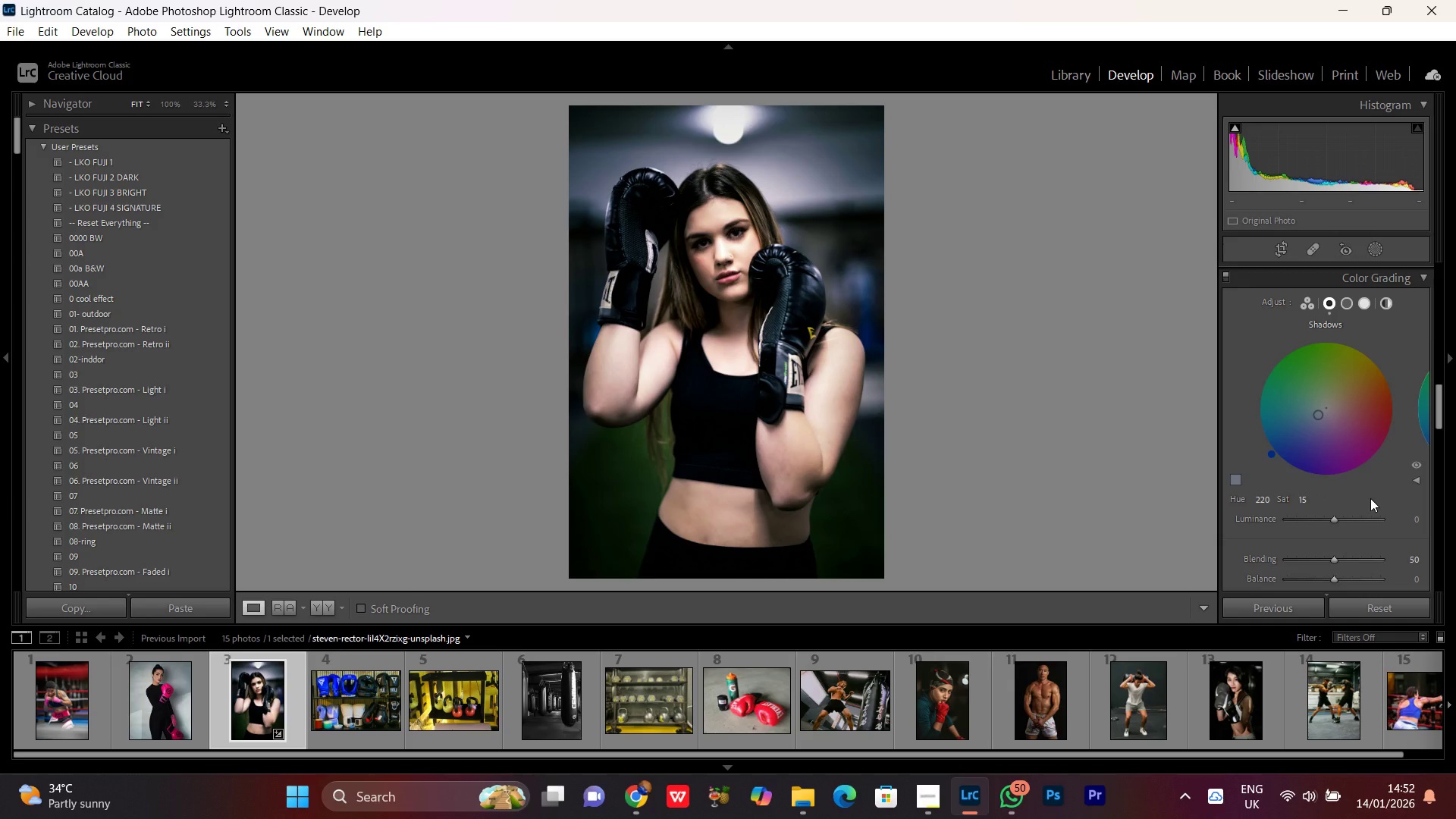 
wait(6.86)
 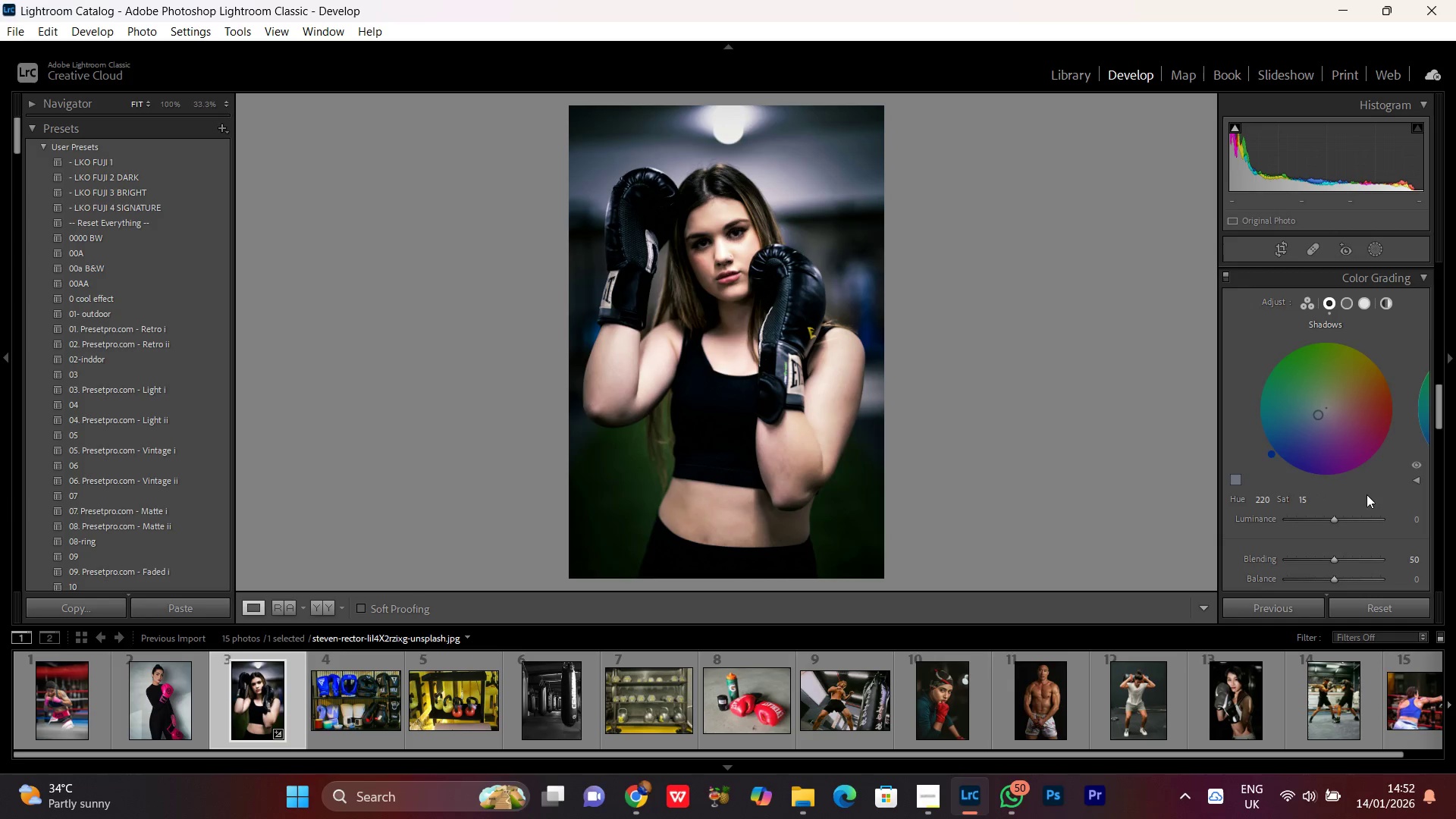 
left_click([1347, 297])
 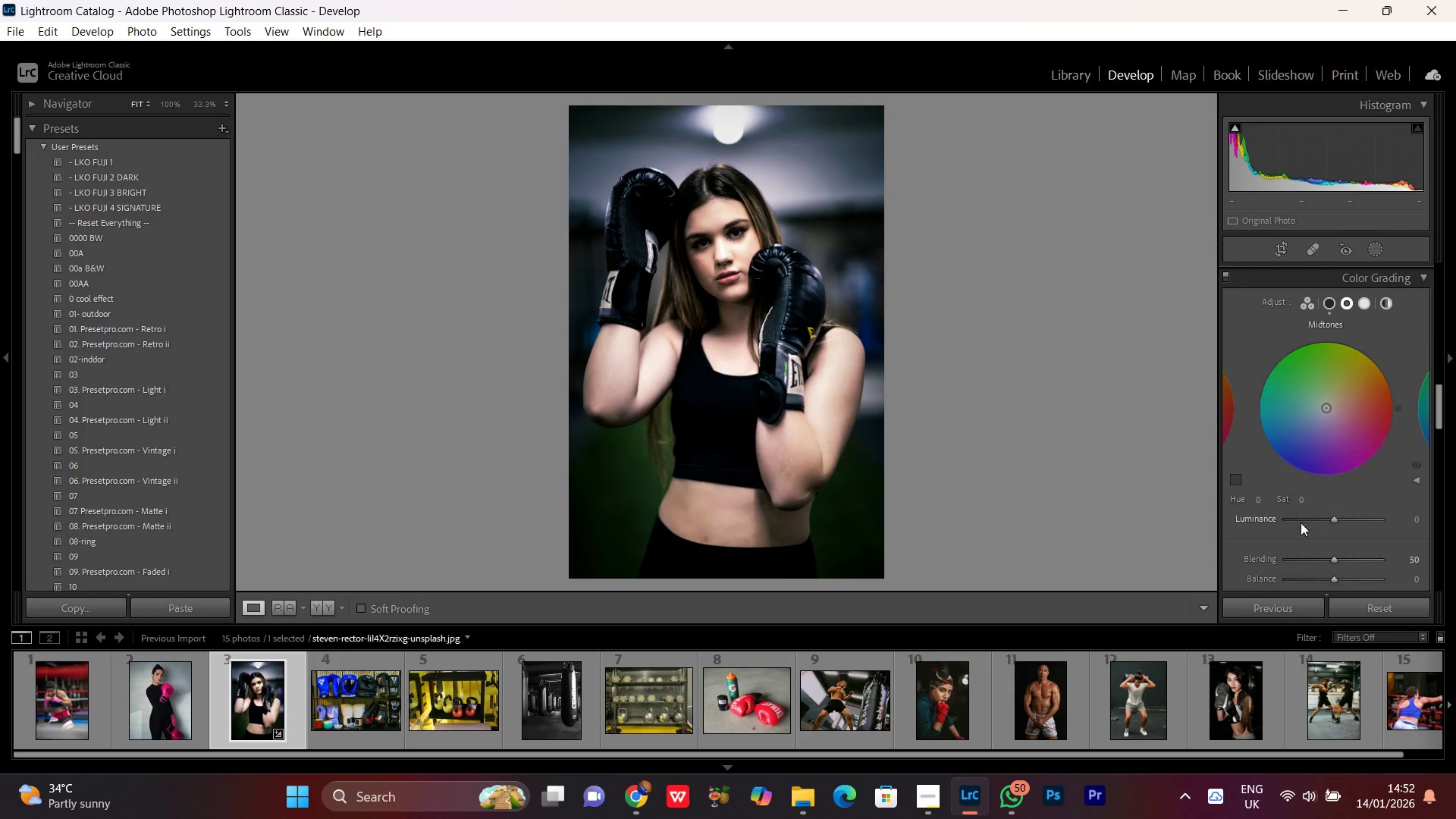 
left_click([1259, 503])
 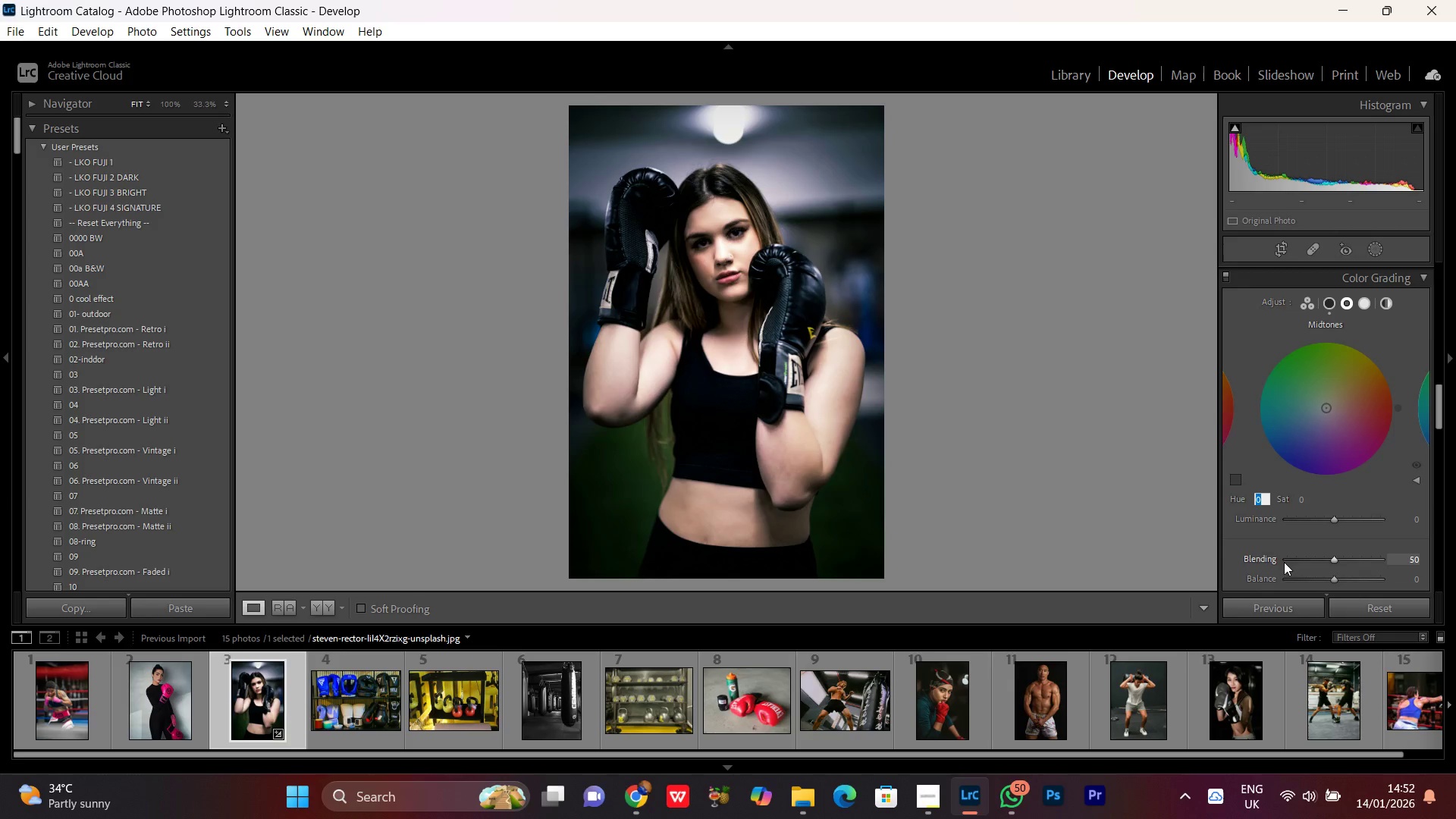 
type(280)
 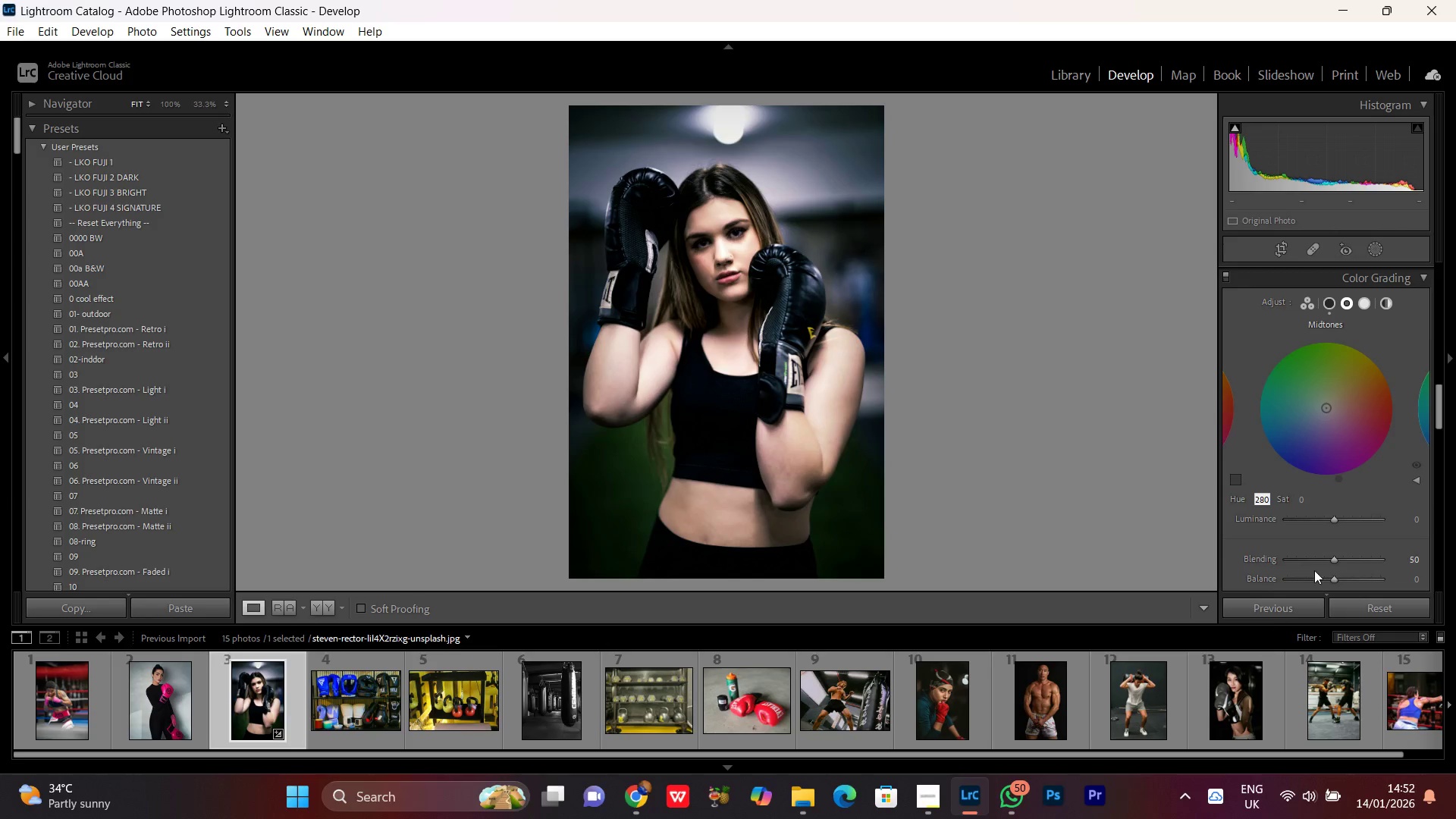 
left_click([1299, 499])
 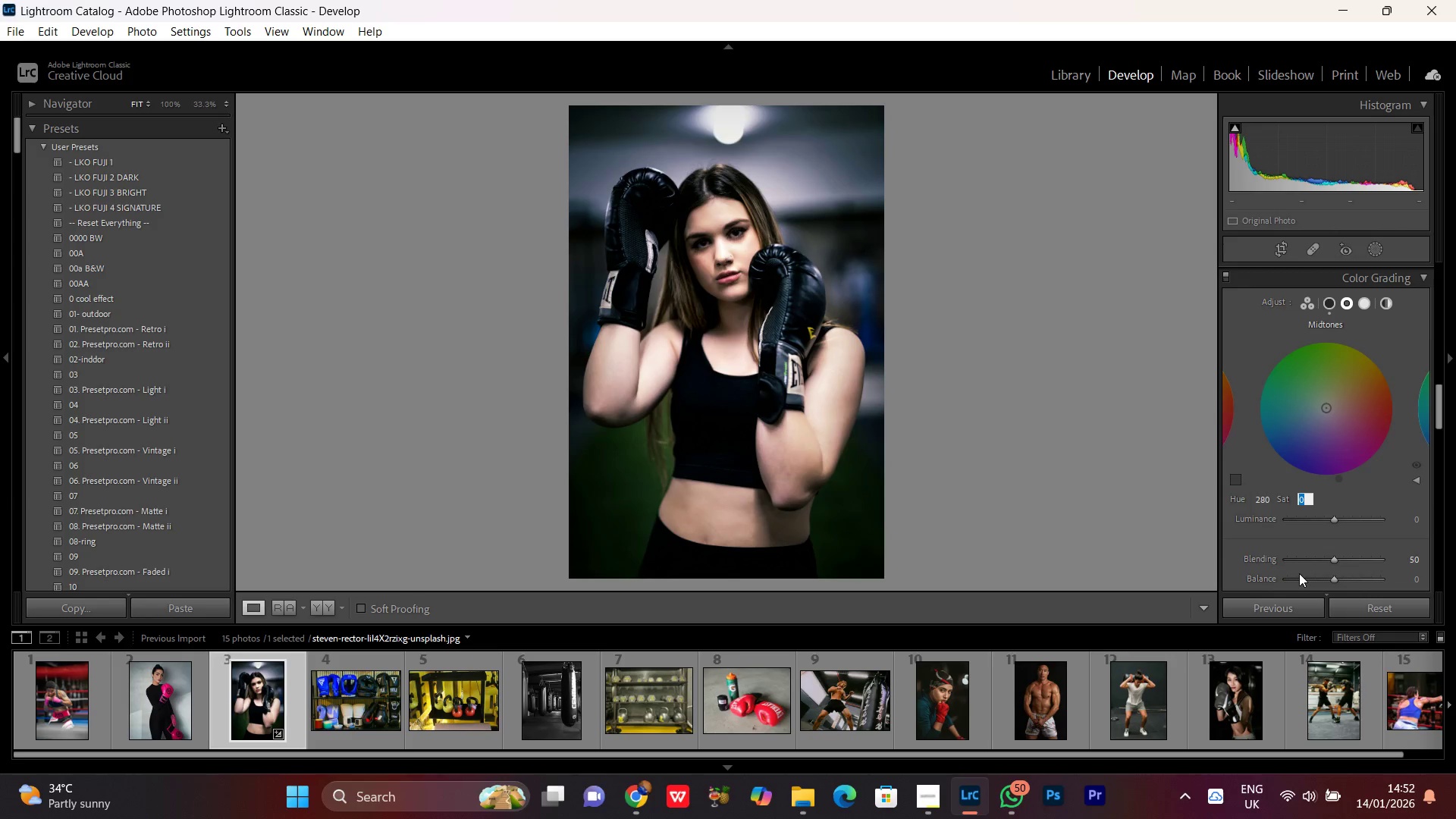 
type(10)
 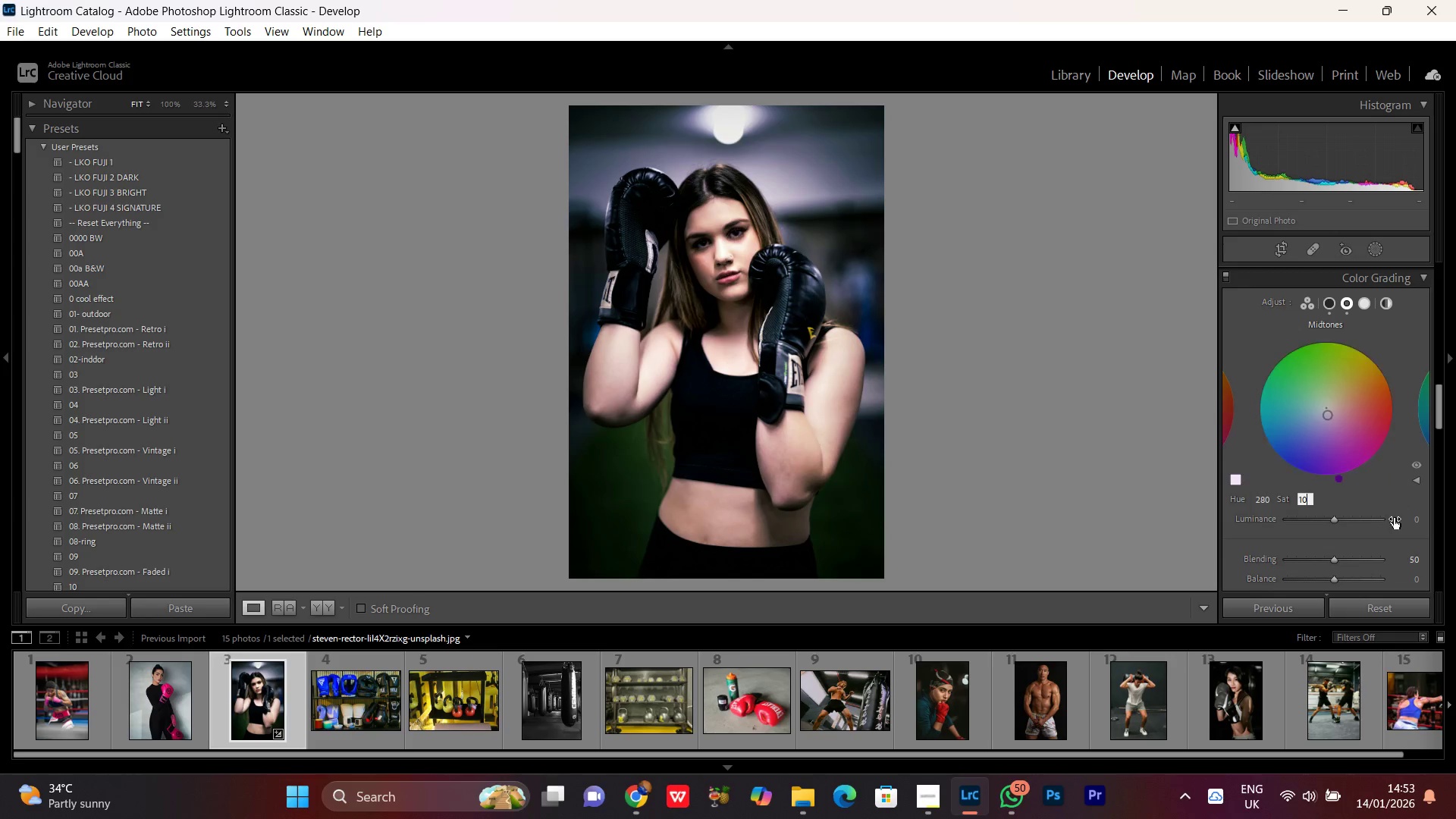 
left_click([1382, 508])
 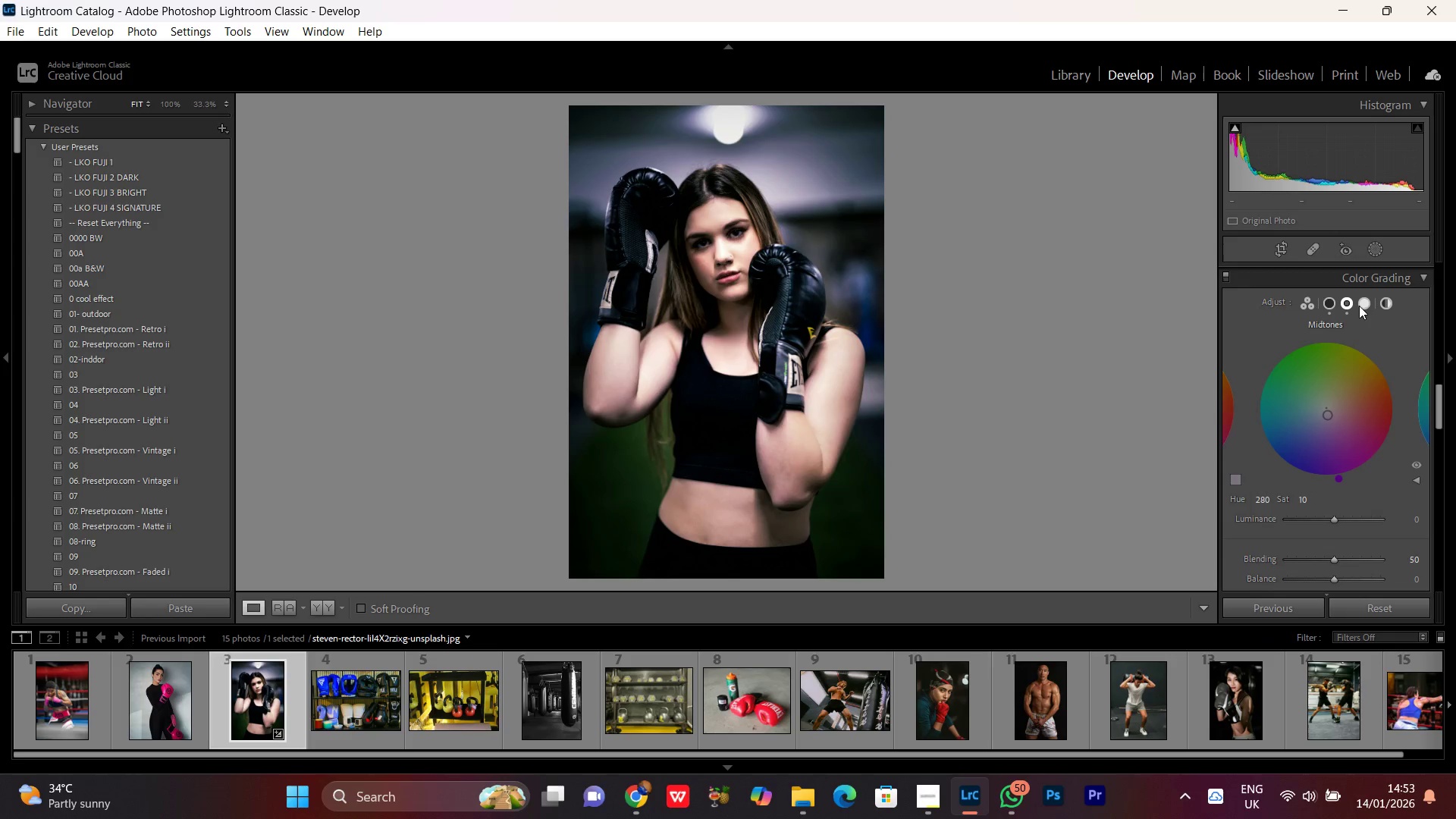 
left_click([1362, 306])
 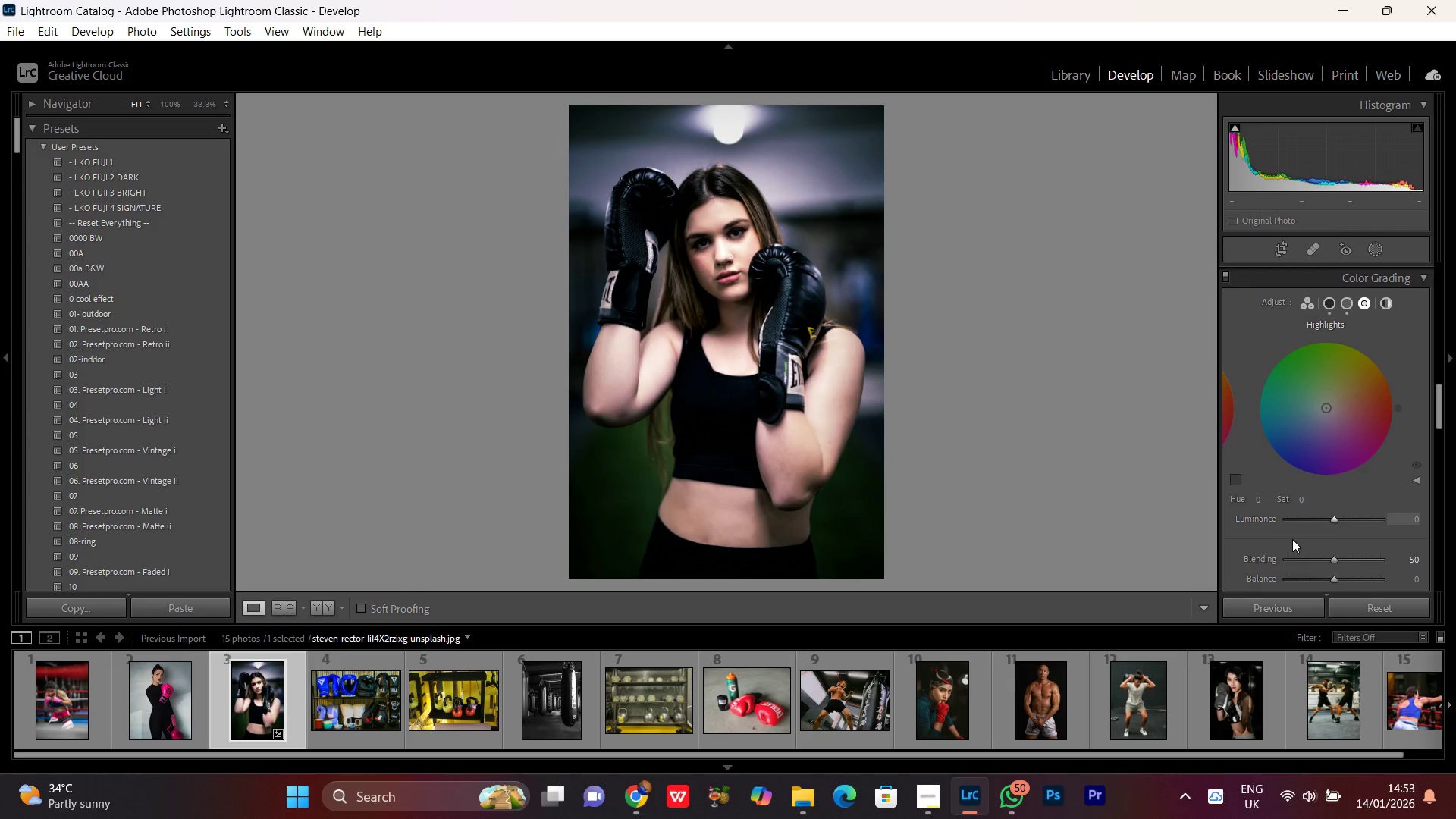 
left_click([1261, 497])
 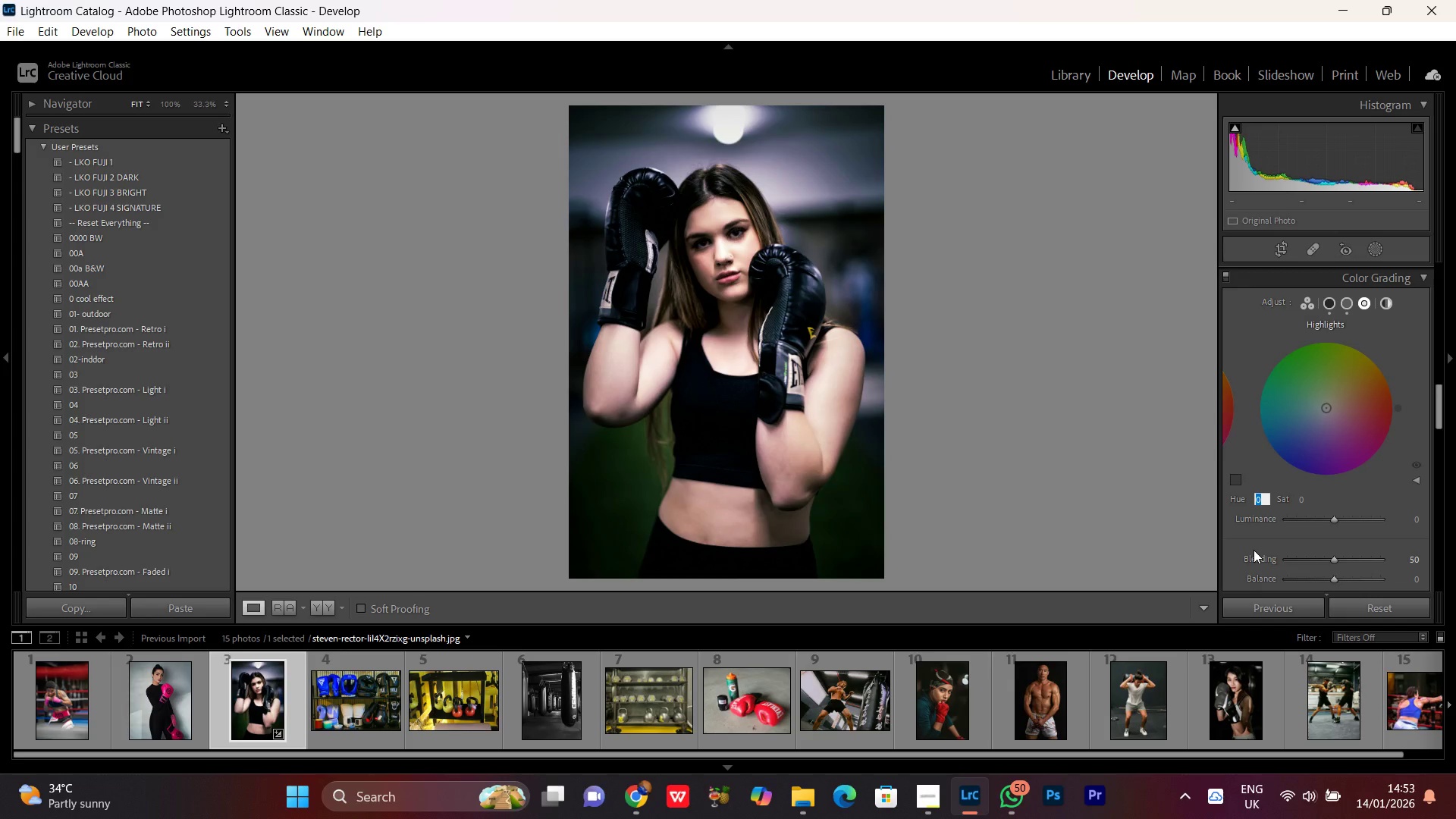 
type(40)
 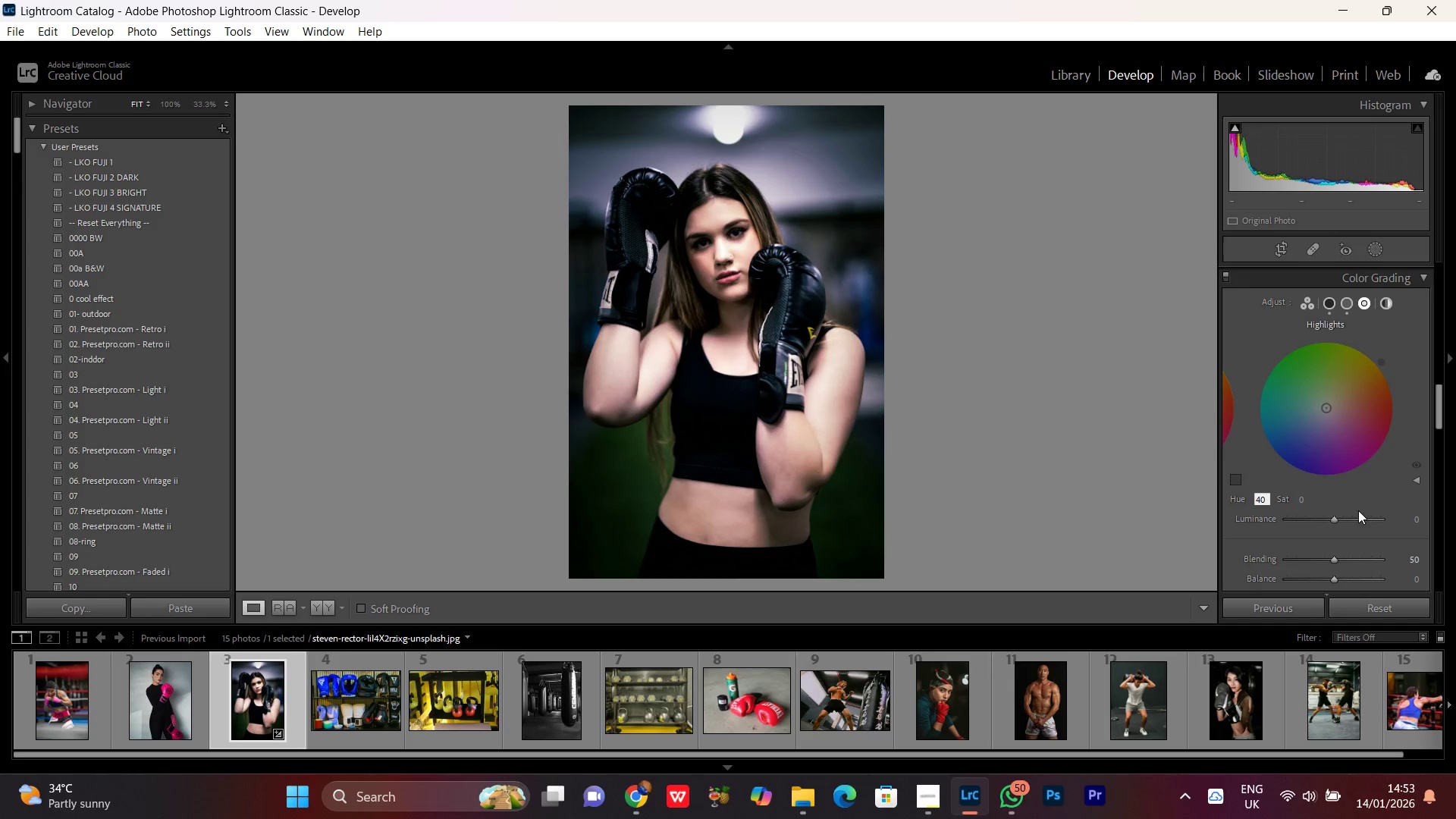 
left_click([1329, 504])
 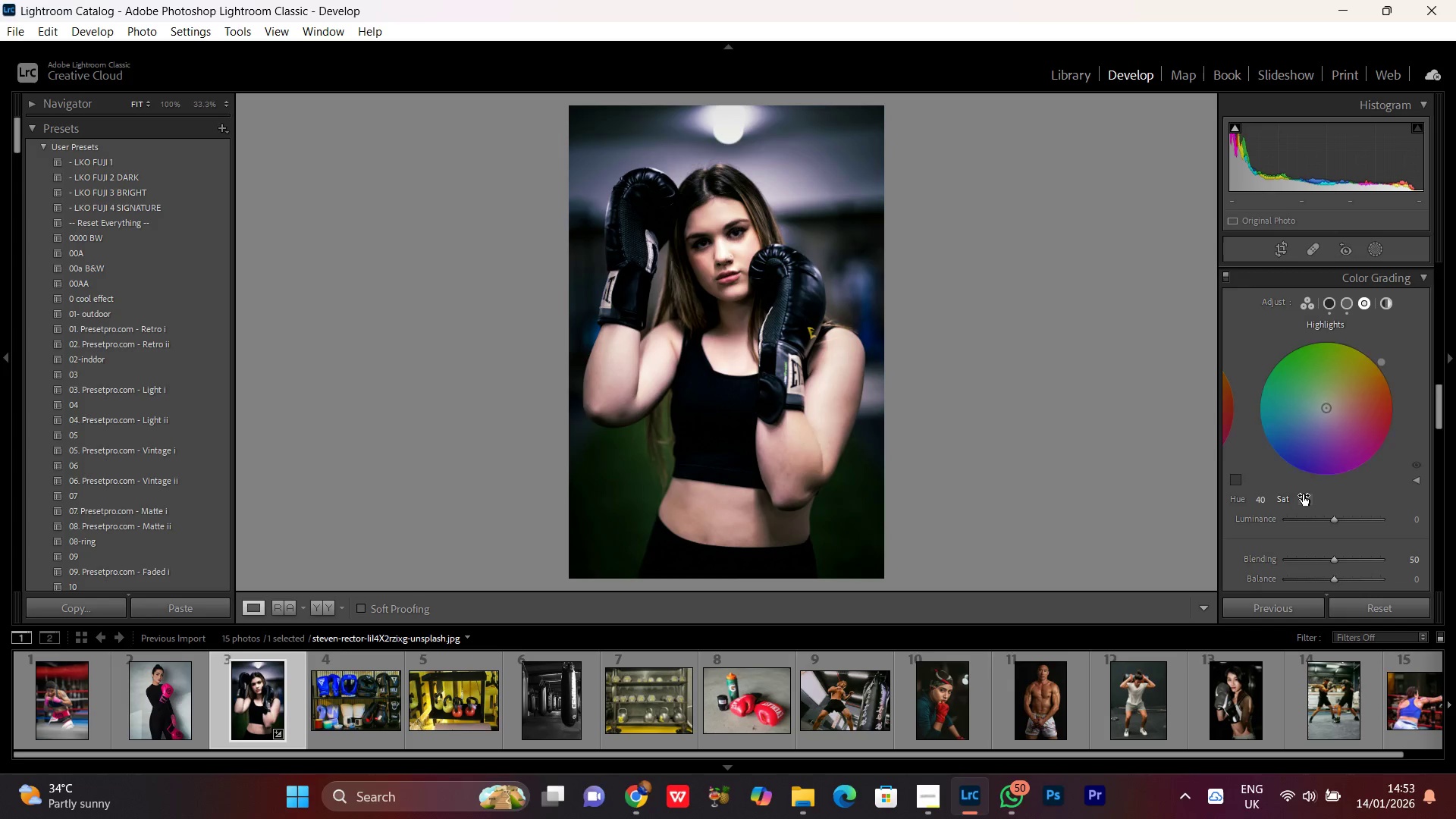 
left_click([1303, 494])
 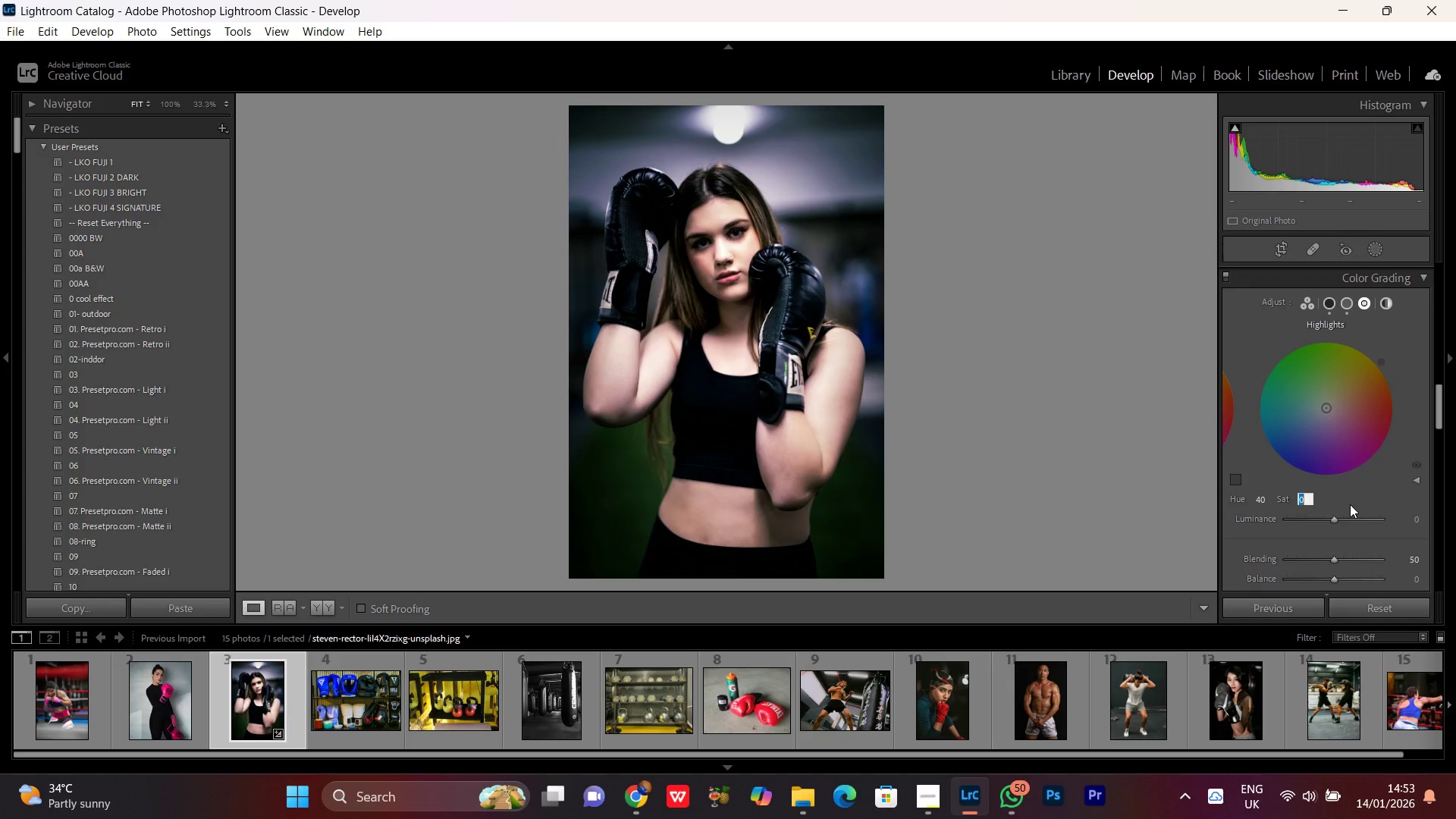 
key(5)
 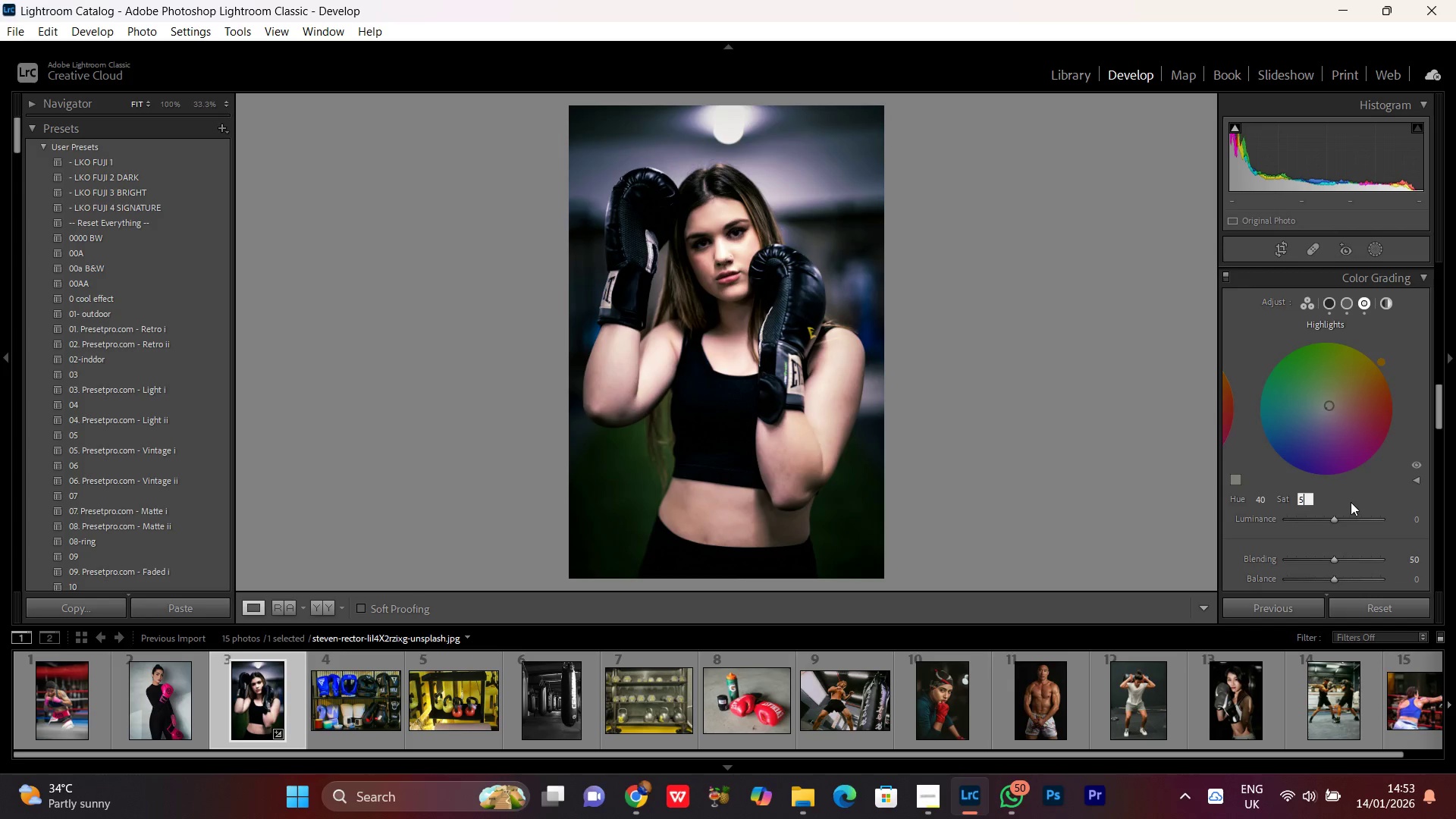 
left_click([1351, 502])
 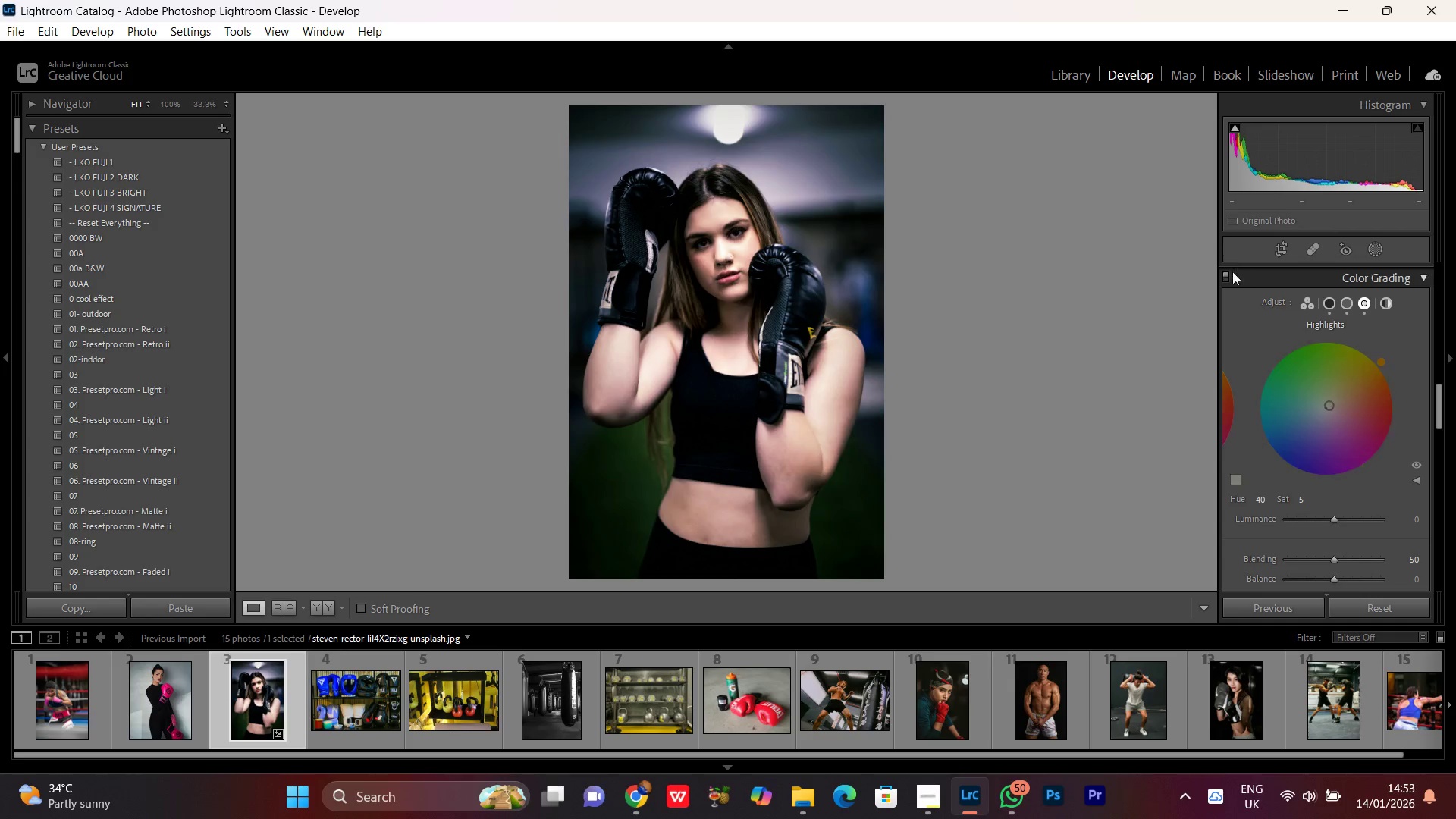 
left_click([1226, 279])
 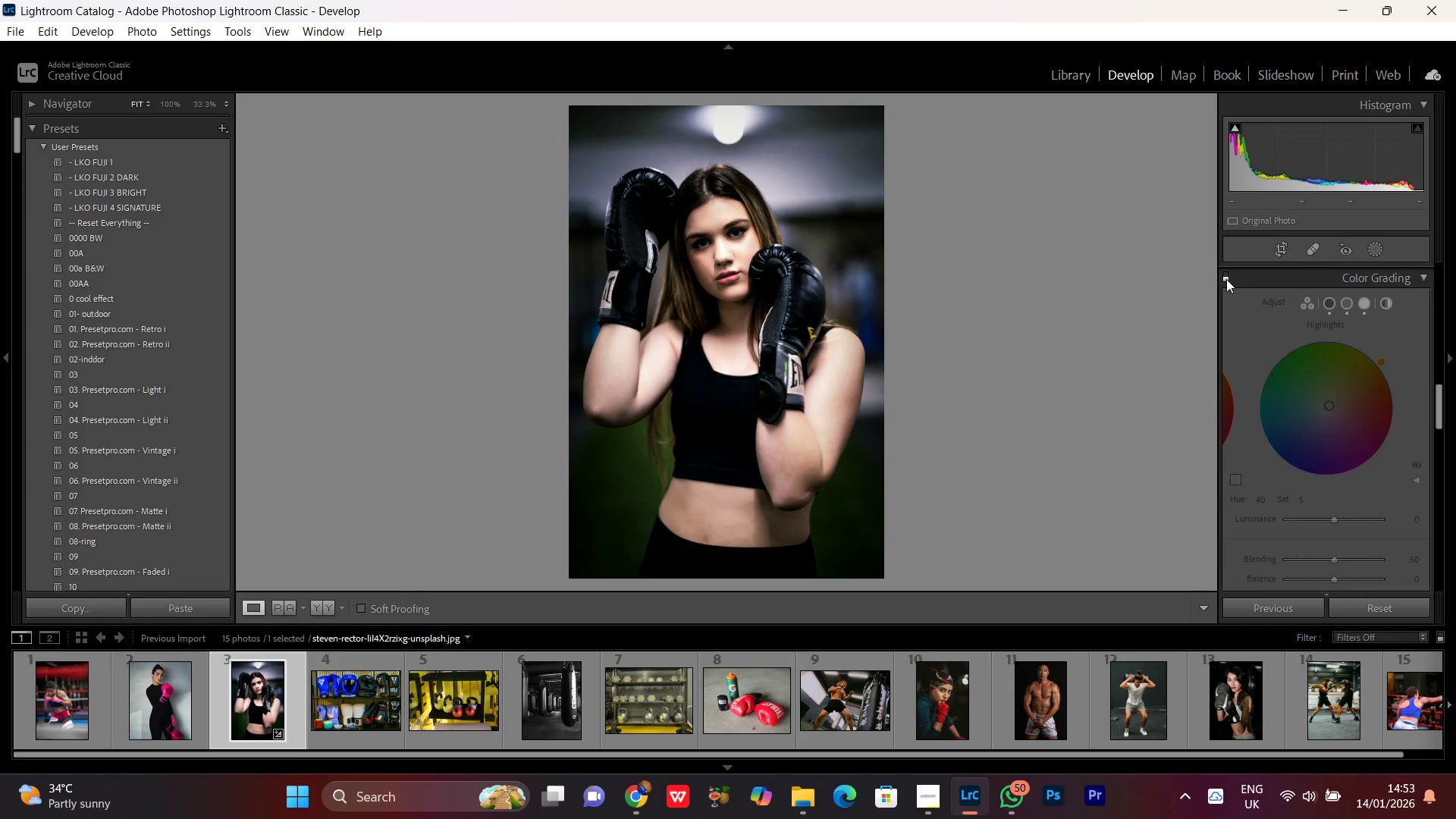 
left_click([1226, 279])
 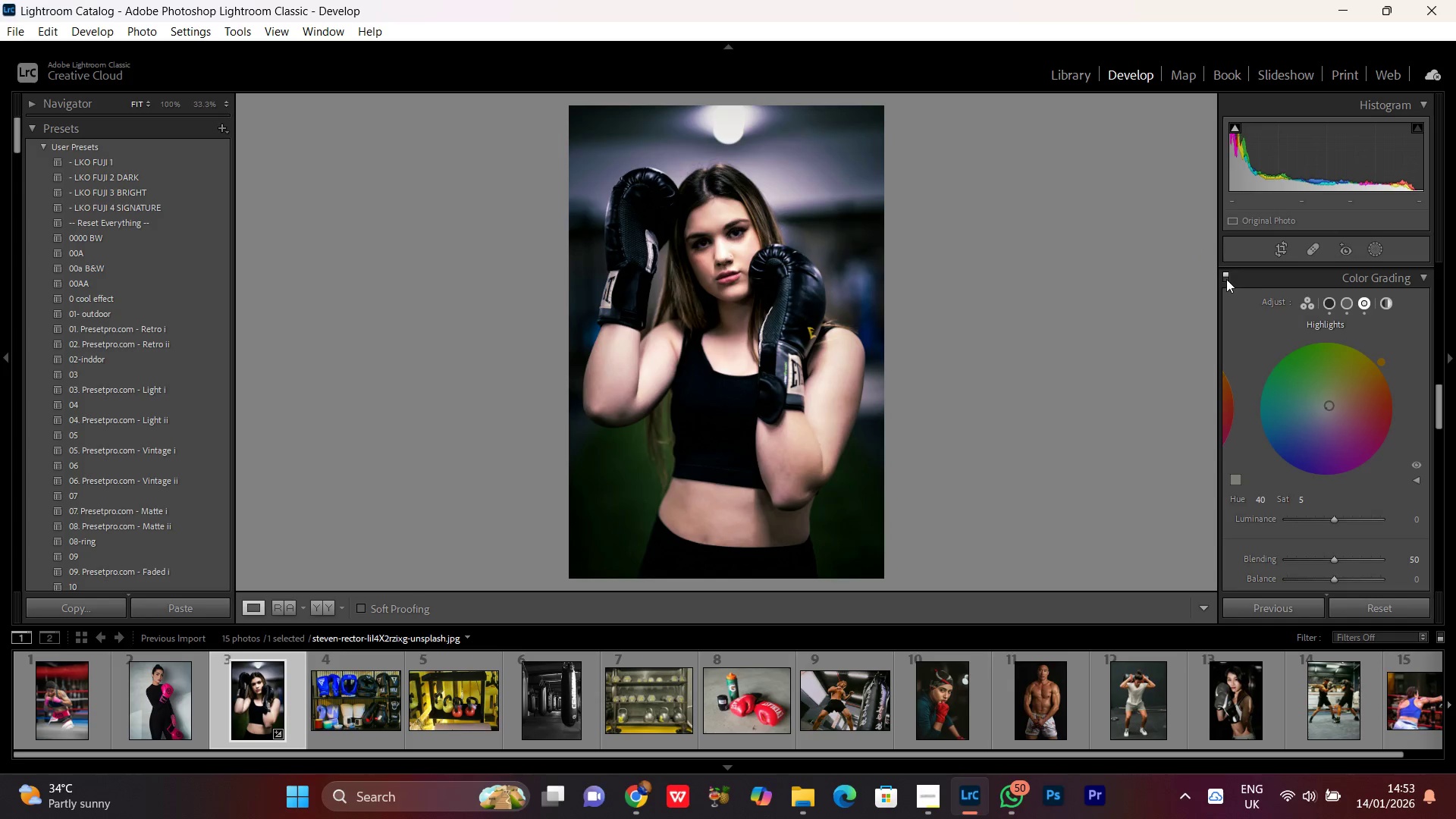 
left_click([1226, 279])
 